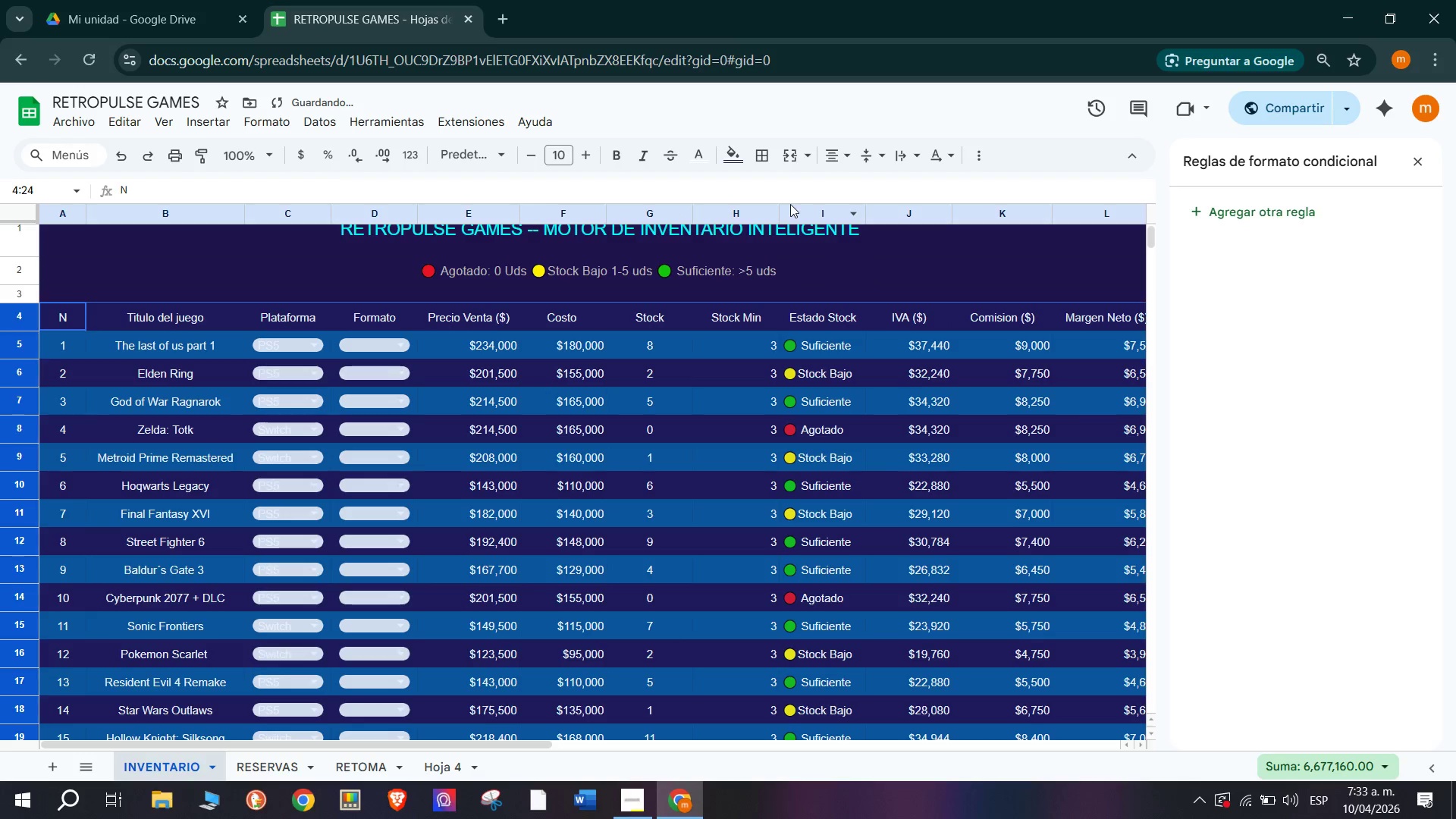 
scroll: coordinate [1399, 190], scroll_direction: down, amount: 3.0
 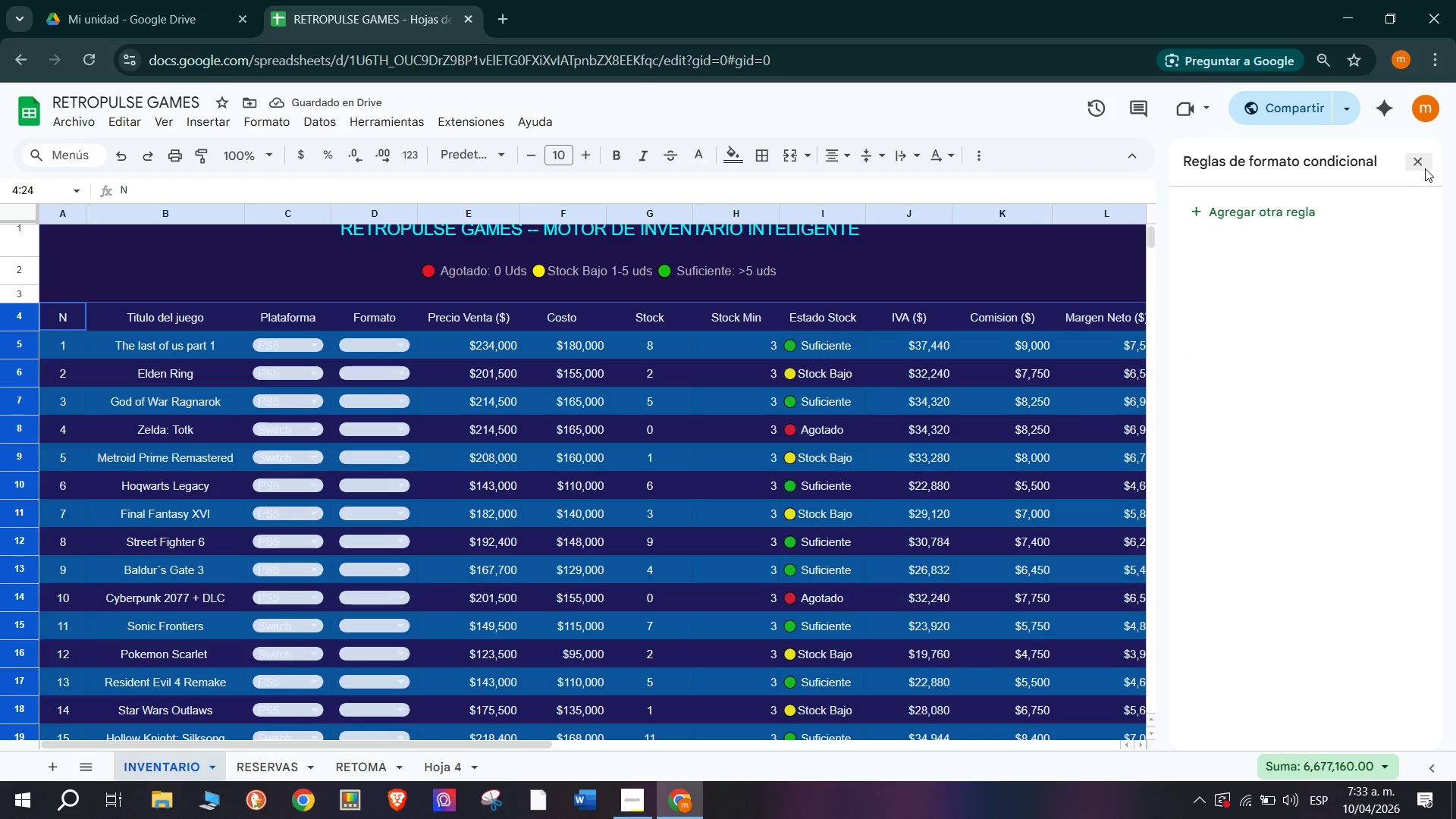 
left_click([1425, 168])
 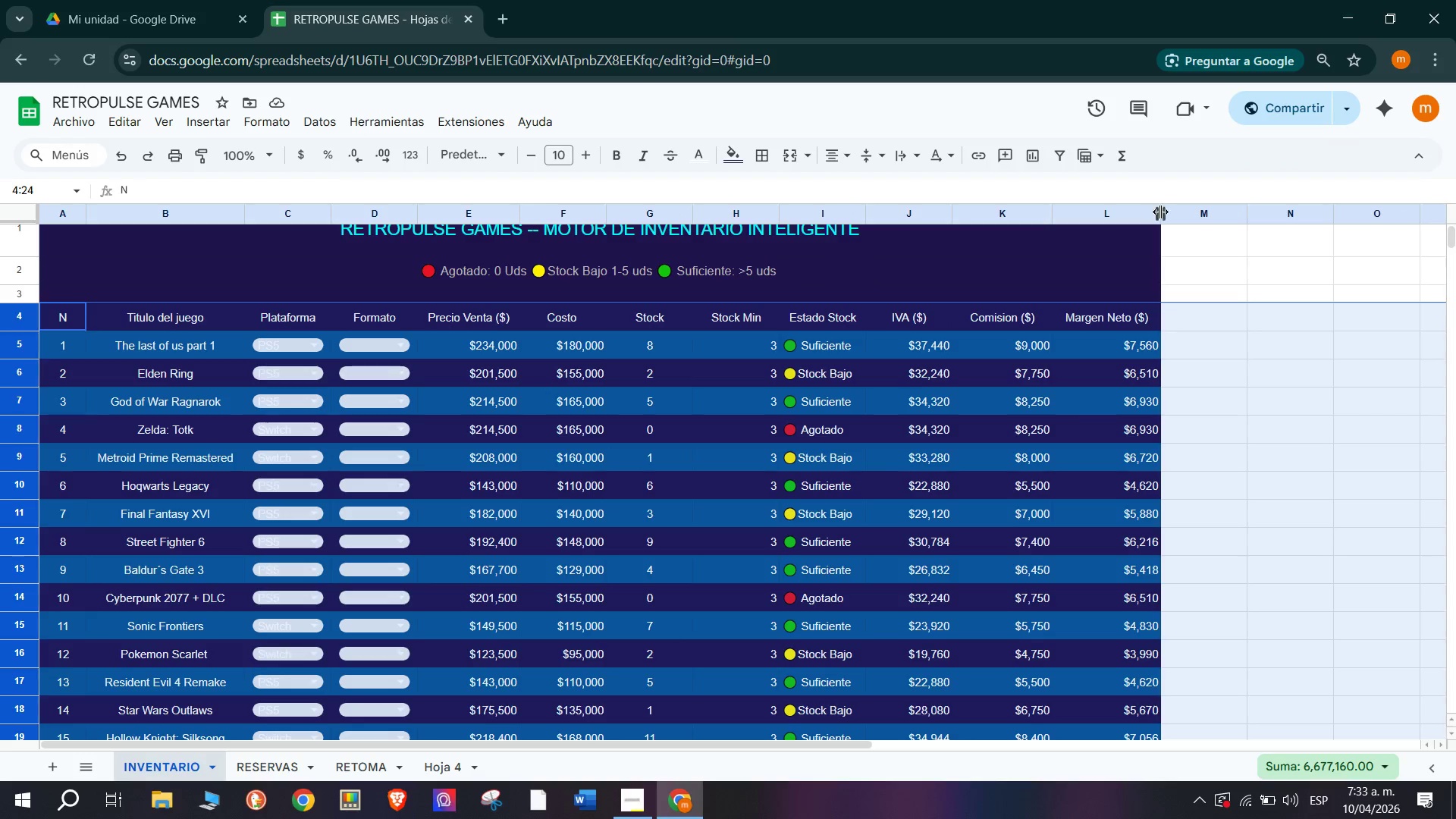 
left_click_drag(start_coordinate=[1162, 214], to_coordinate=[1183, 220])
 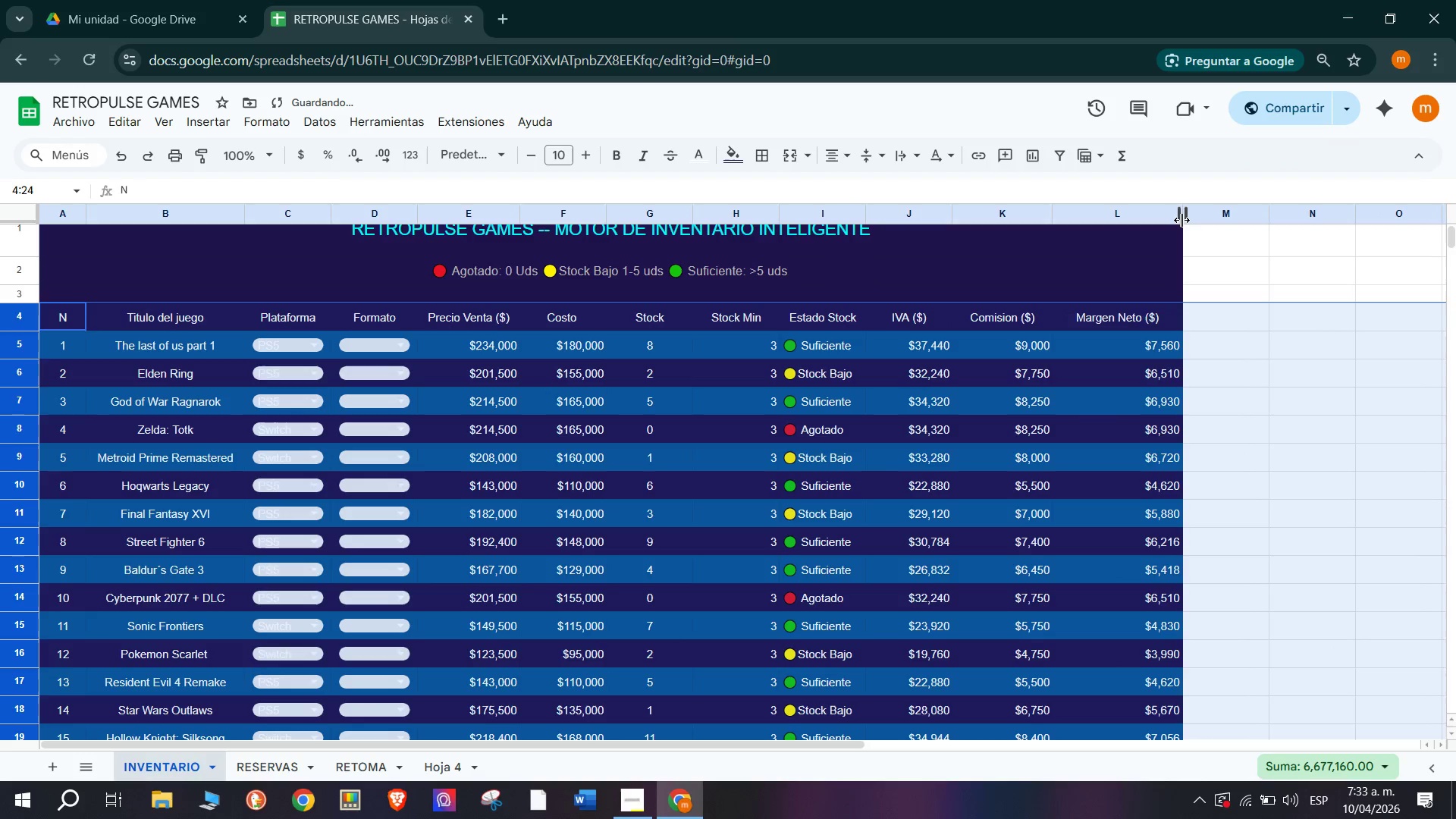 
left_click_drag(start_coordinate=[1181, 220], to_coordinate=[1150, 218])
 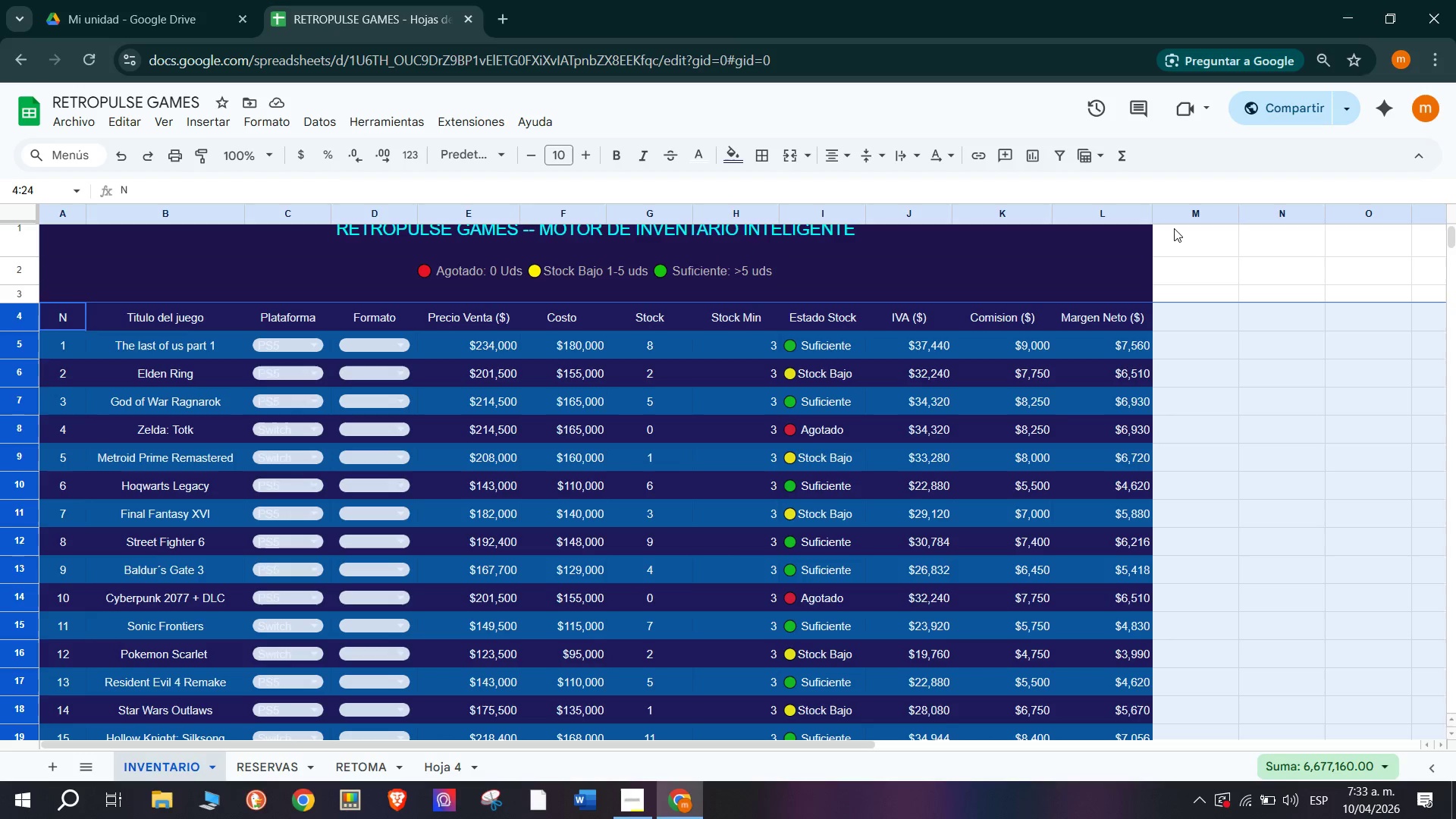 
wait(10.59)
 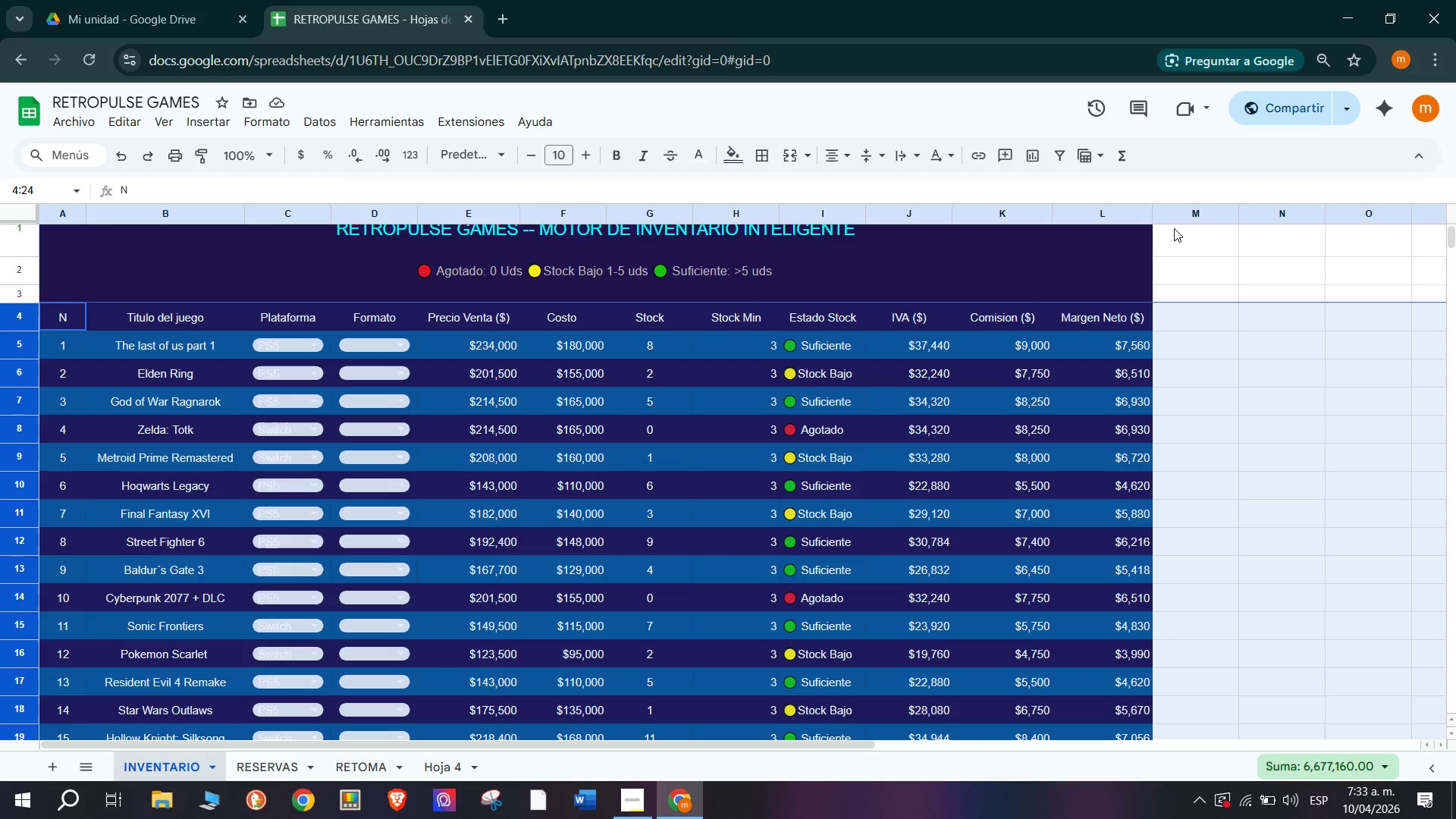 
left_click([324, 337])
 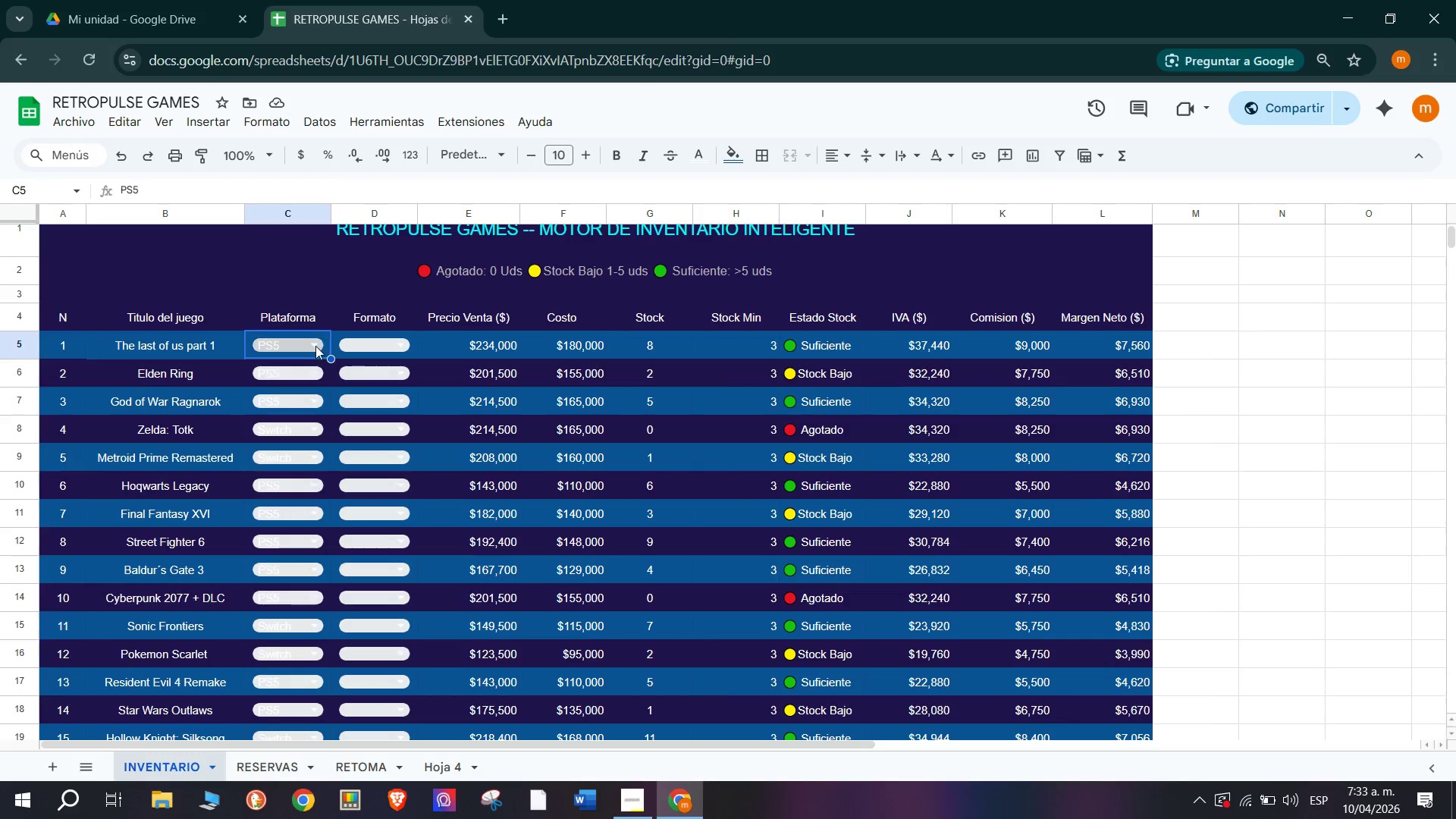 
left_click([311, 350])
 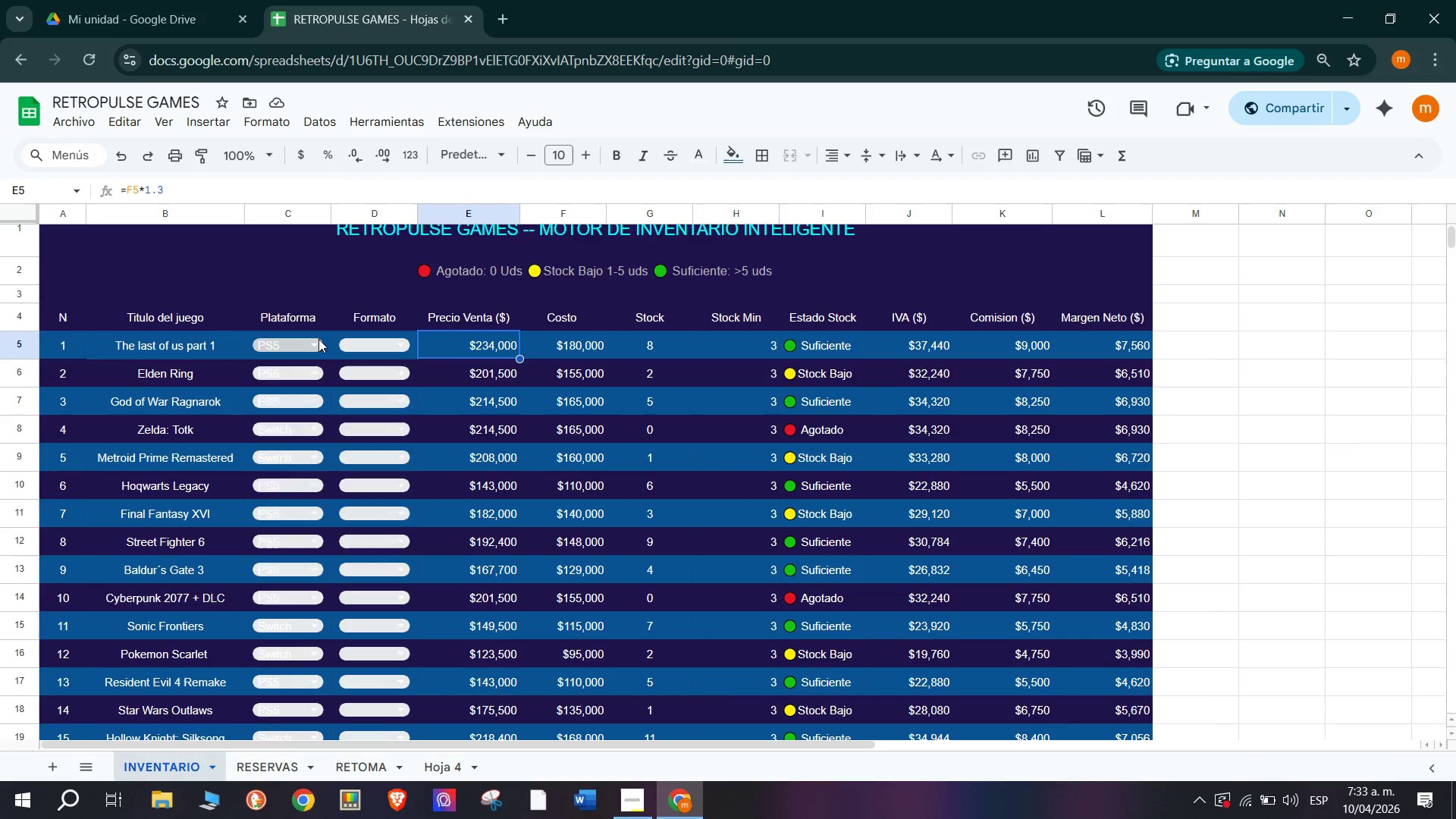 
left_click([440, 347])
 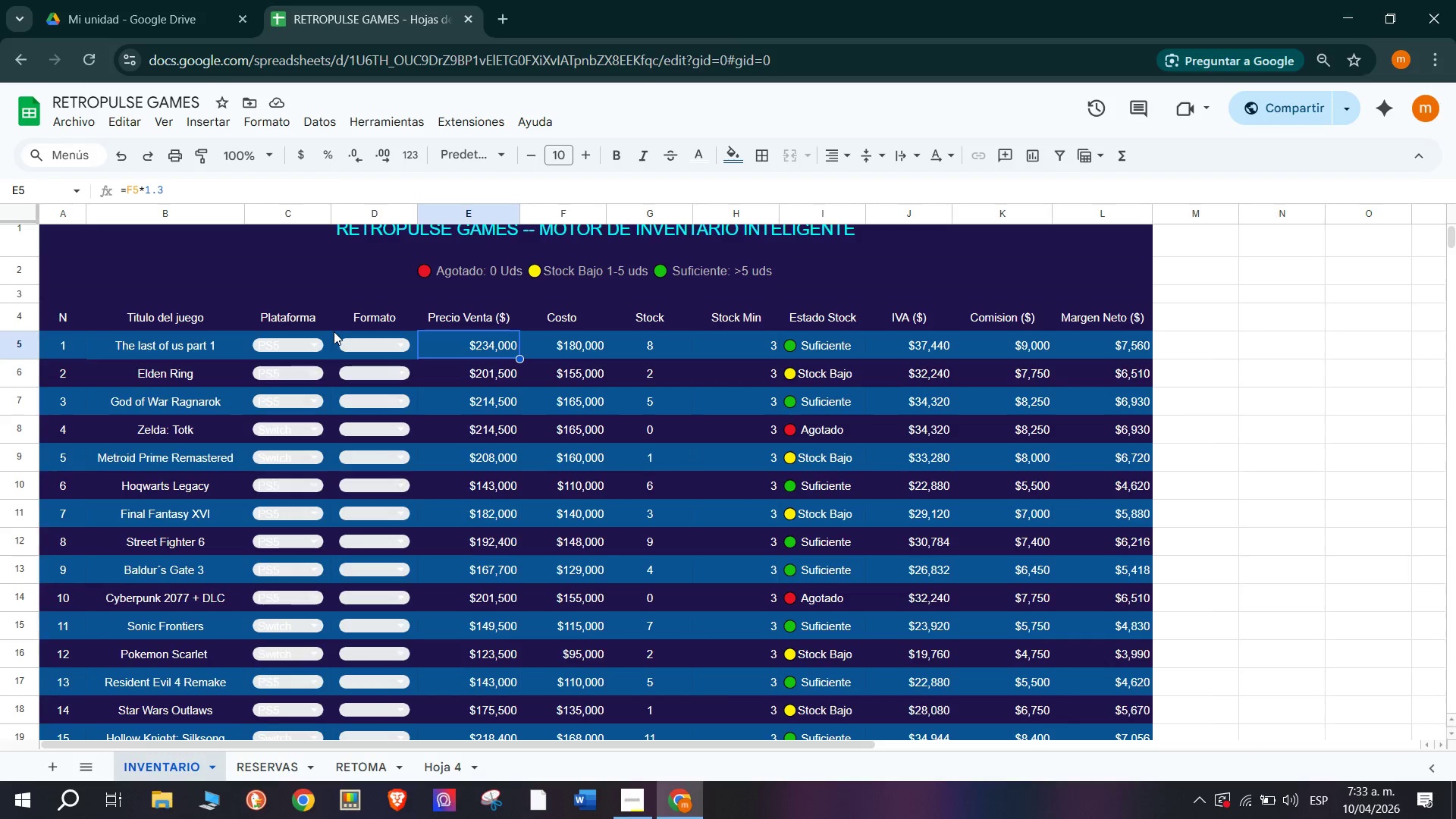 
left_click([334, 330])
 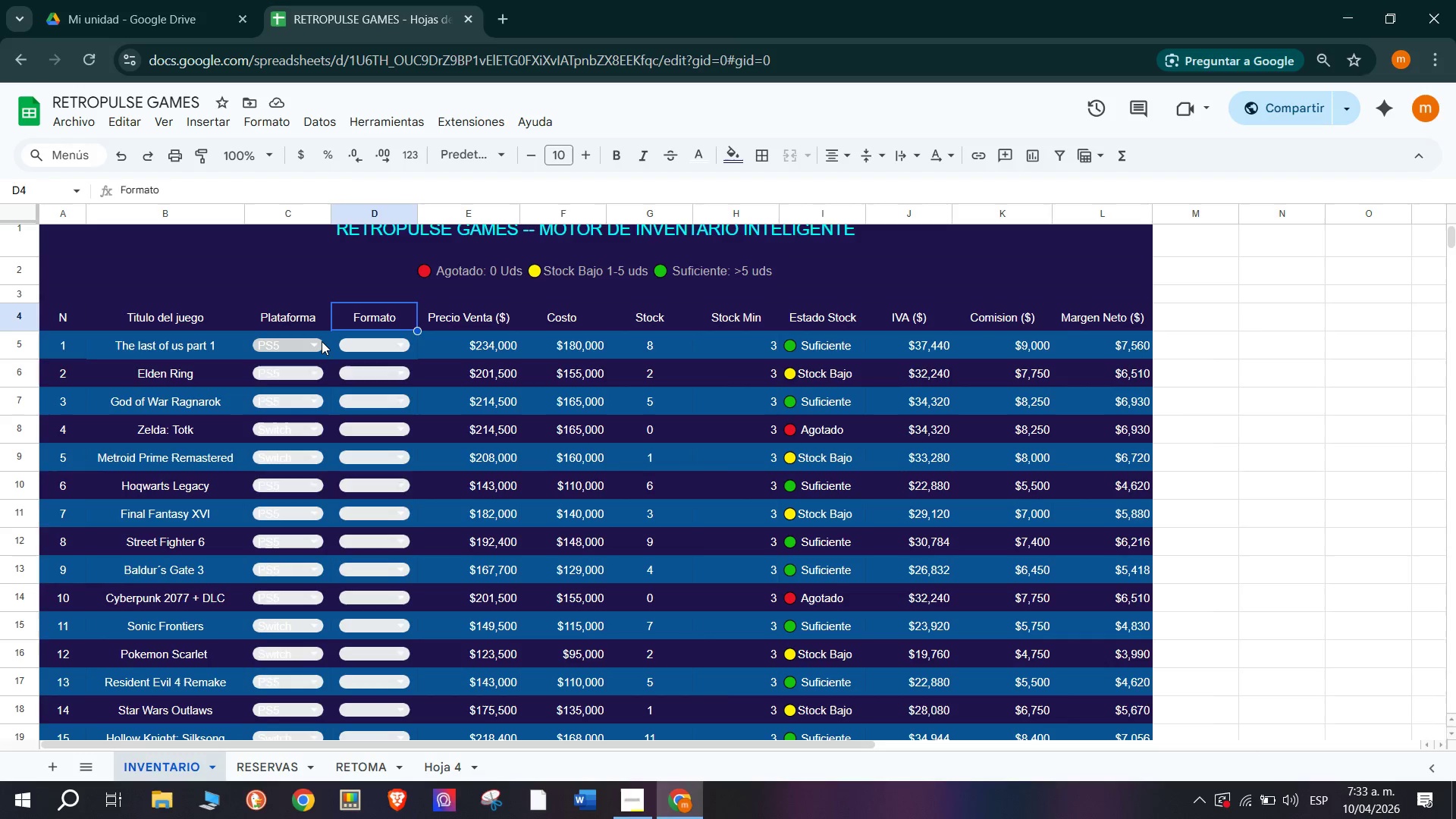 
left_click([322, 341])
 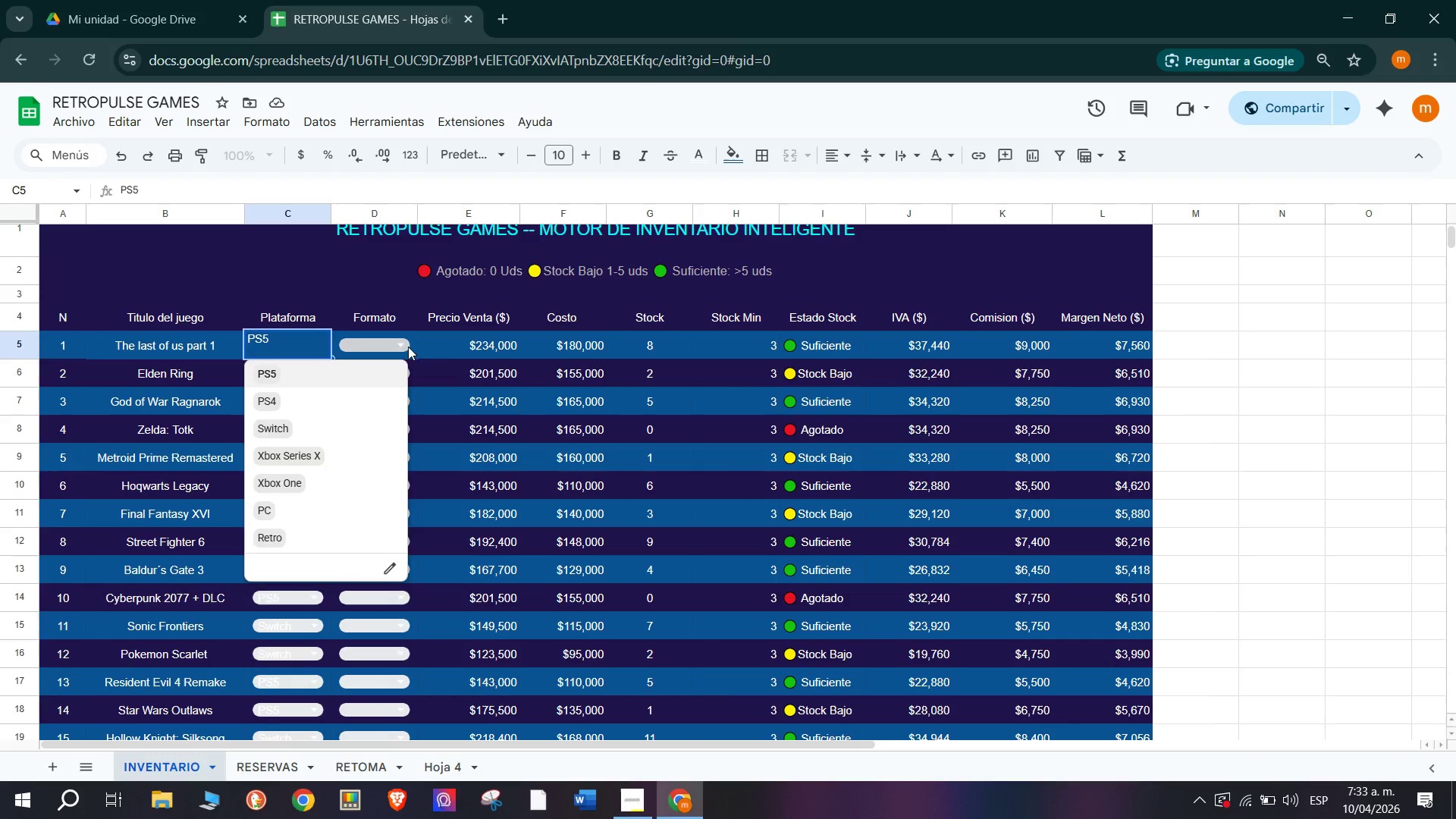 
left_click([445, 347])
 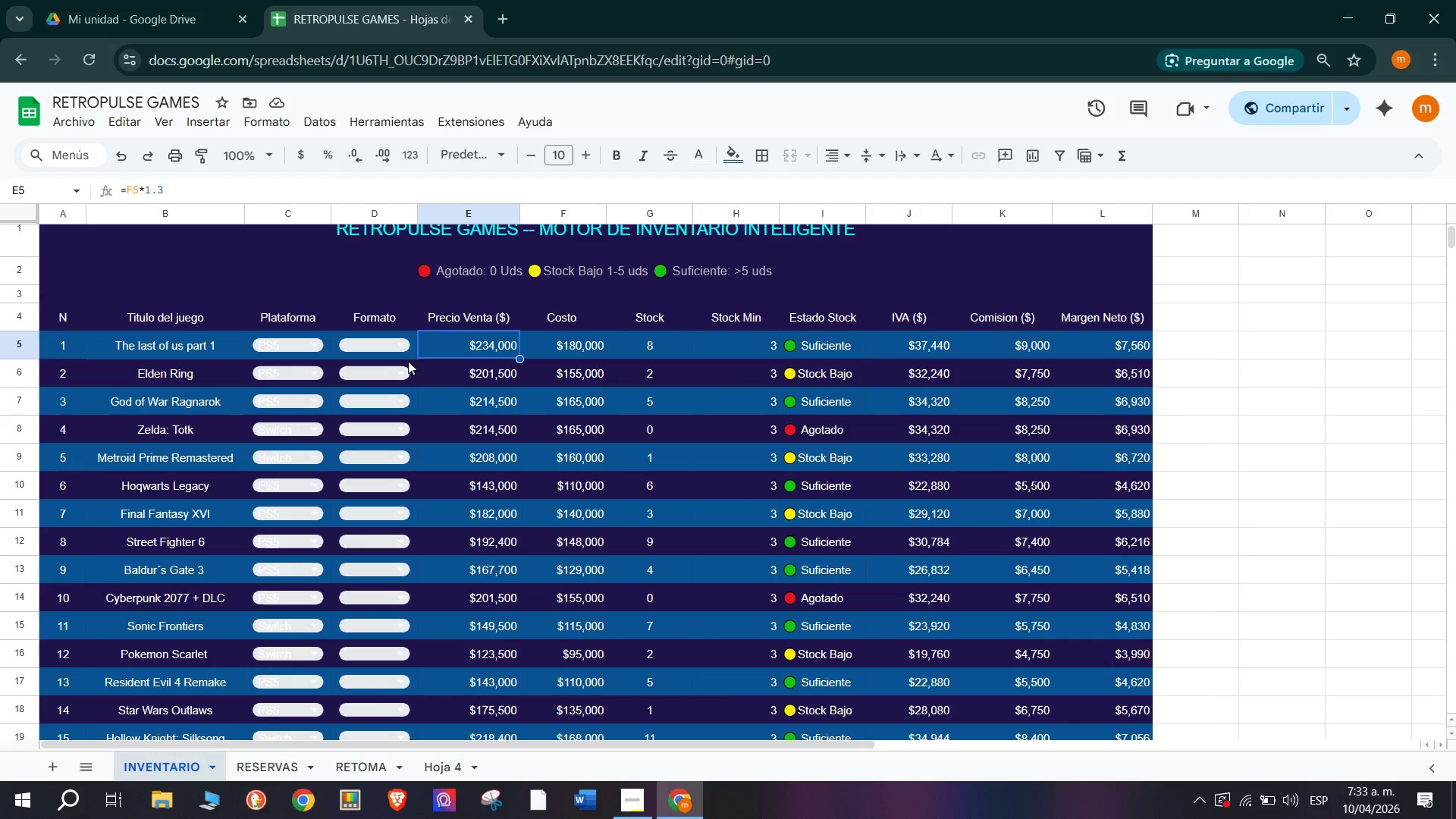 
left_click([408, 361])
 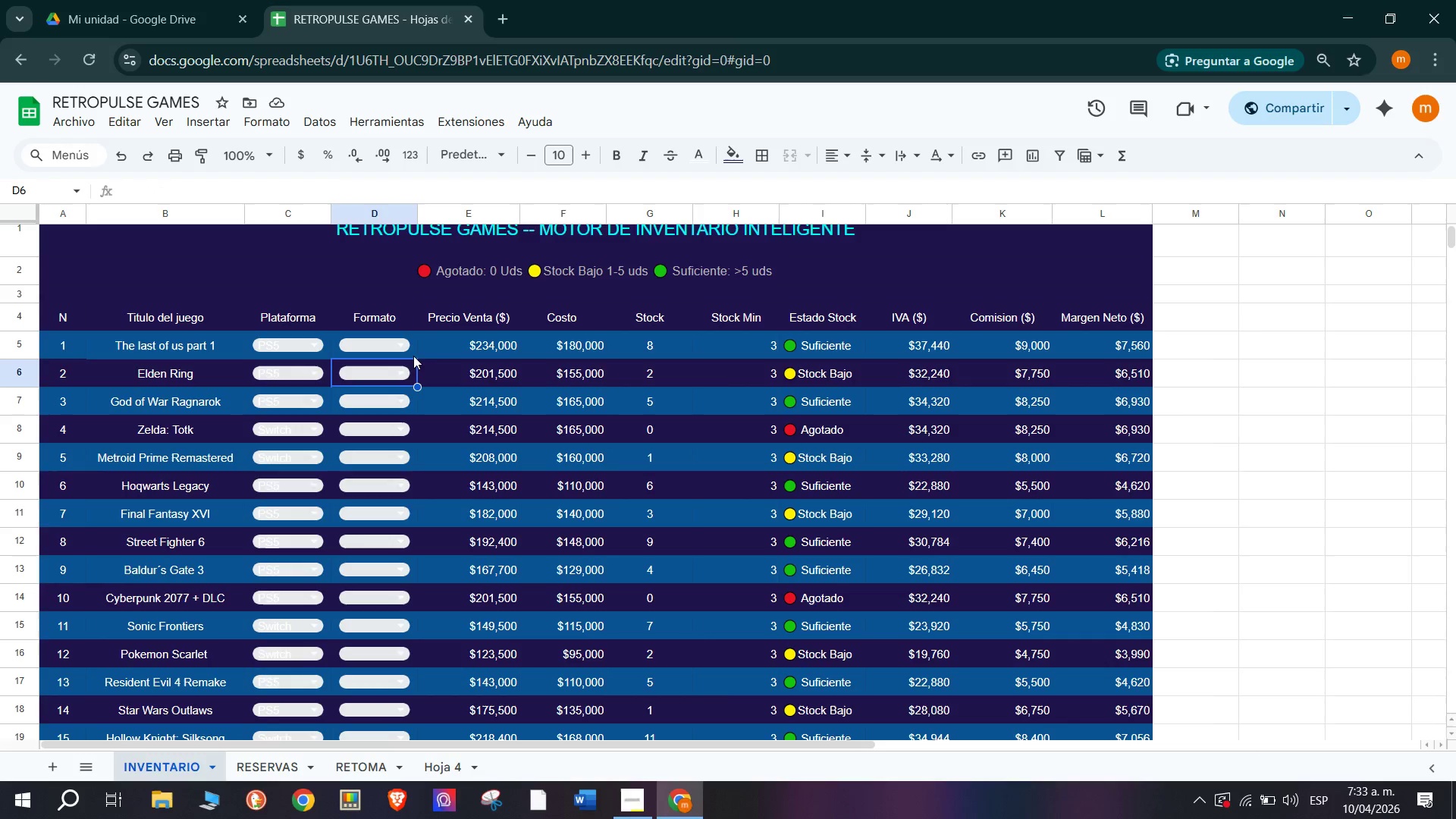 
left_click([414, 353])
 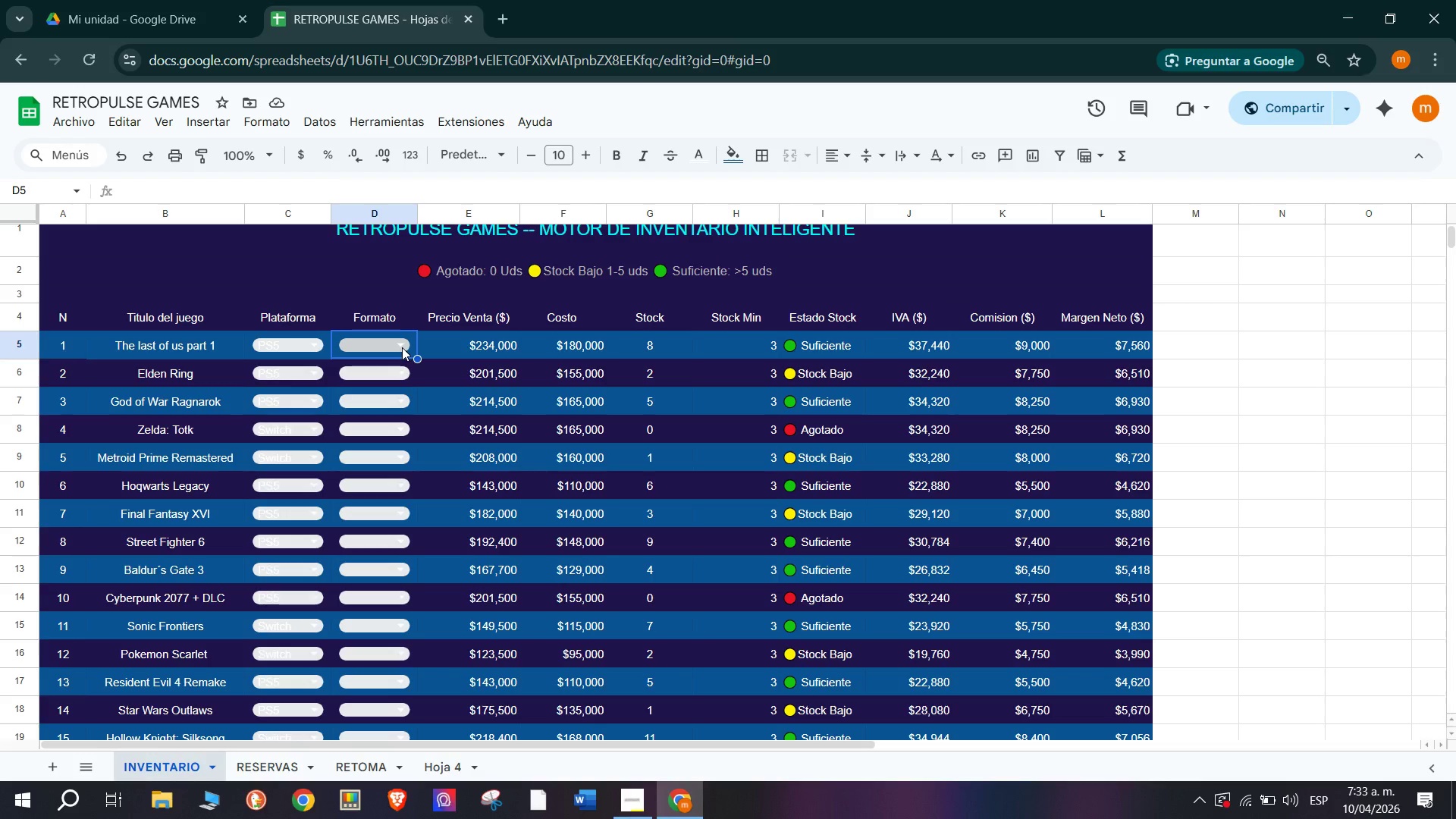 
left_click([402, 345])
 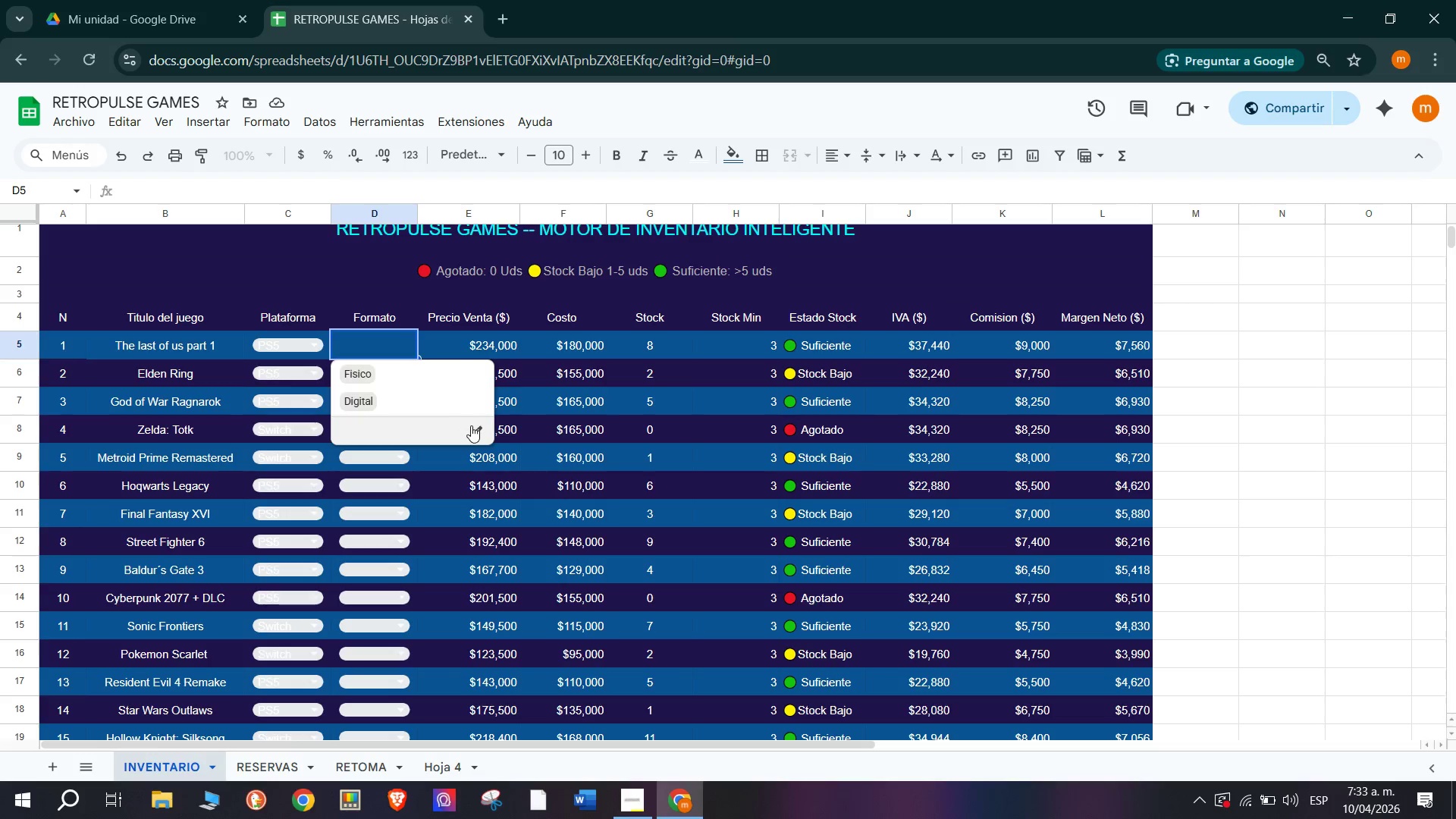 
left_click([471, 425])
 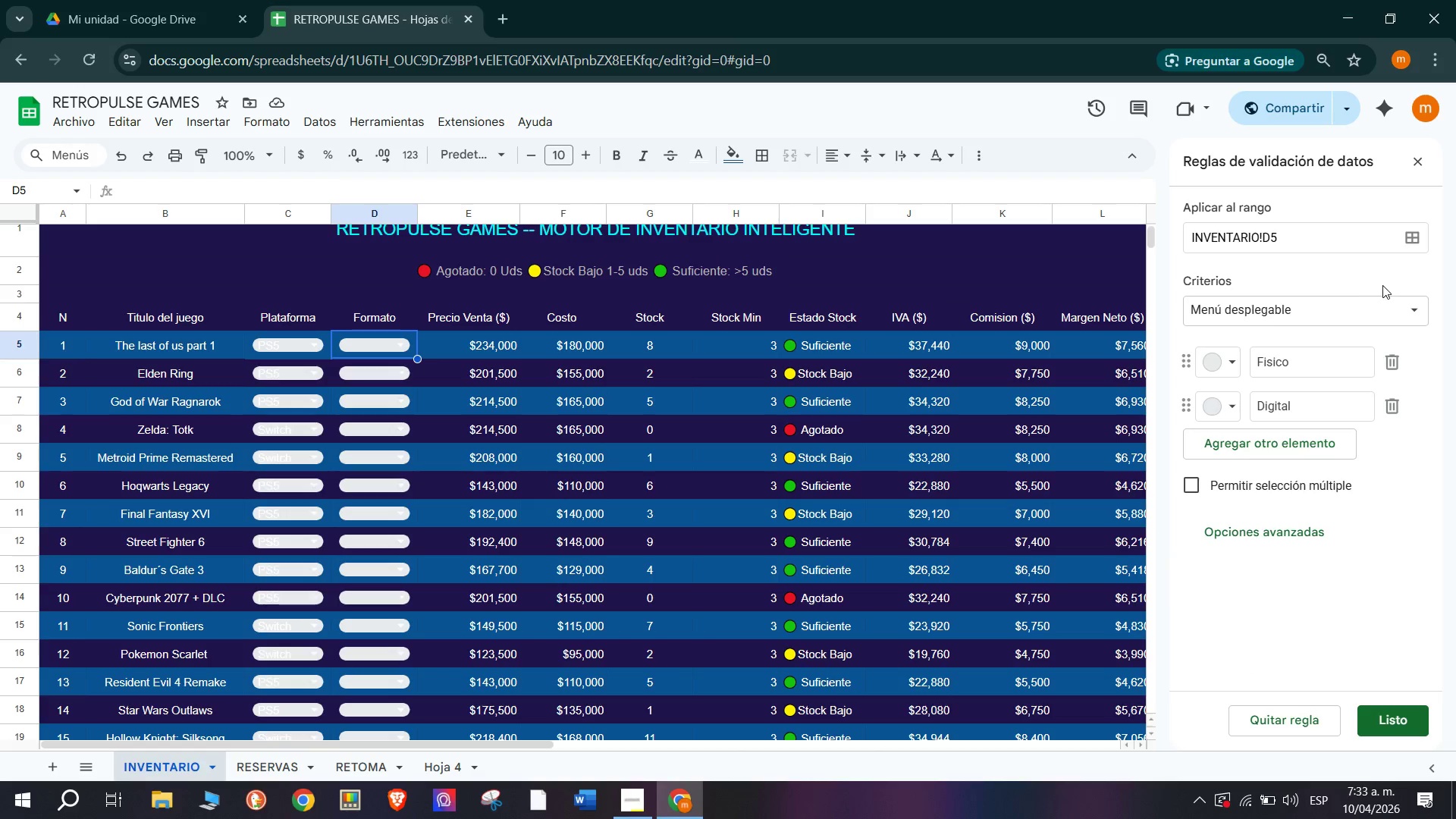 
scroll: coordinate [1356, 313], scroll_direction: none, amount: 0.0
 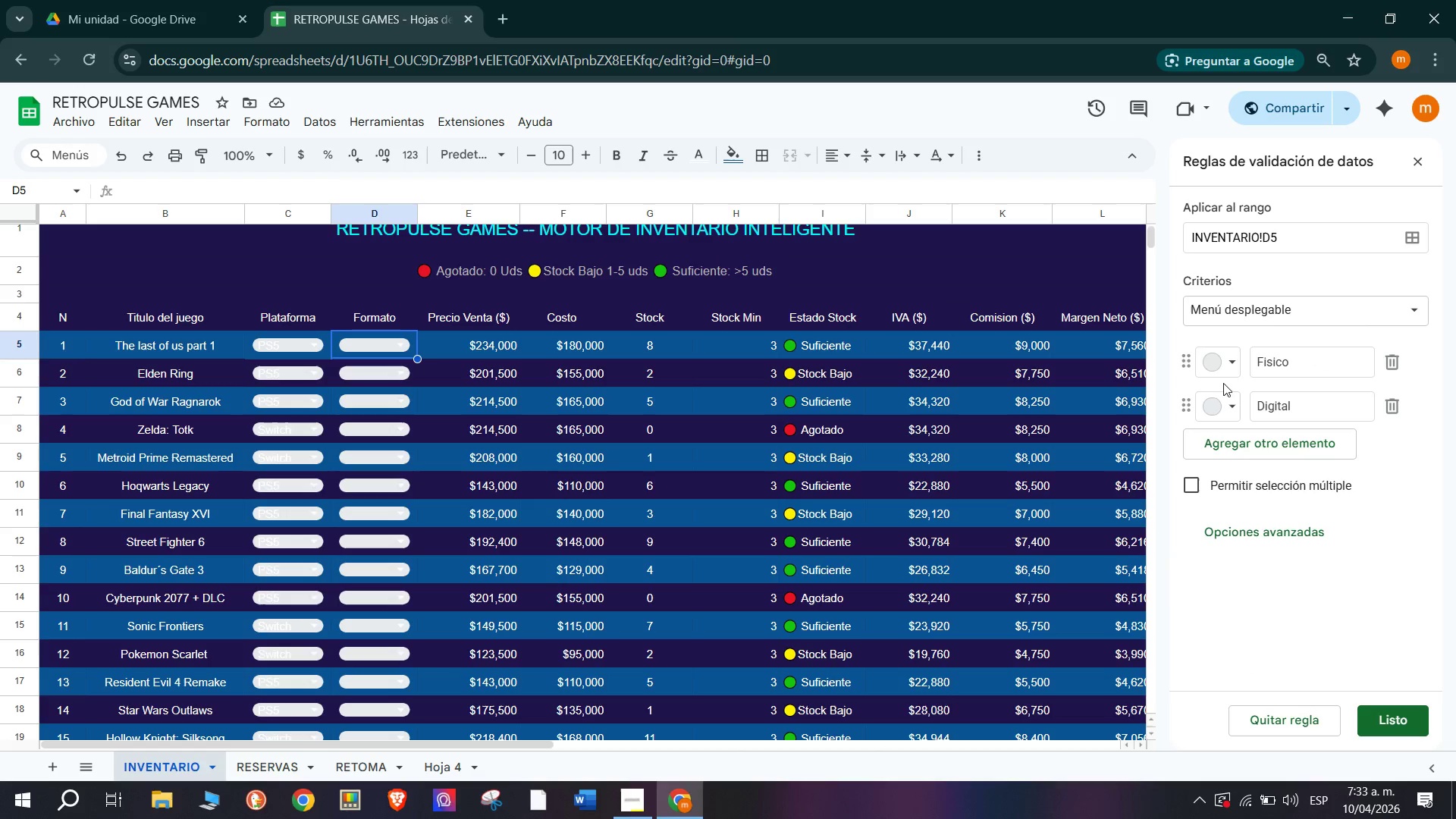 
left_click([1228, 356])
 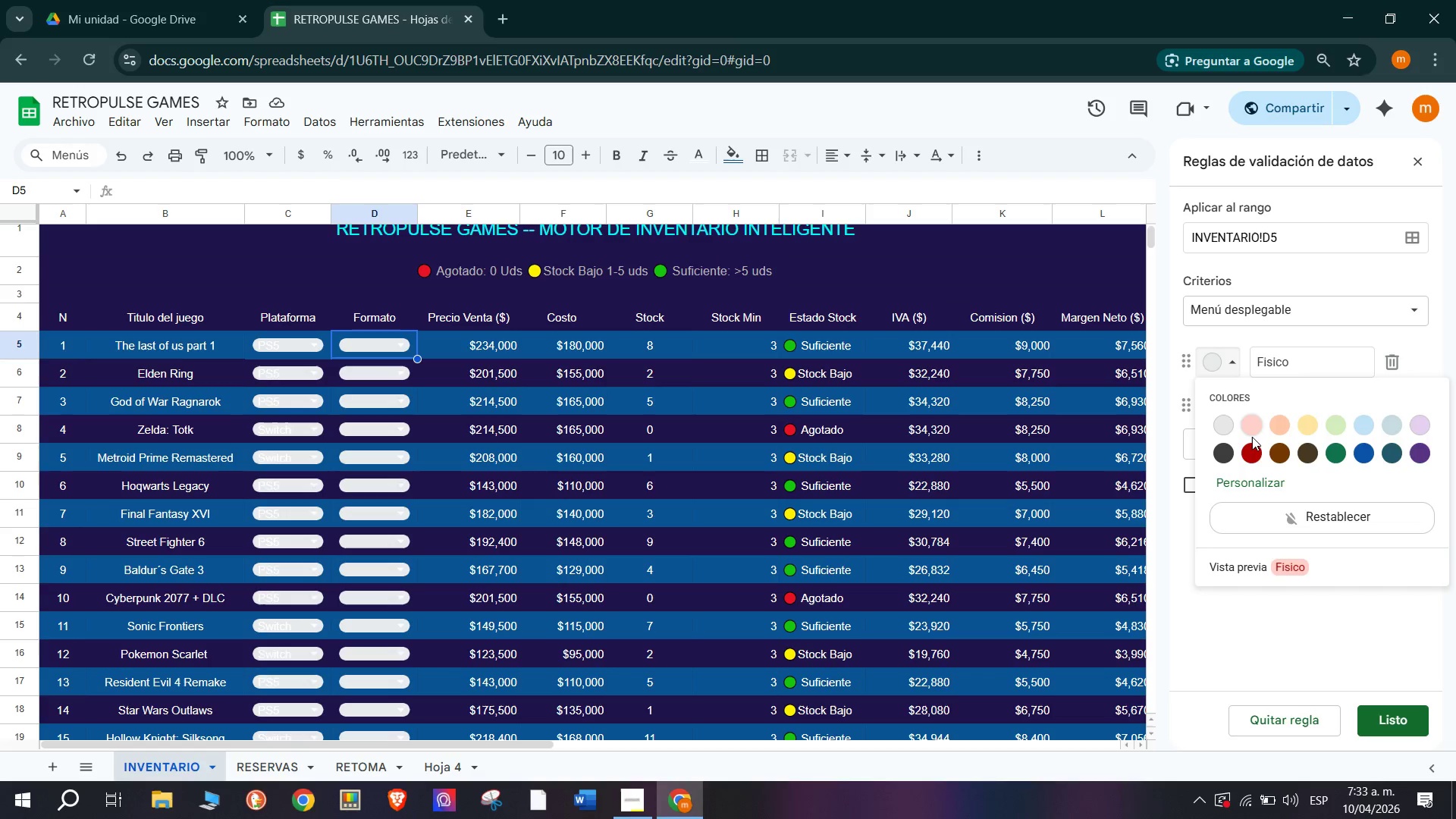 
left_click([1220, 454])
 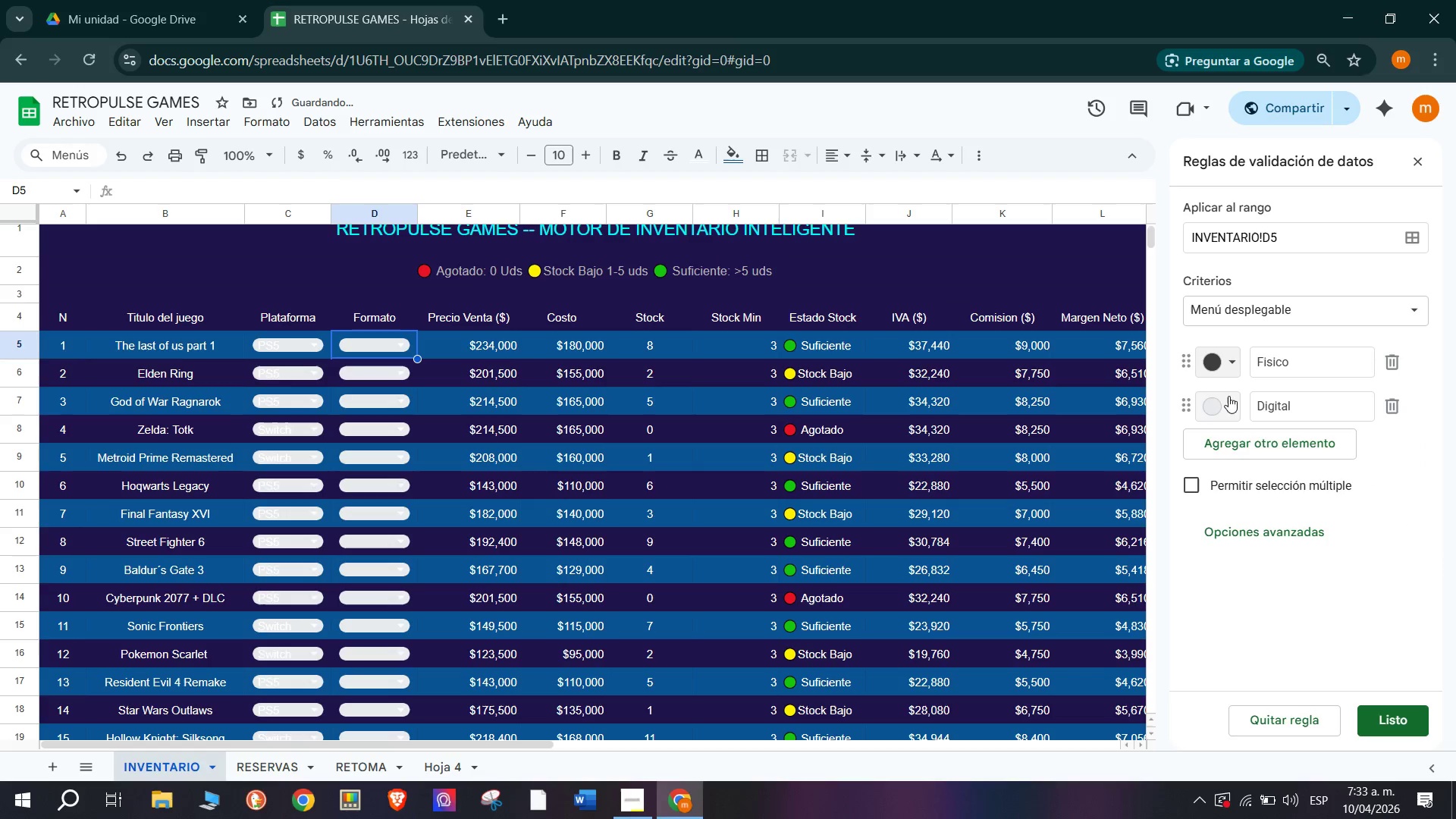 
left_click([1226, 400])
 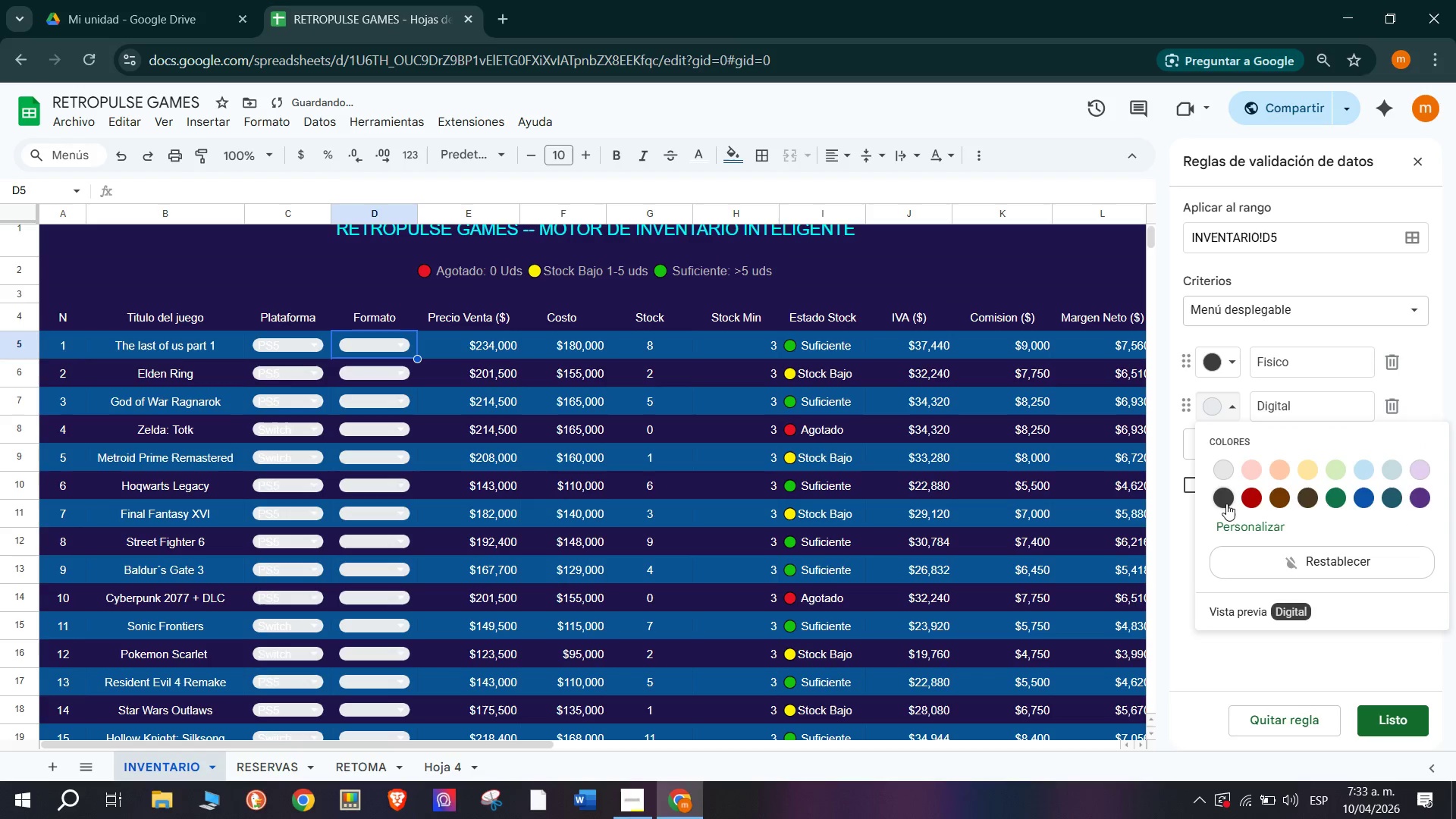 
left_click([1226, 504])
 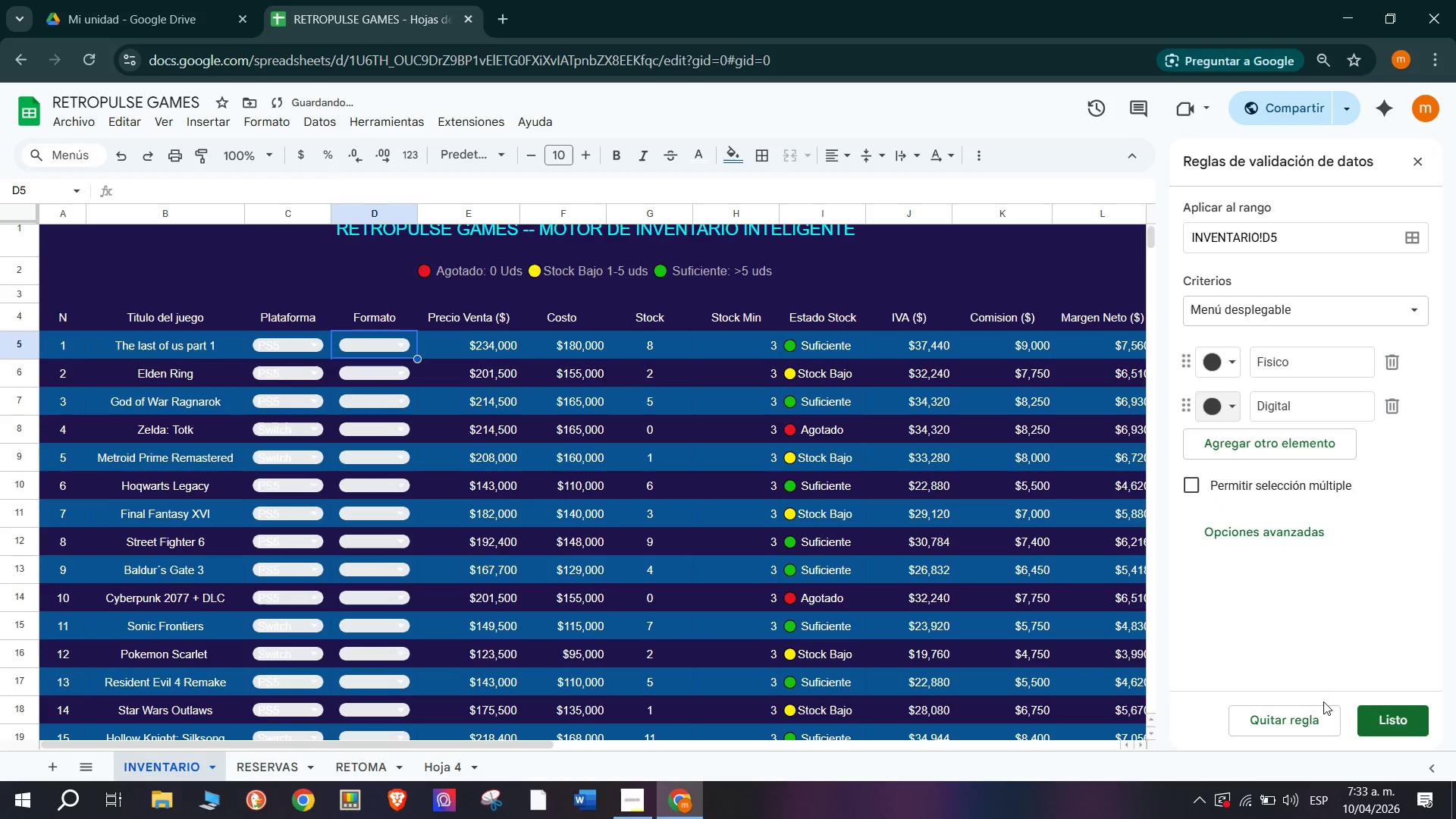 
left_click([1385, 708])
 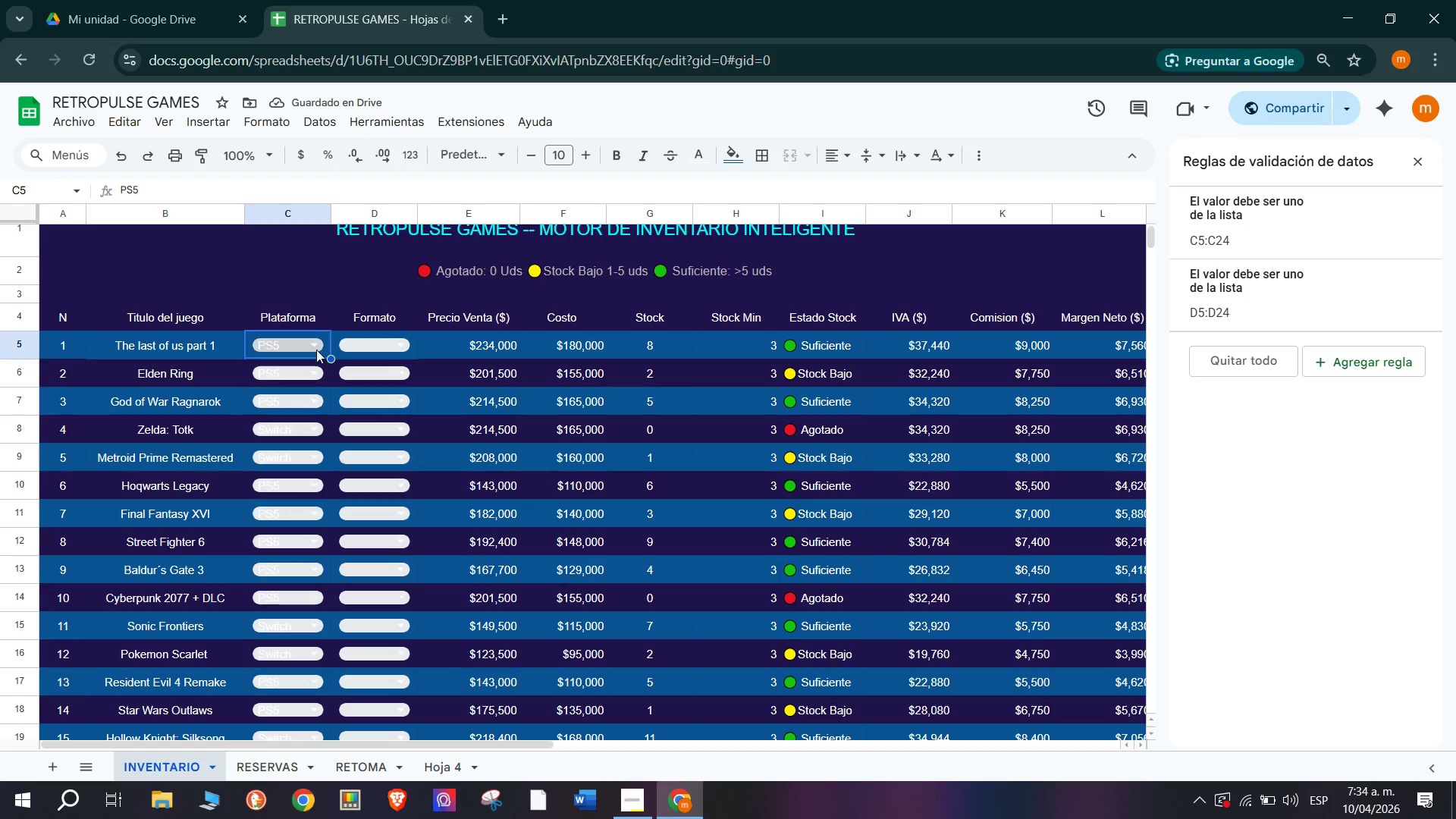 
wait(7.66)
 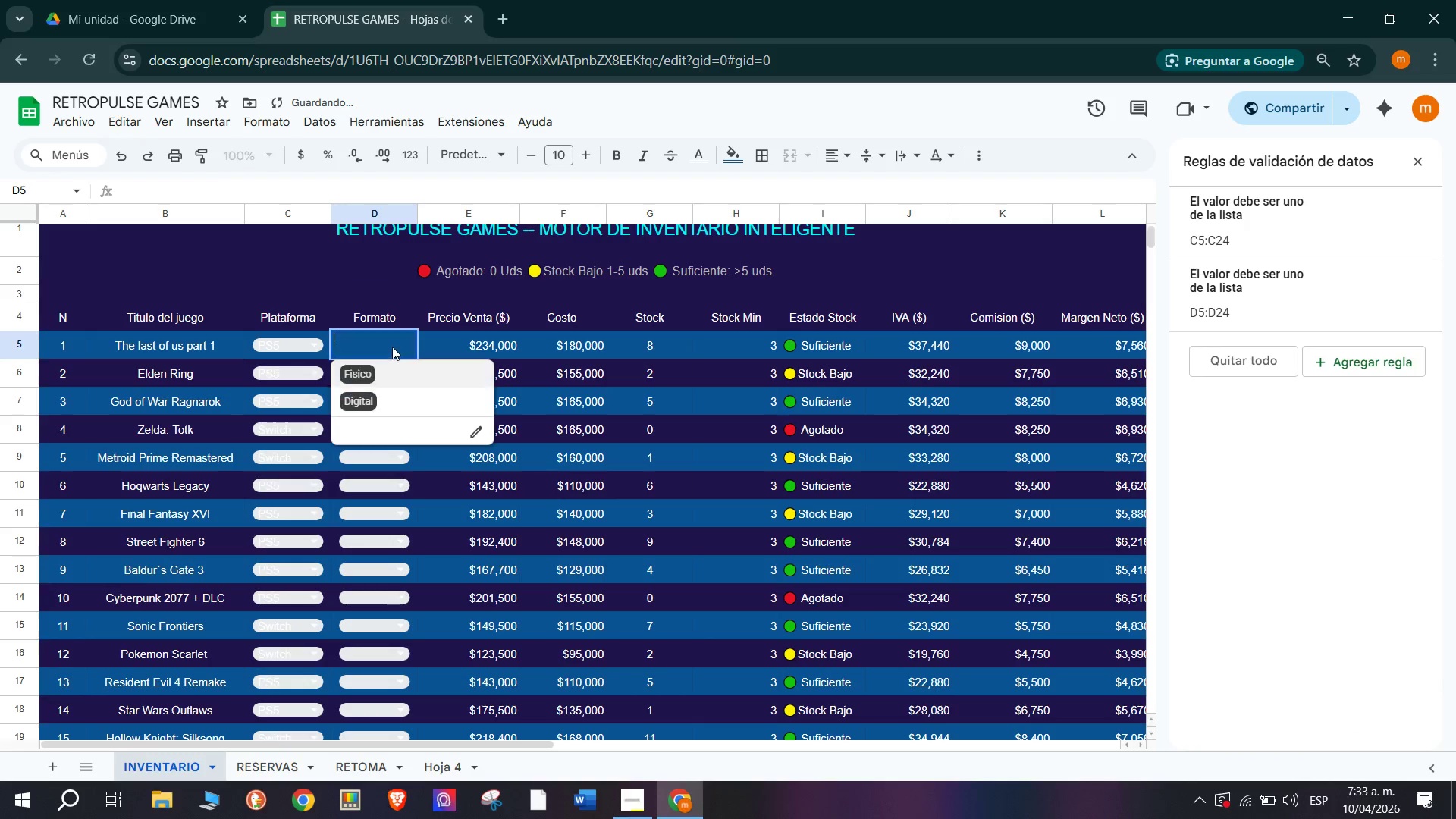 
left_click([332, 344])
 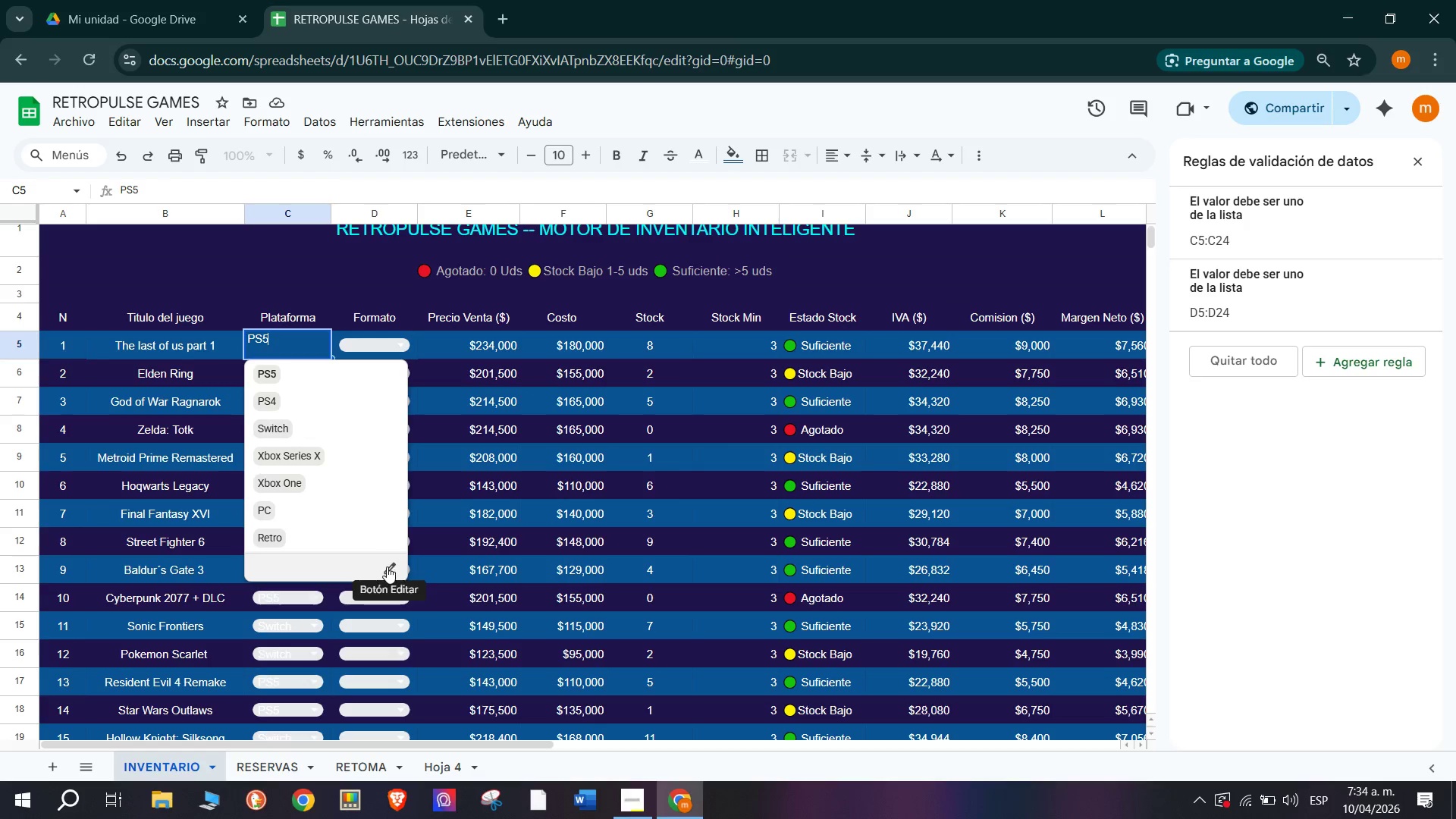 
wait(5.42)
 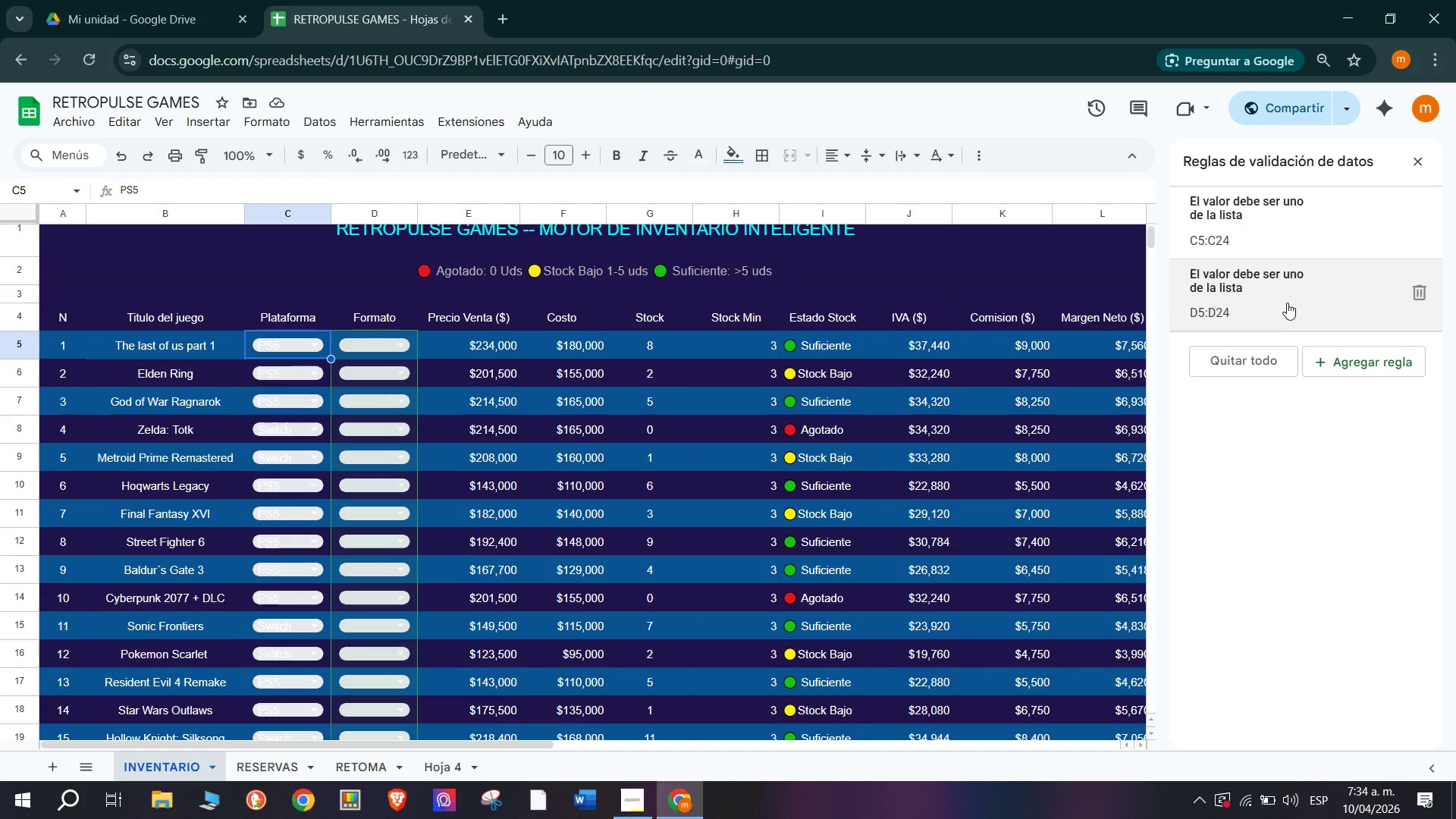 
left_click([1208, 363])
 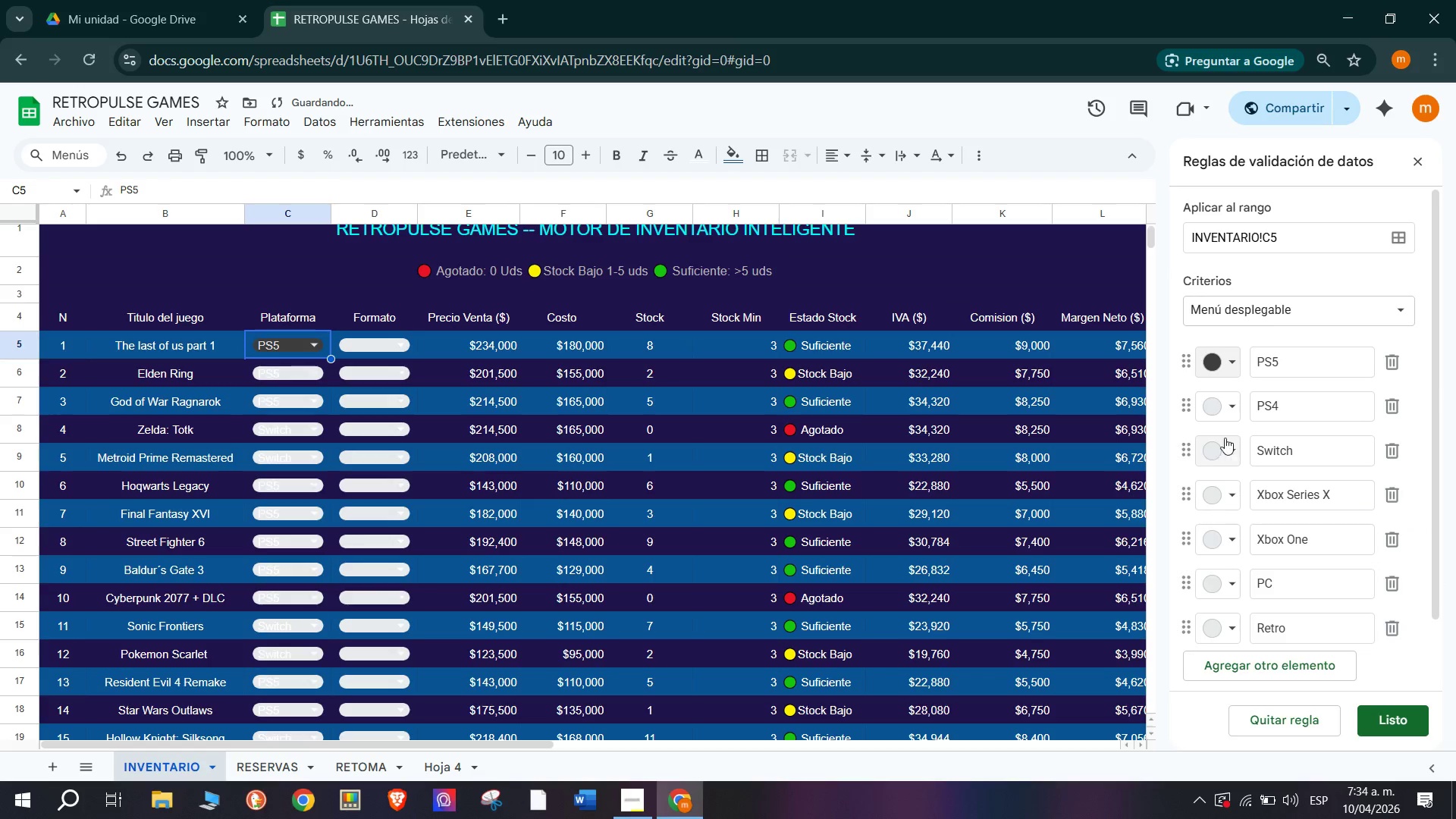 
left_click([1227, 410])
 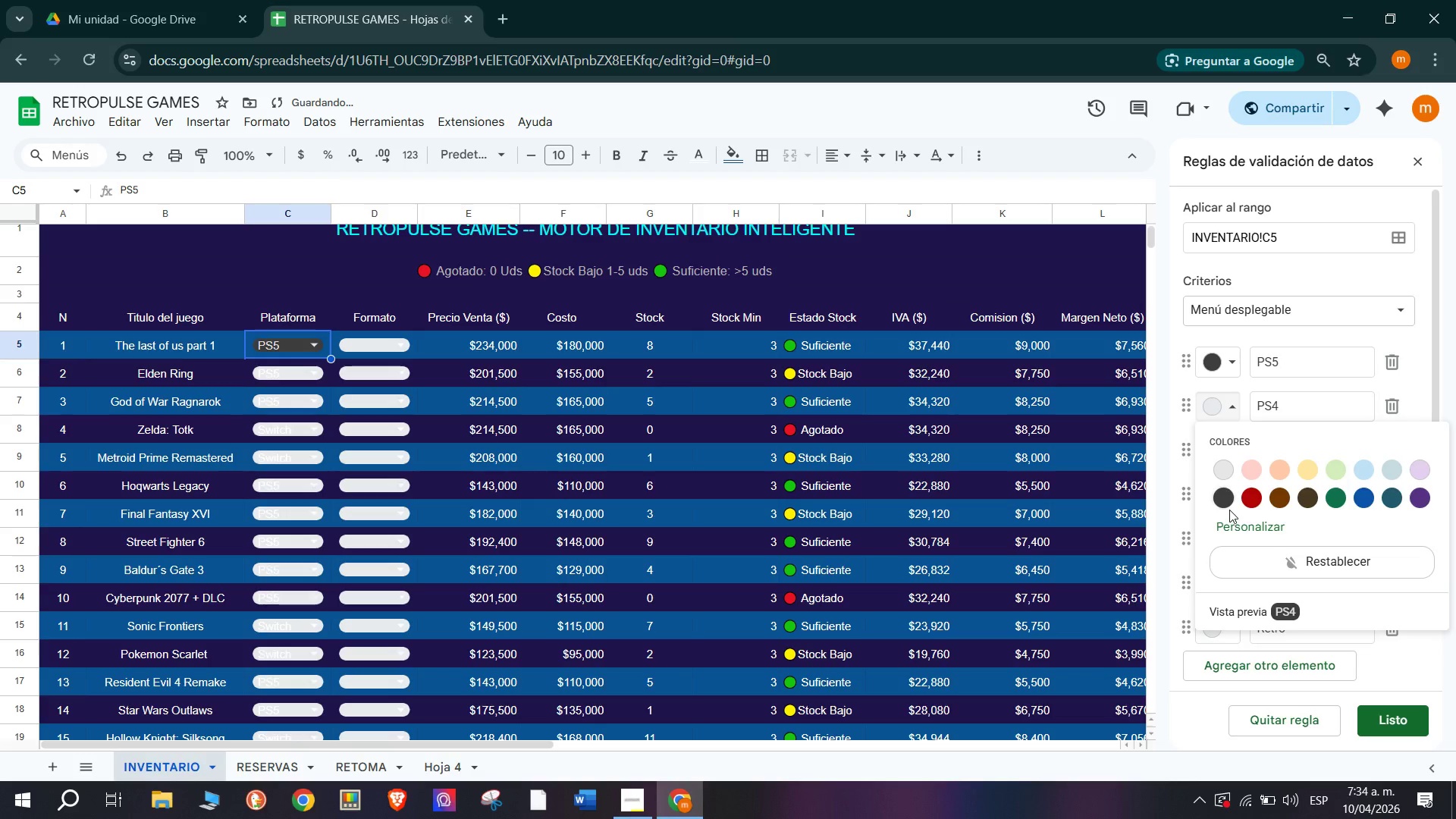 
left_click([1228, 505])
 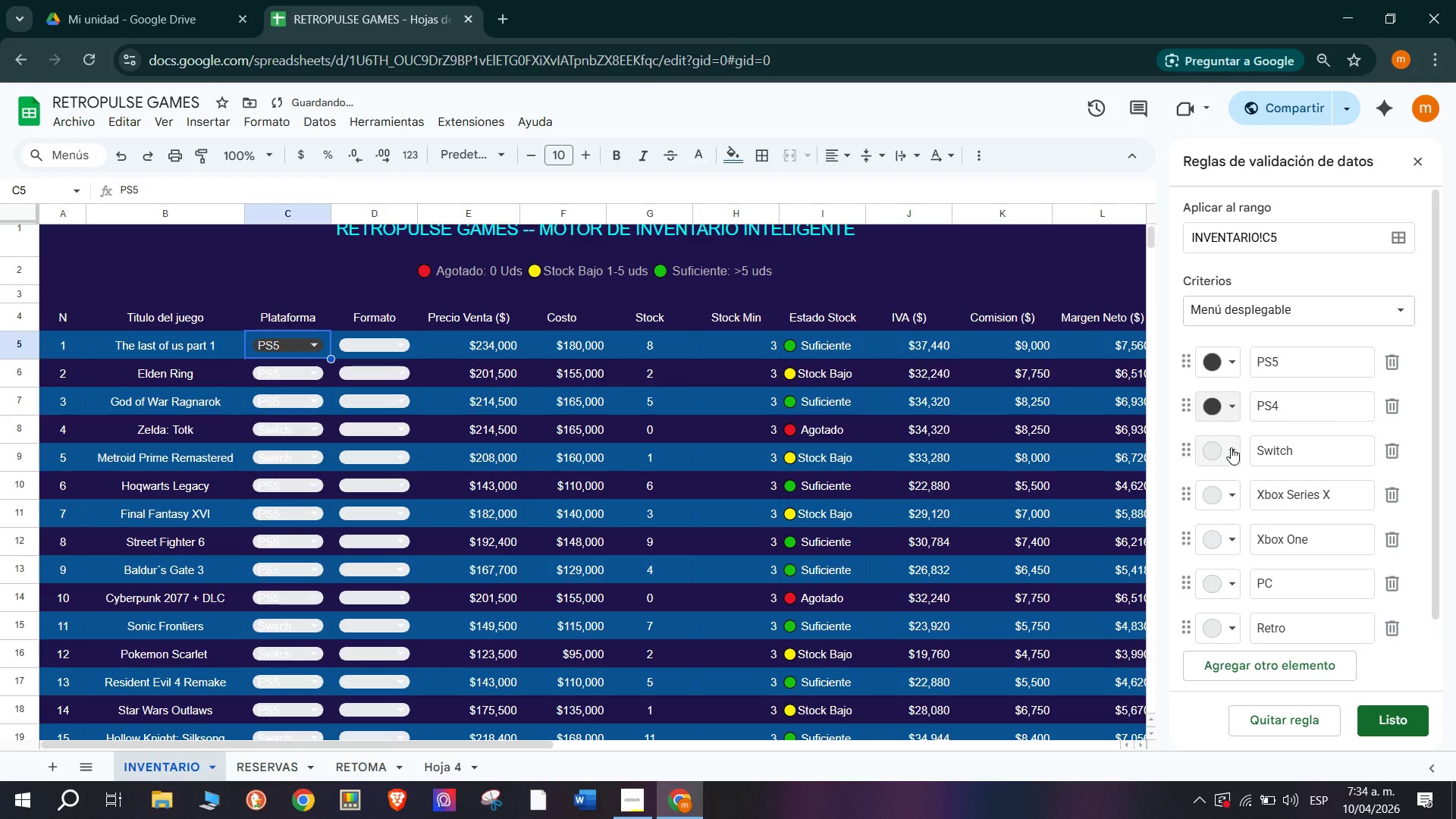 
left_click([1224, 460])
 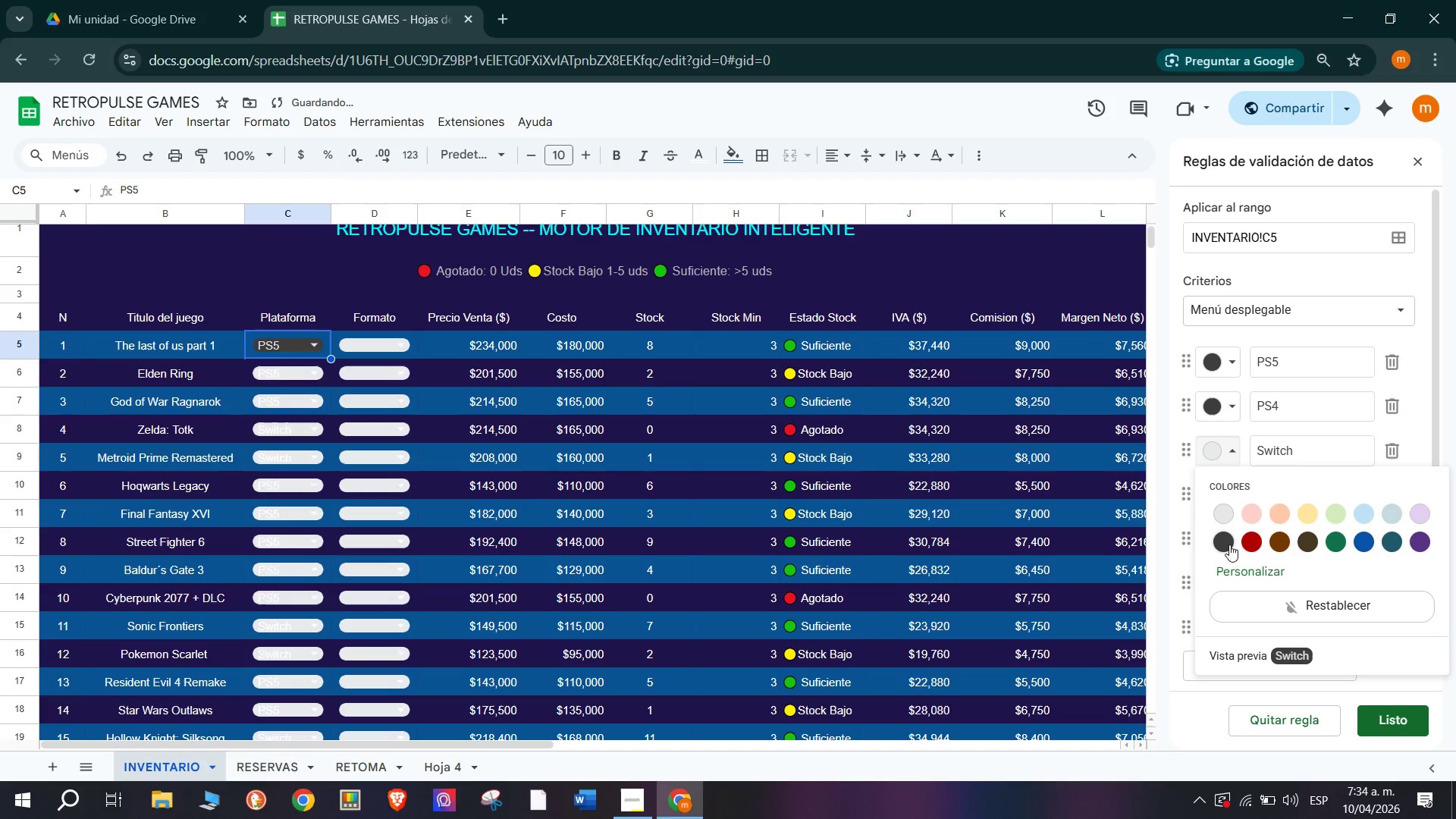 
left_click([1229, 544])
 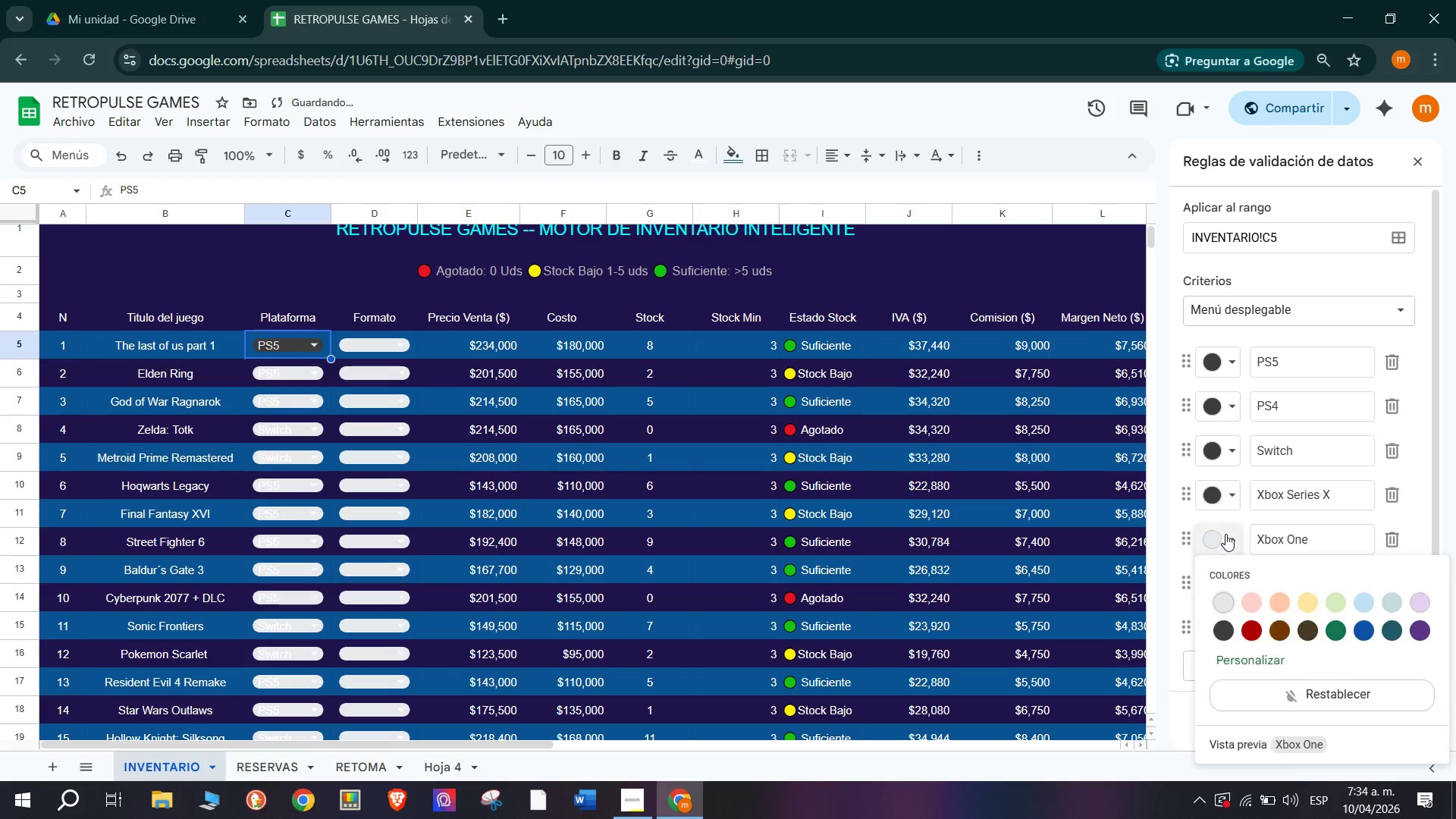 
left_click([1227, 635])
 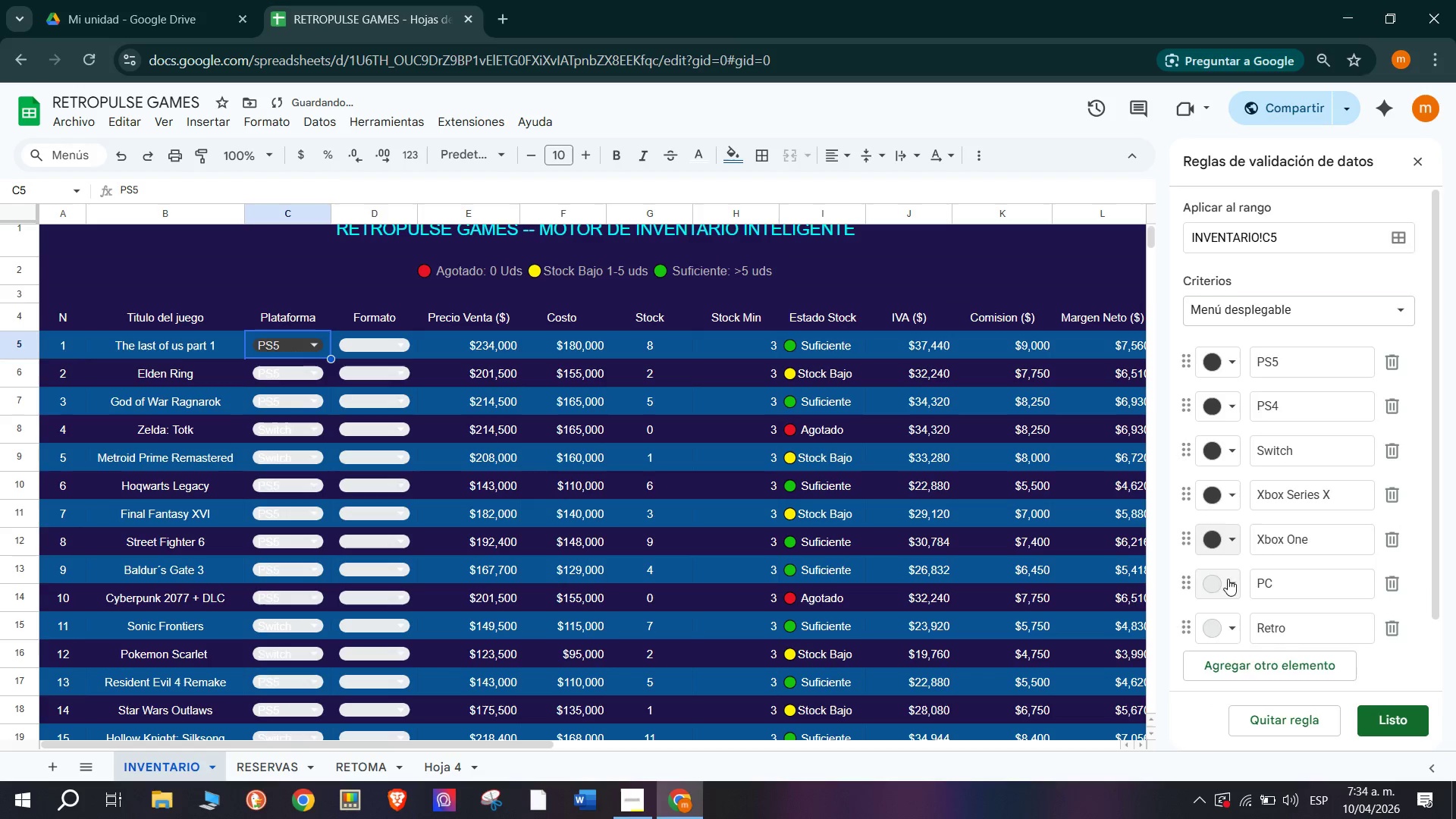 
scroll: coordinate [1228, 579], scroll_direction: down, amount: 1.0
 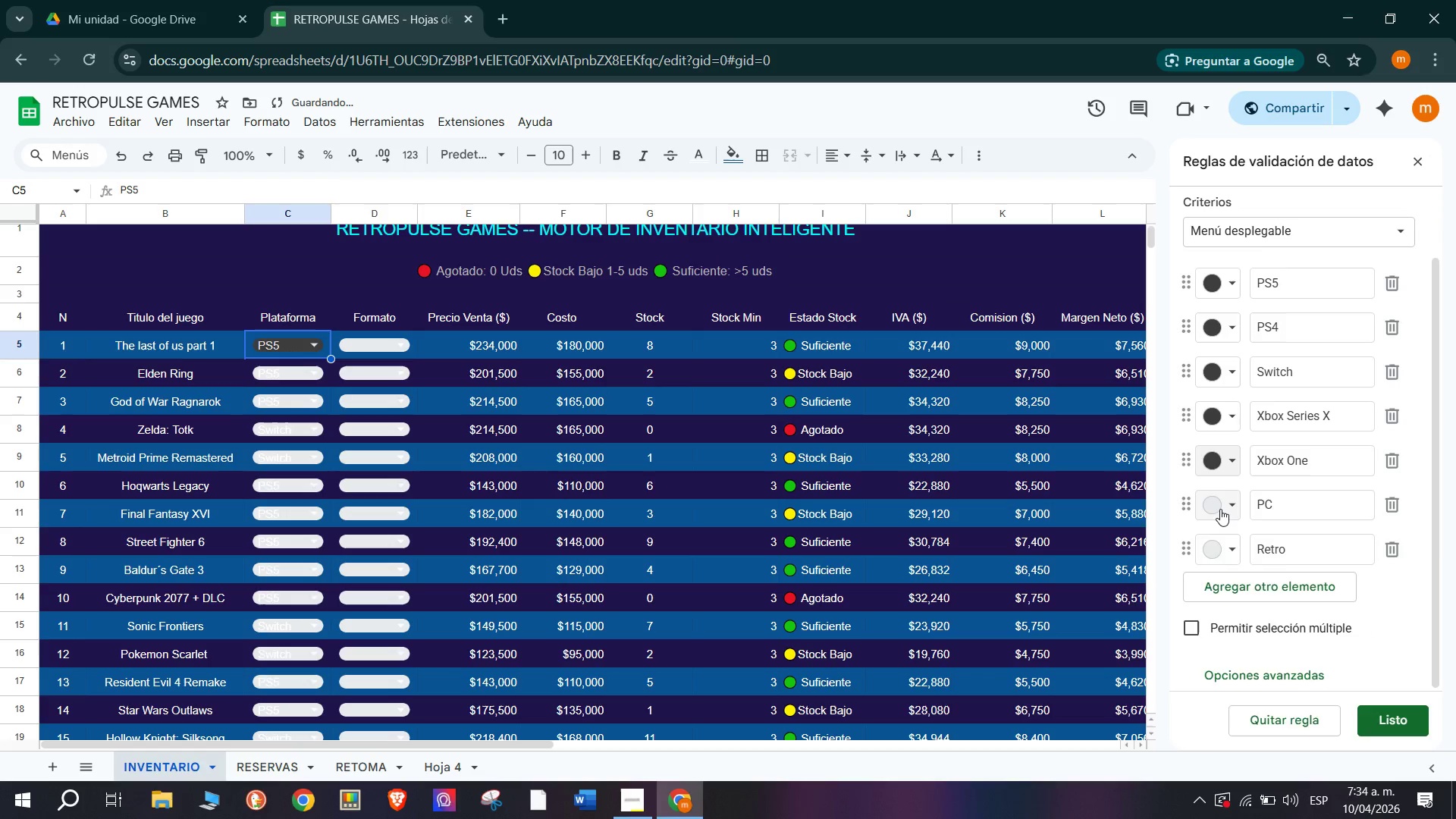 
left_click([1220, 507])
 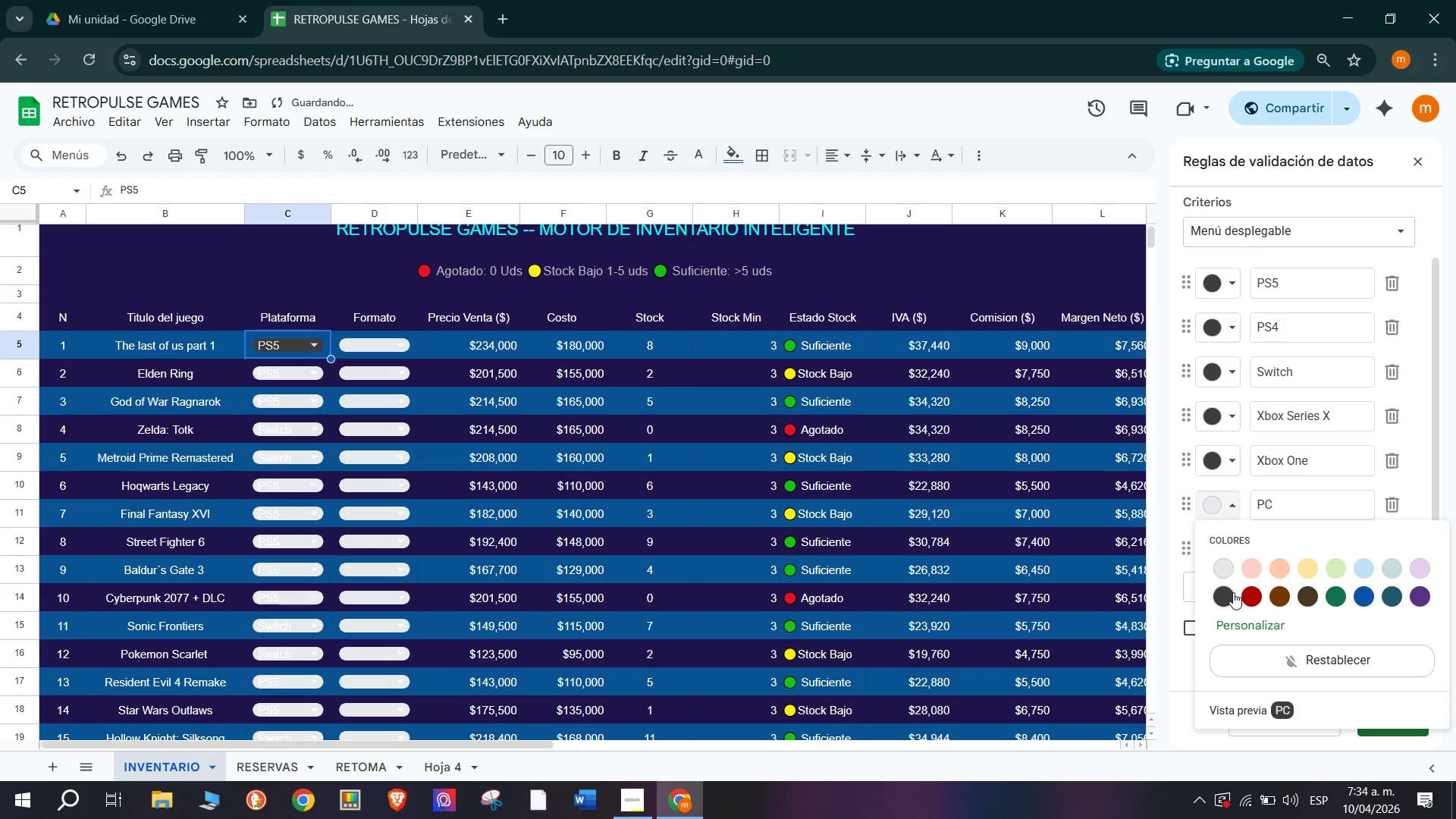 
left_click([1233, 592])
 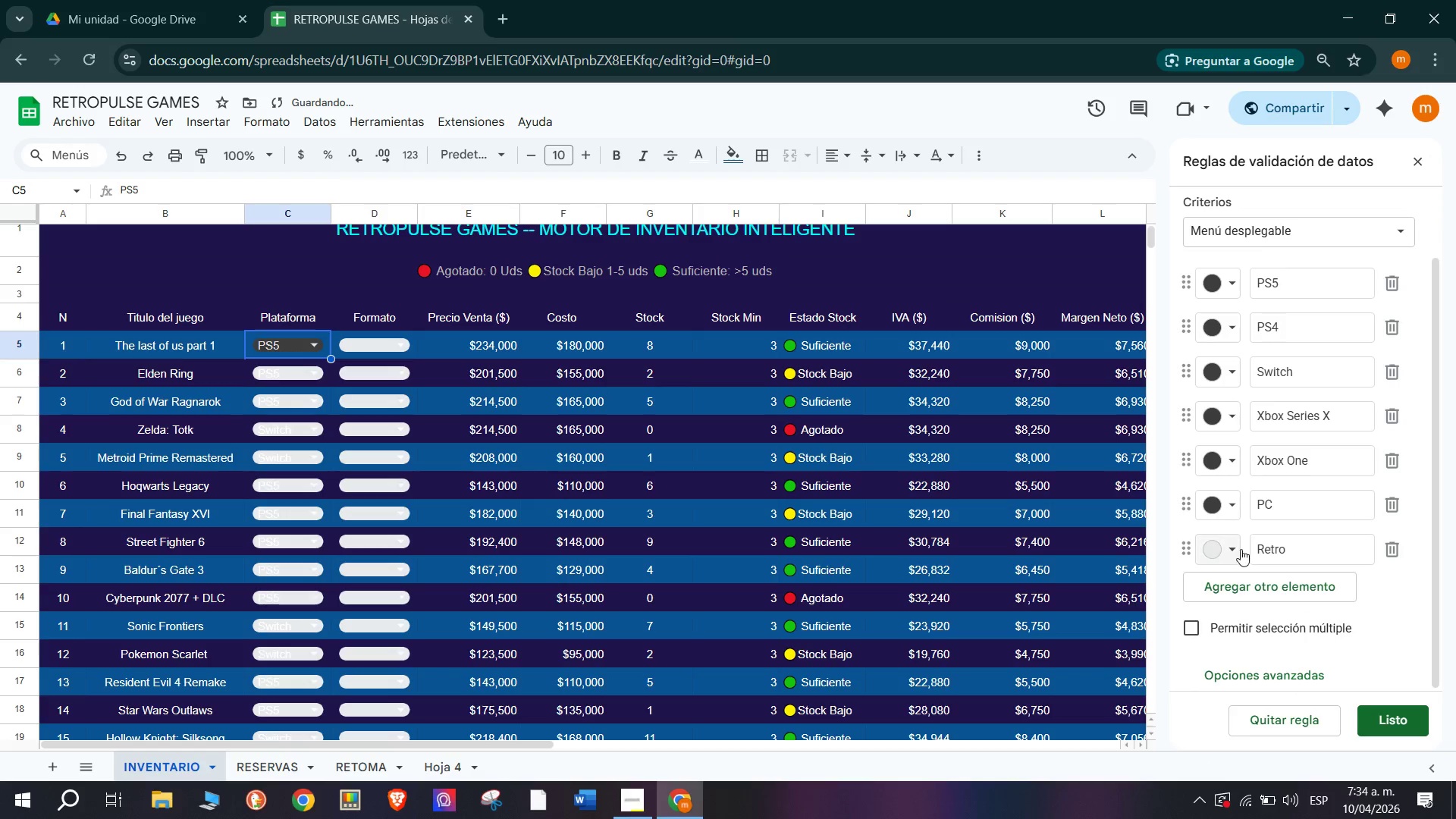 
double_click([1234, 549])
 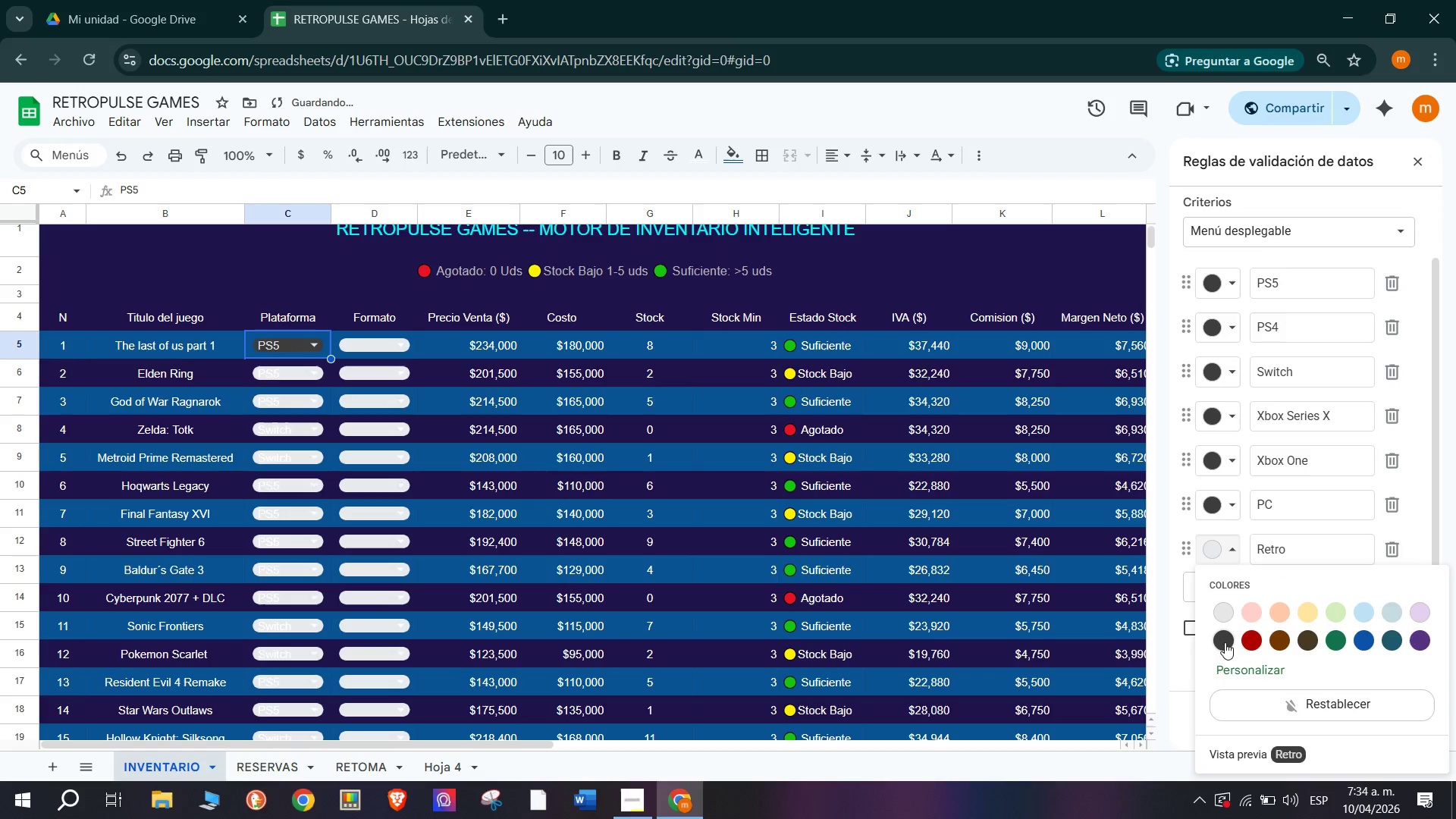 
left_click([1225, 642])
 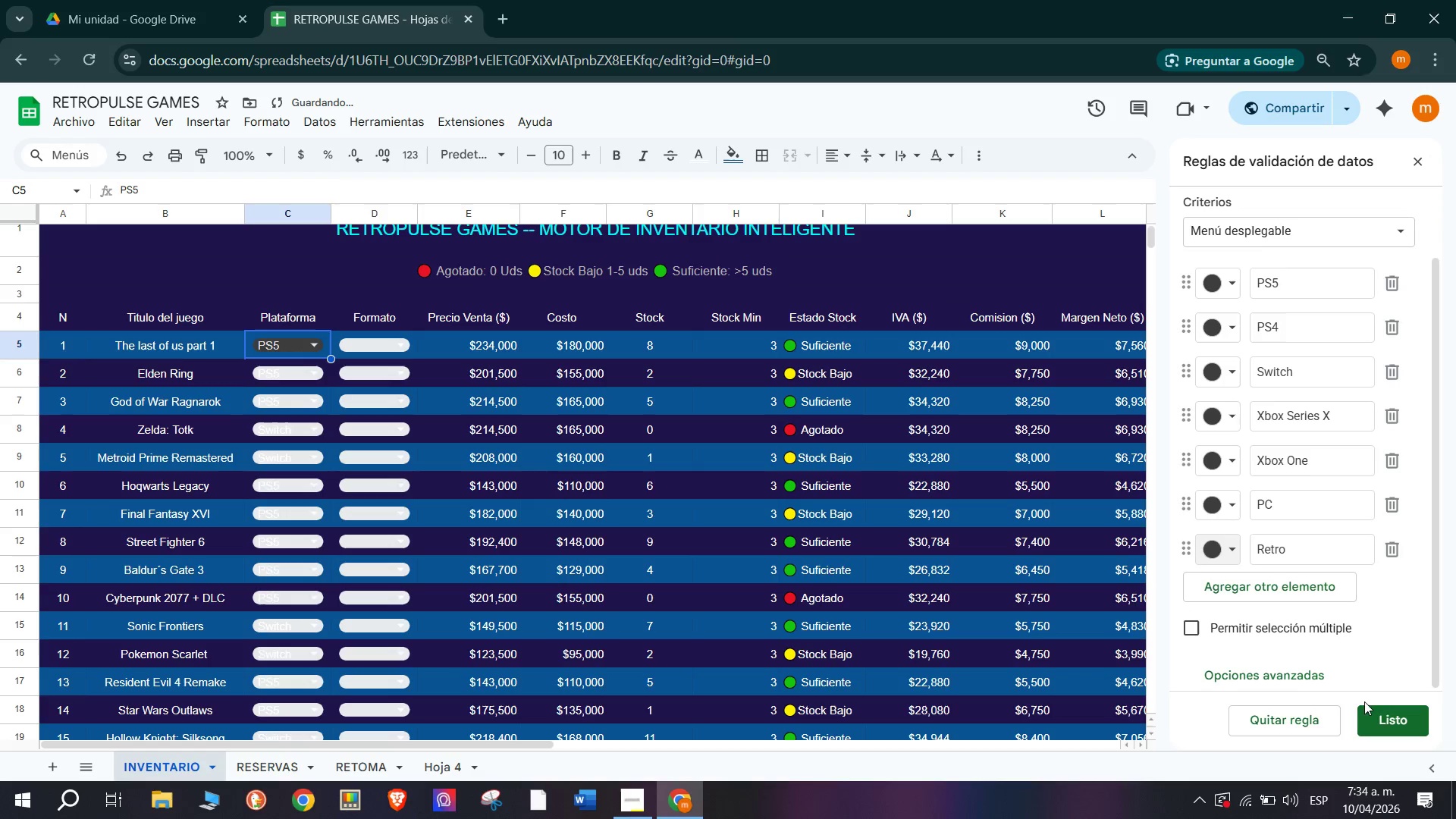 
left_click([1380, 719])
 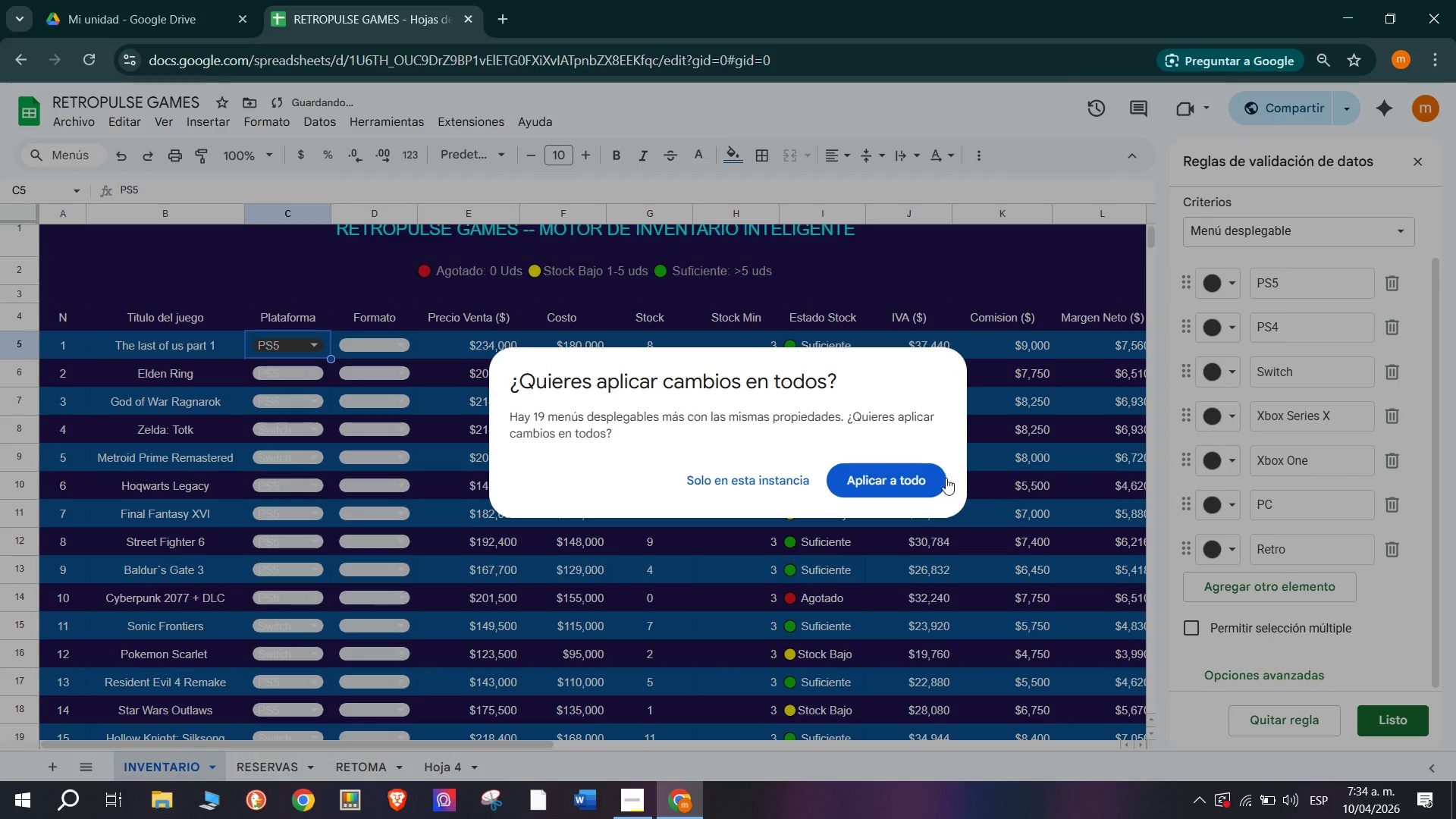 
scroll: coordinate [1370, 702], scroll_direction: down, amount: 3.0
 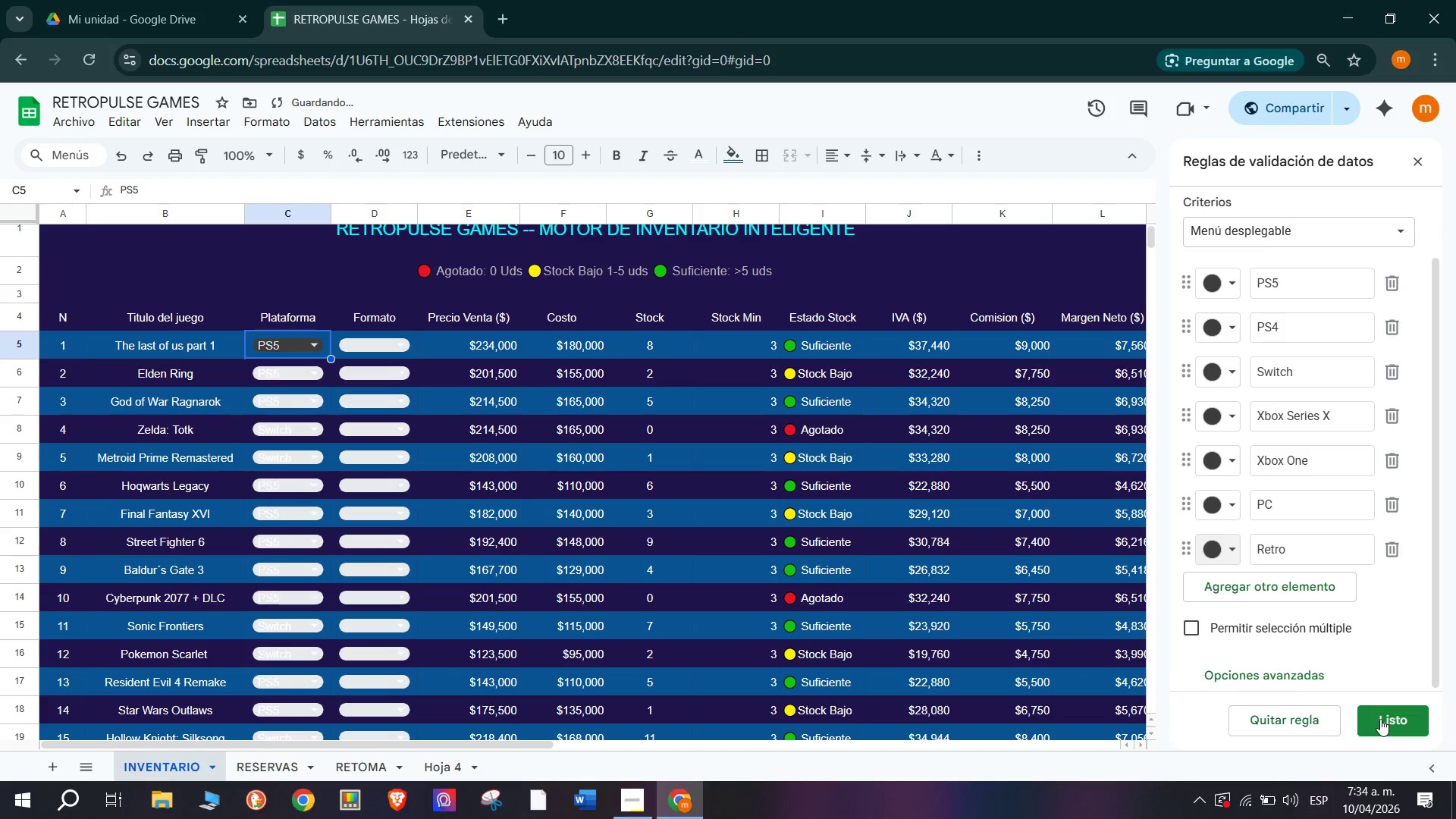 
left_click([937, 475])
 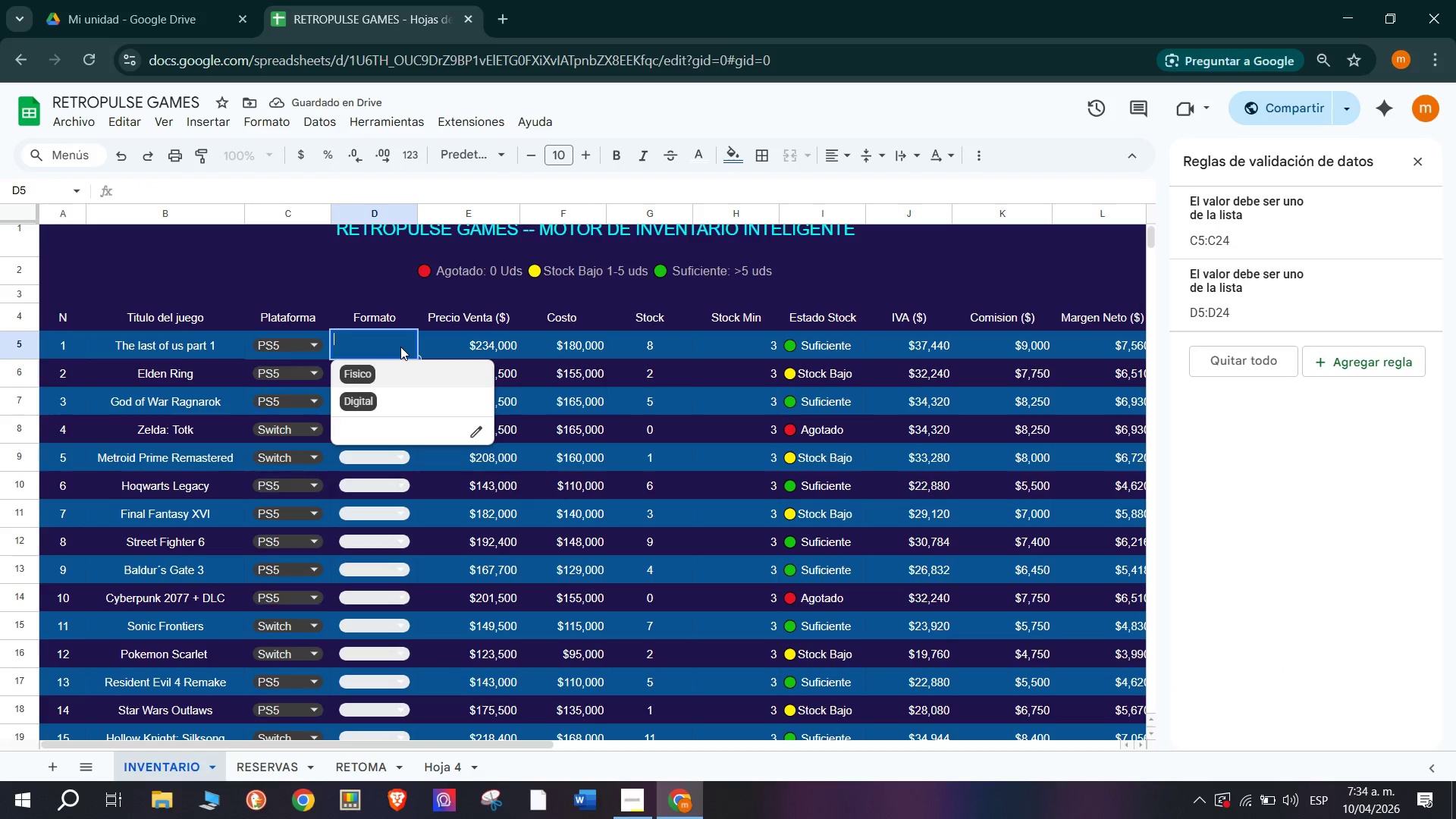 
left_click([186, 353])
 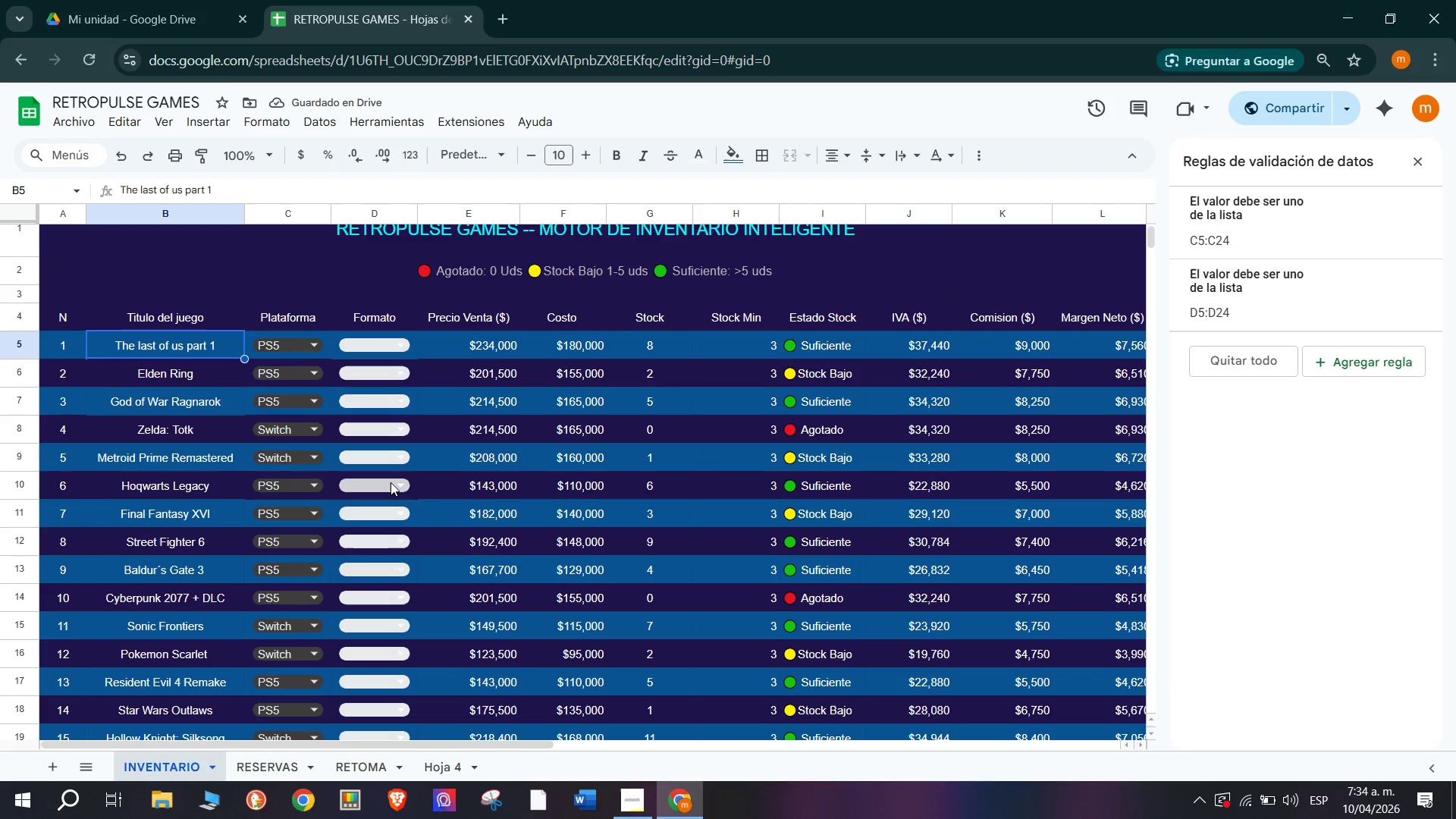 
left_click([391, 482])
 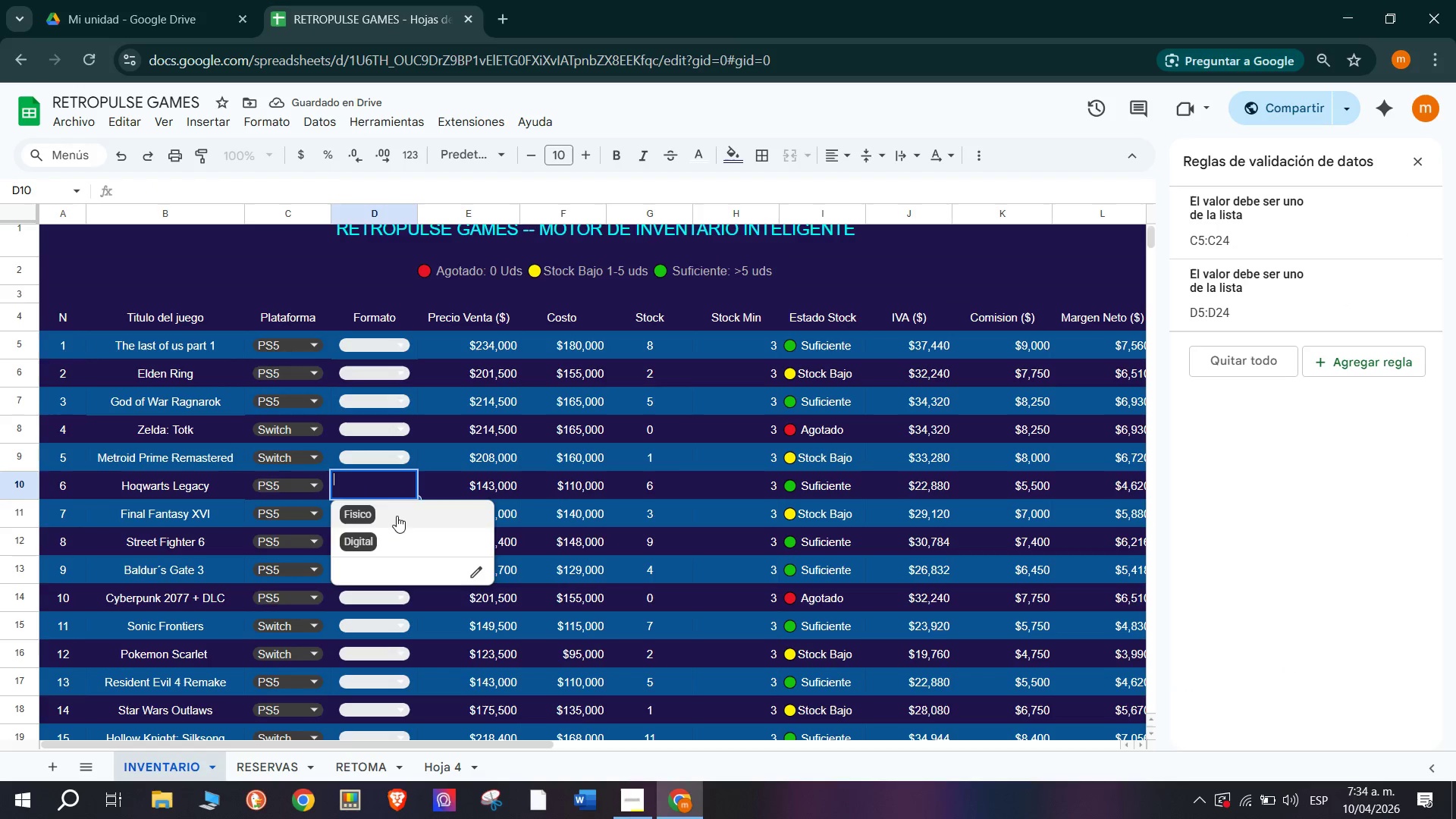 
left_click([397, 515])
 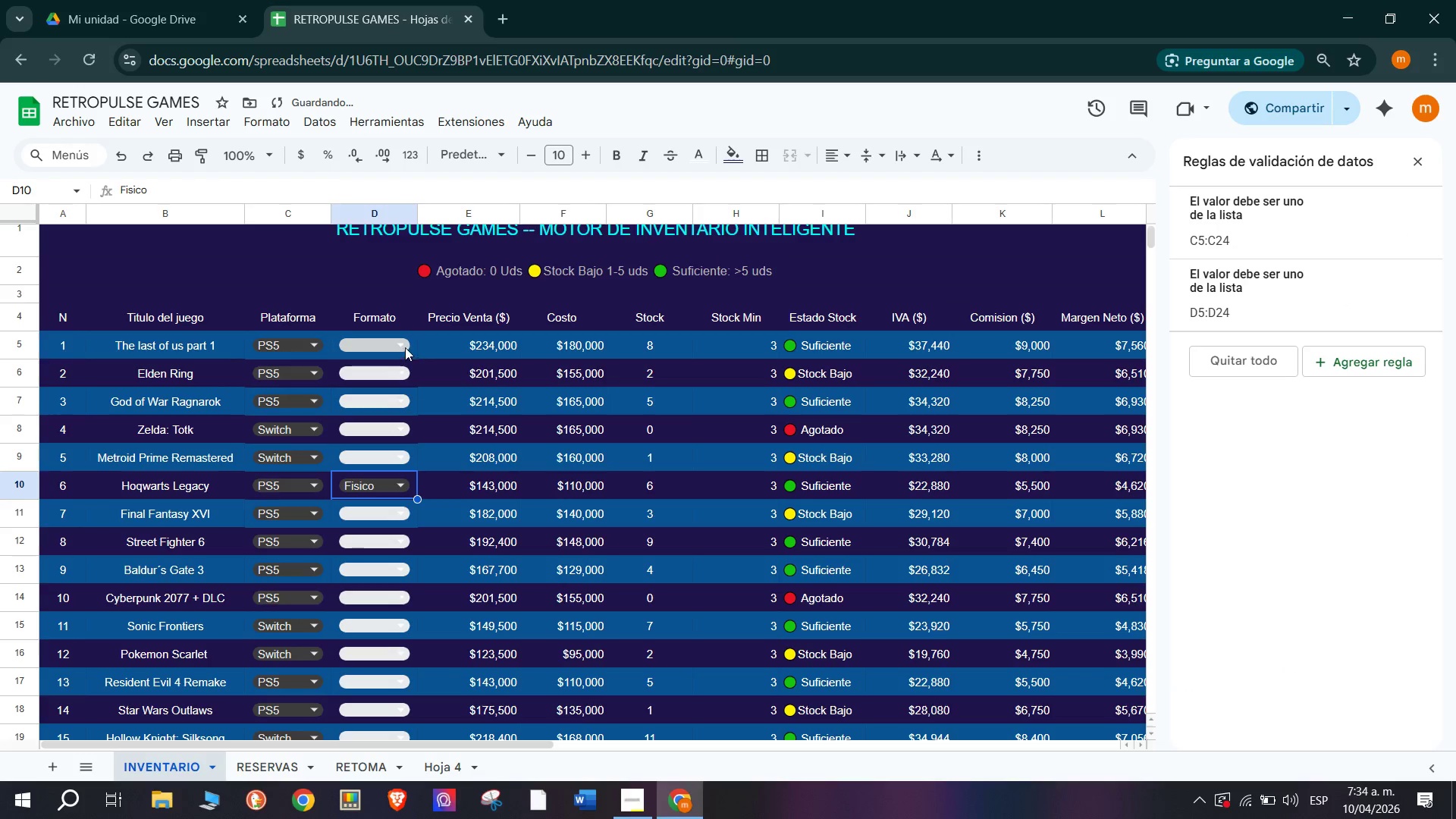 
left_click([523, 369])
 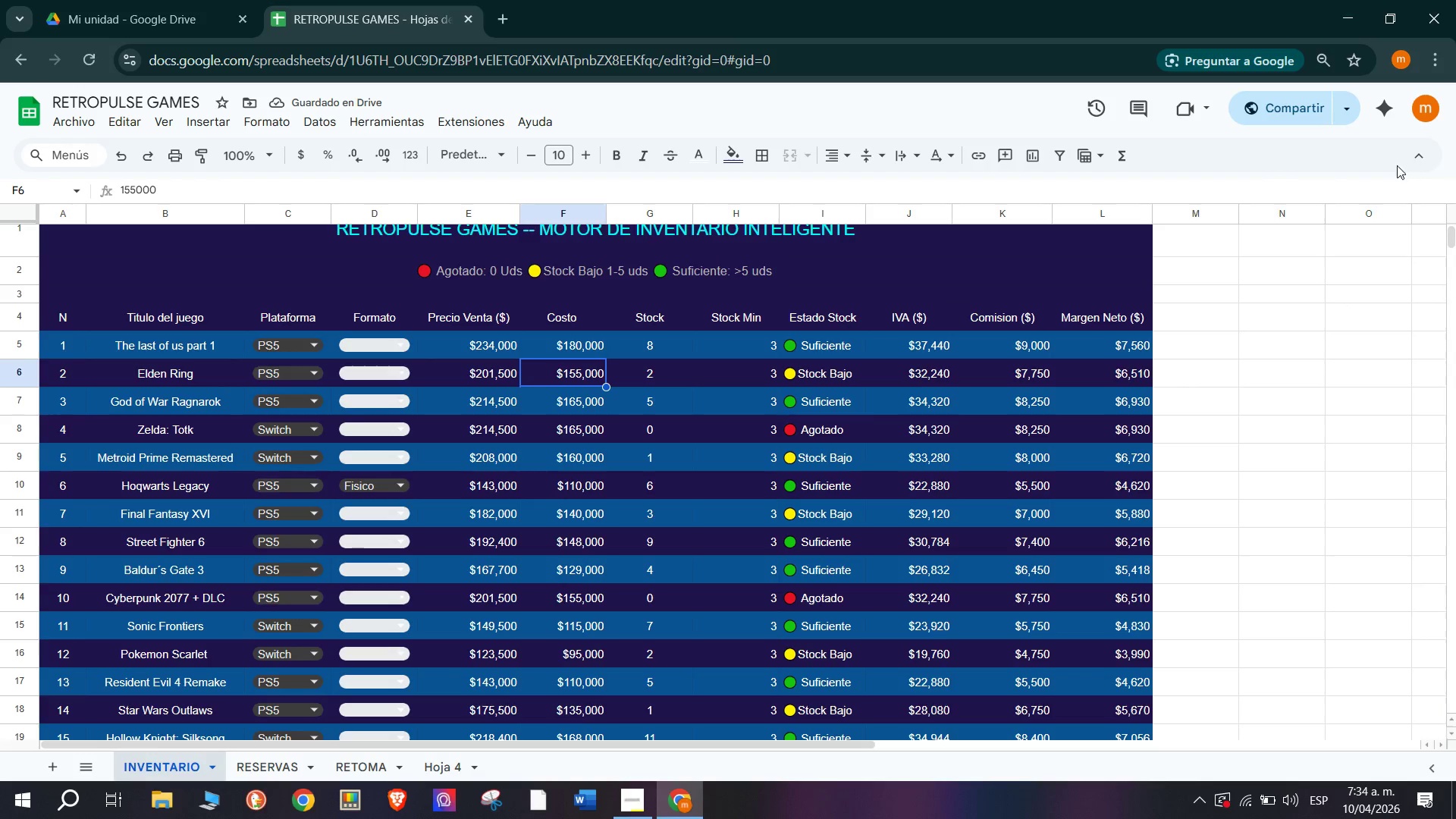 
mouse_move([402, 342])
 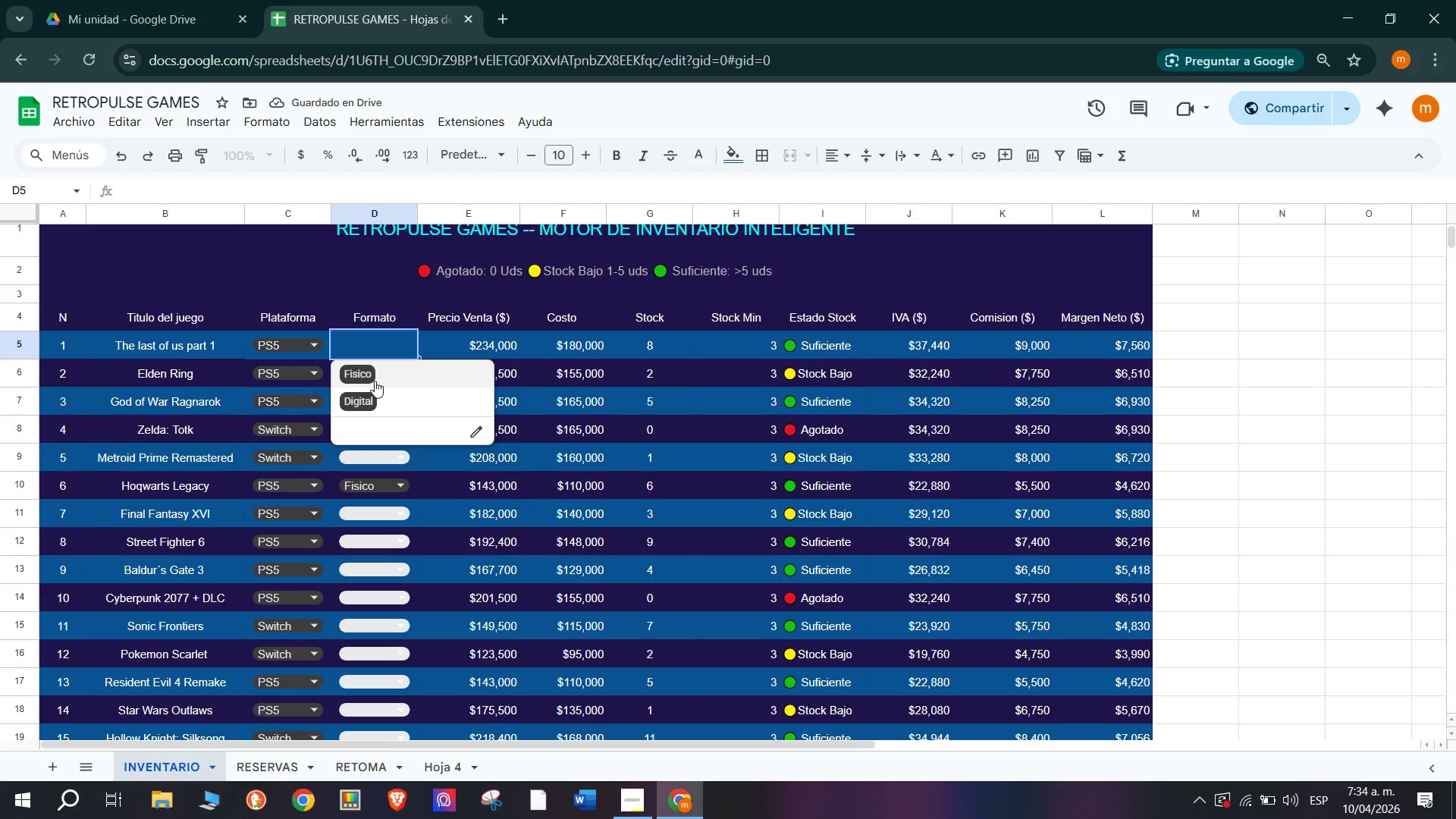 
left_click([375, 381])
 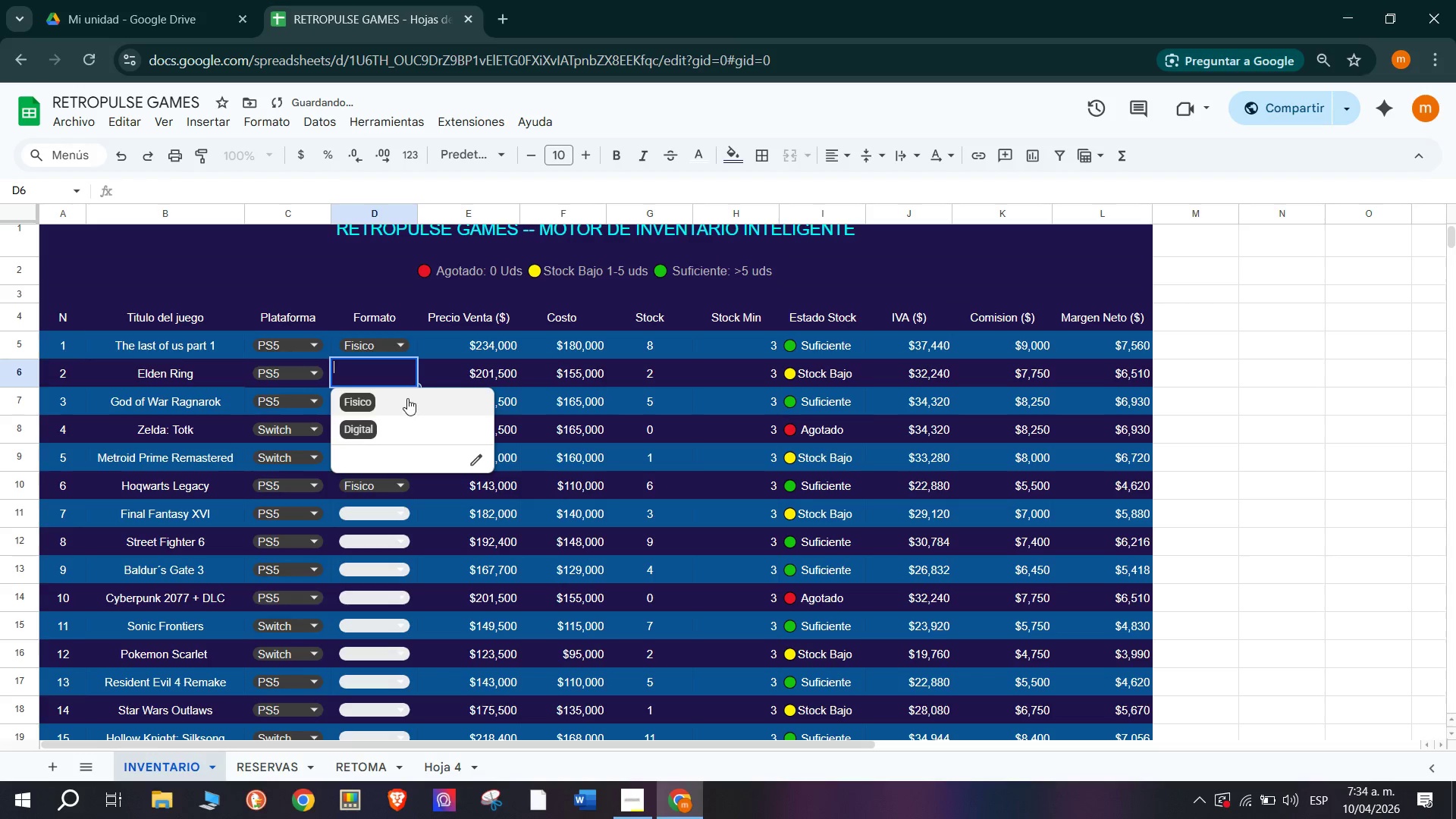 
left_click([408, 401])
 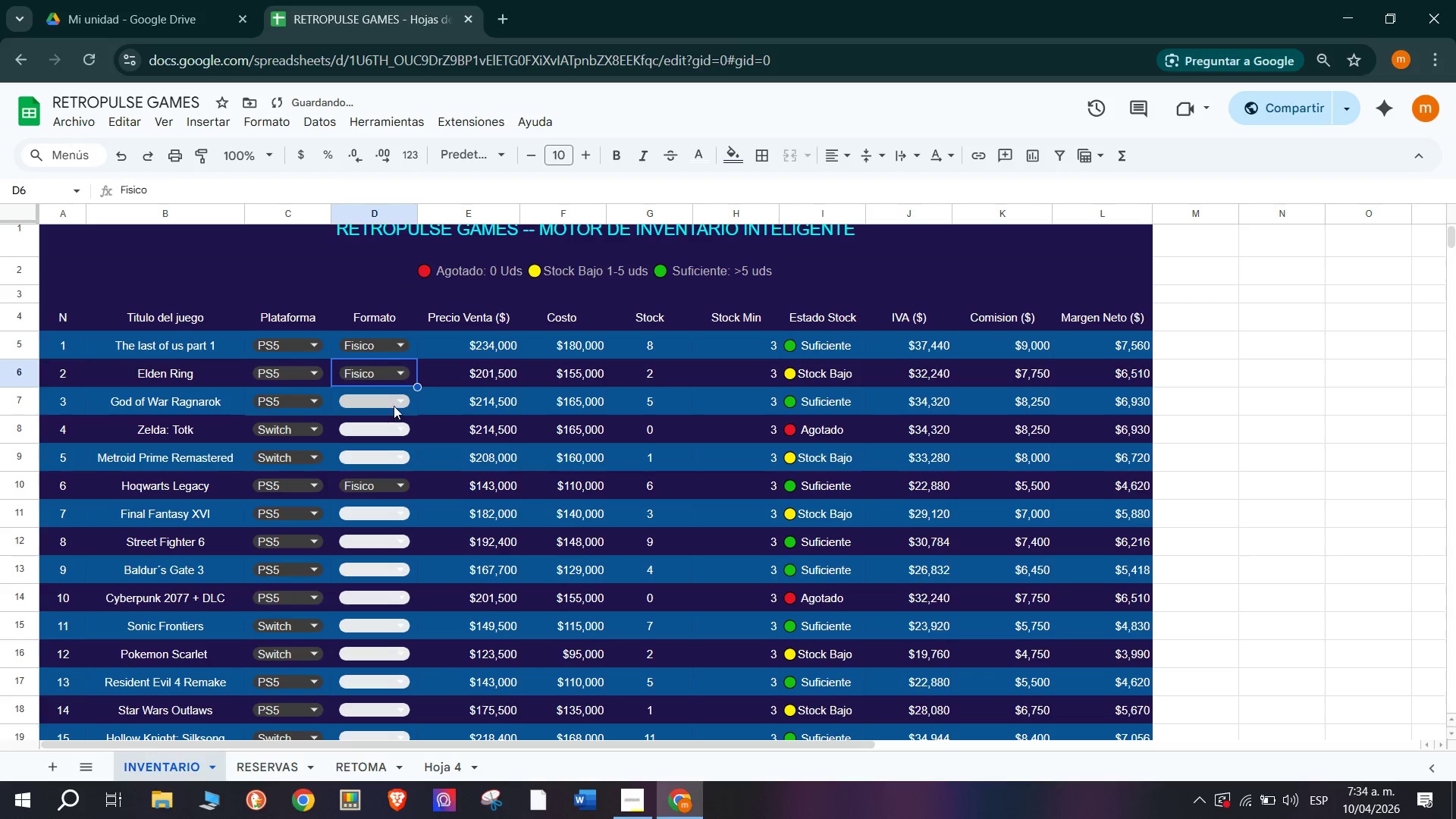 
left_click([394, 404])
 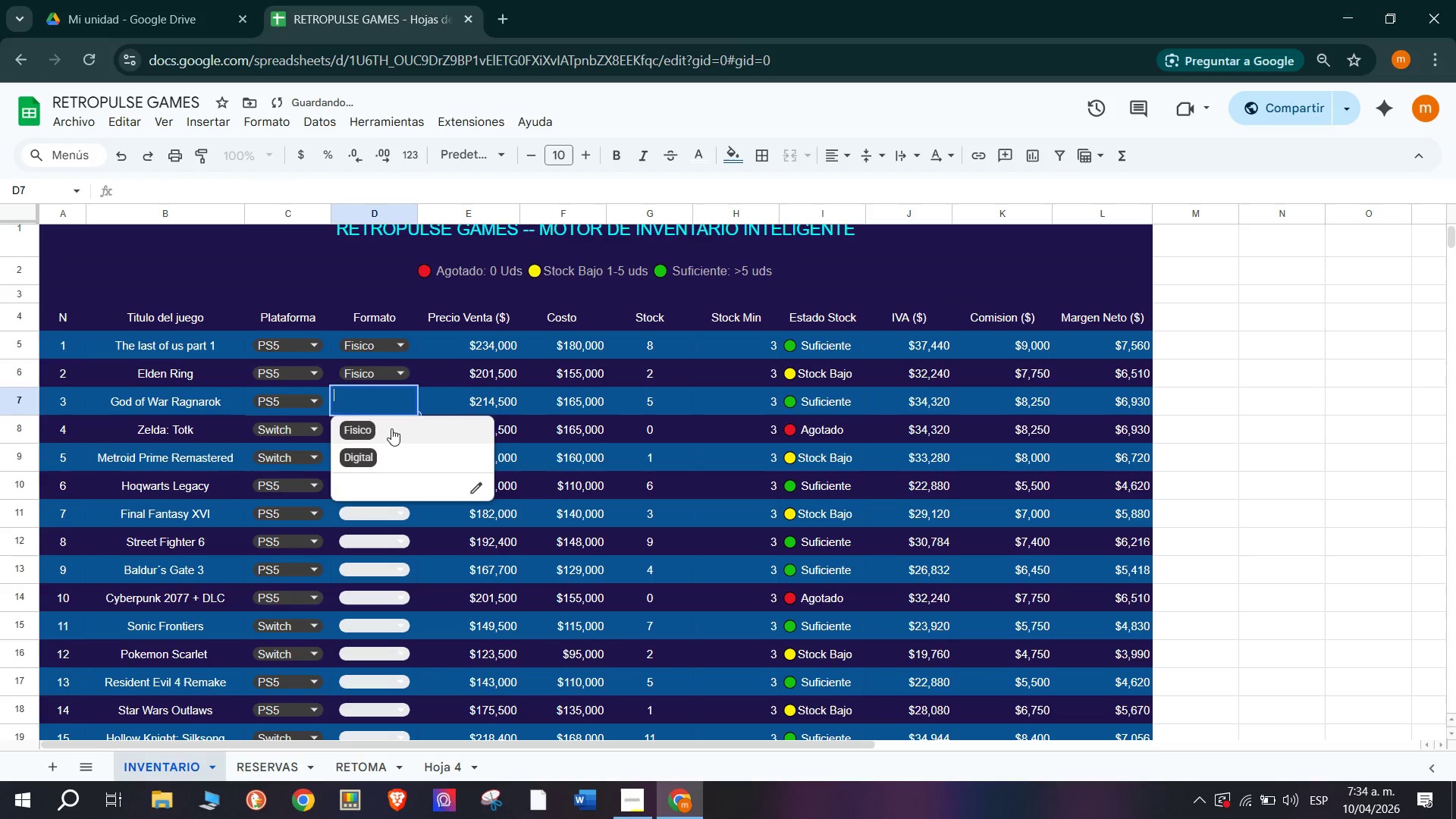 
left_click([391, 428])
 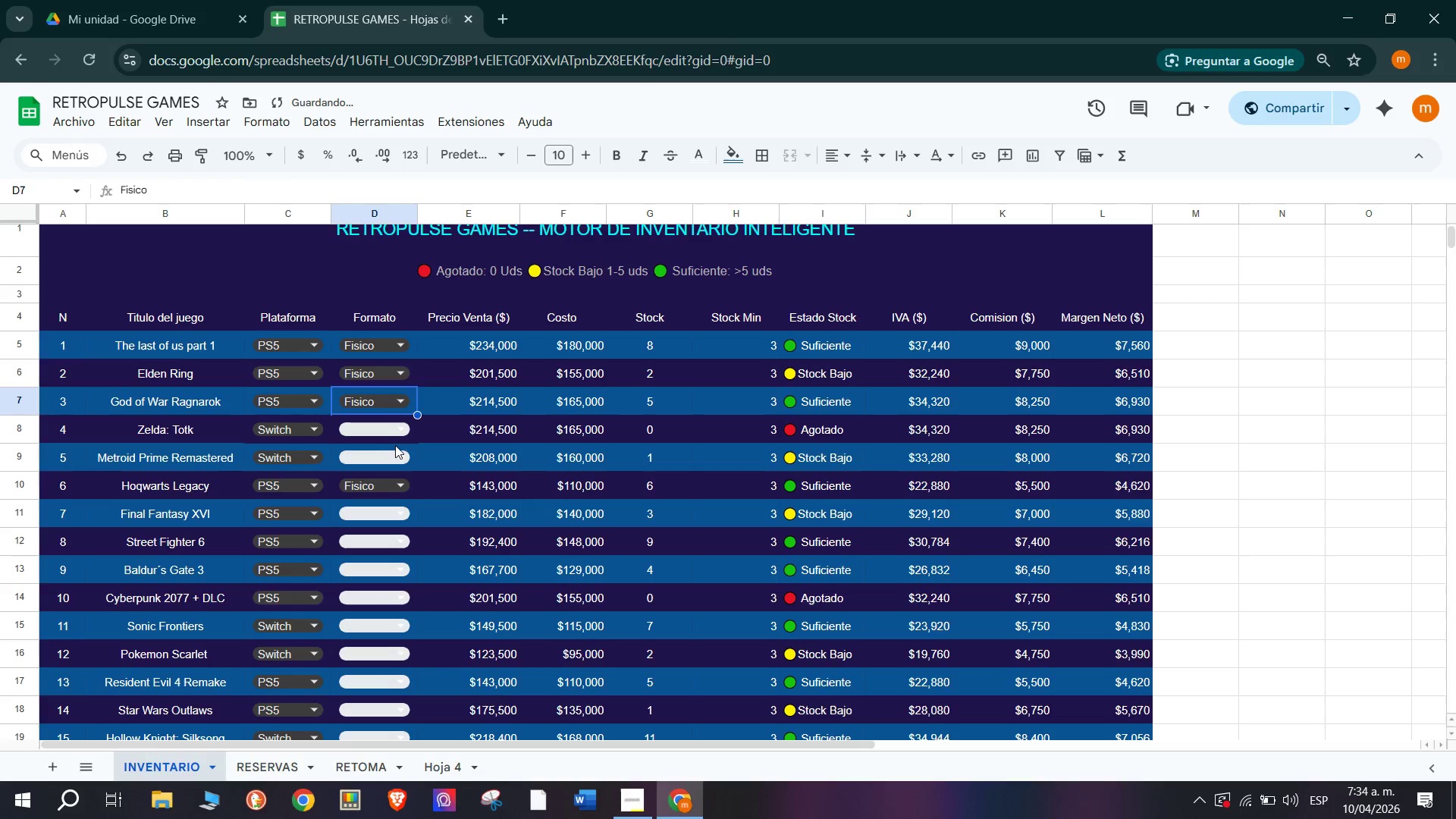 
left_click([395, 445])
 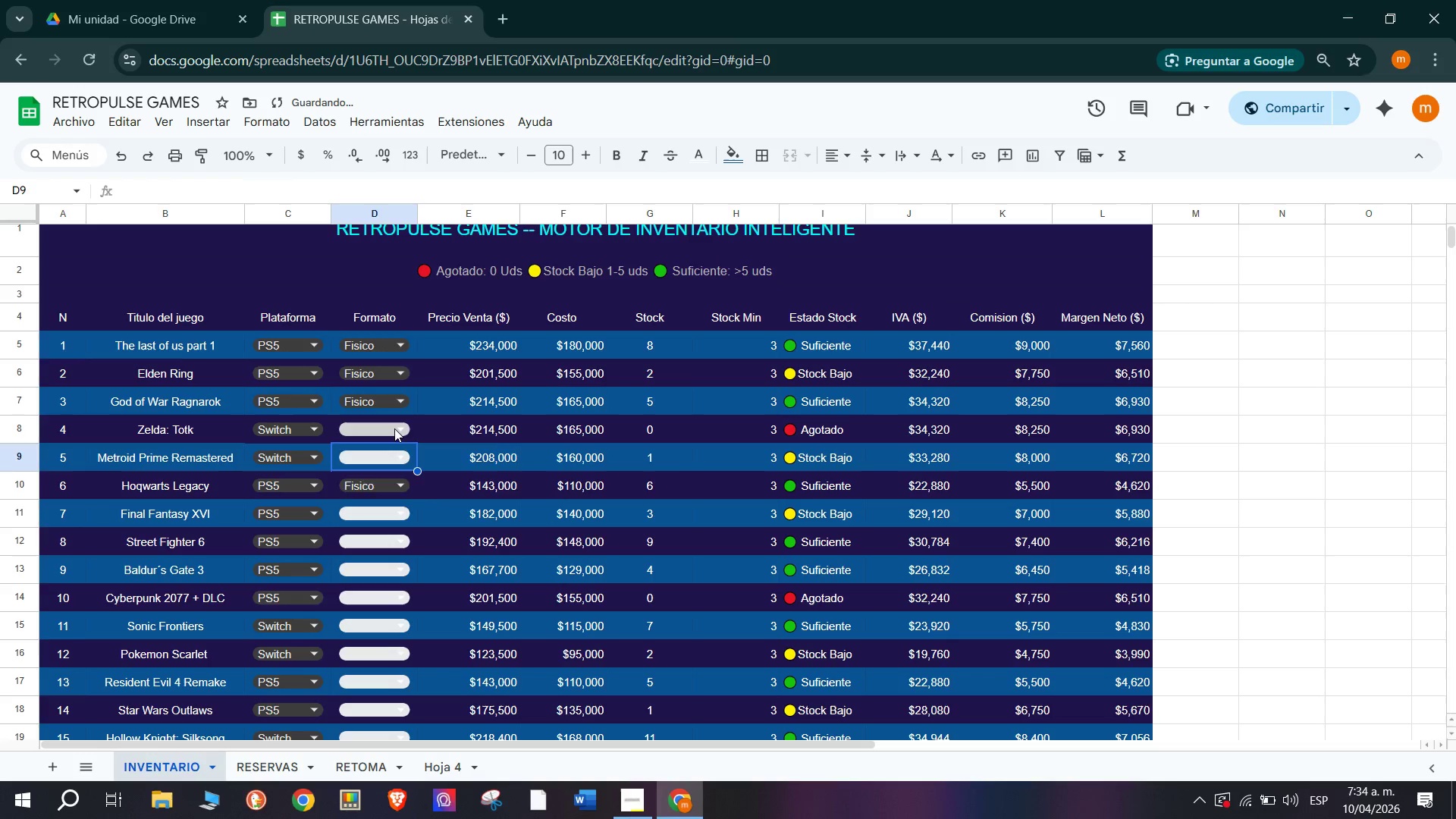 
left_click([394, 427])
 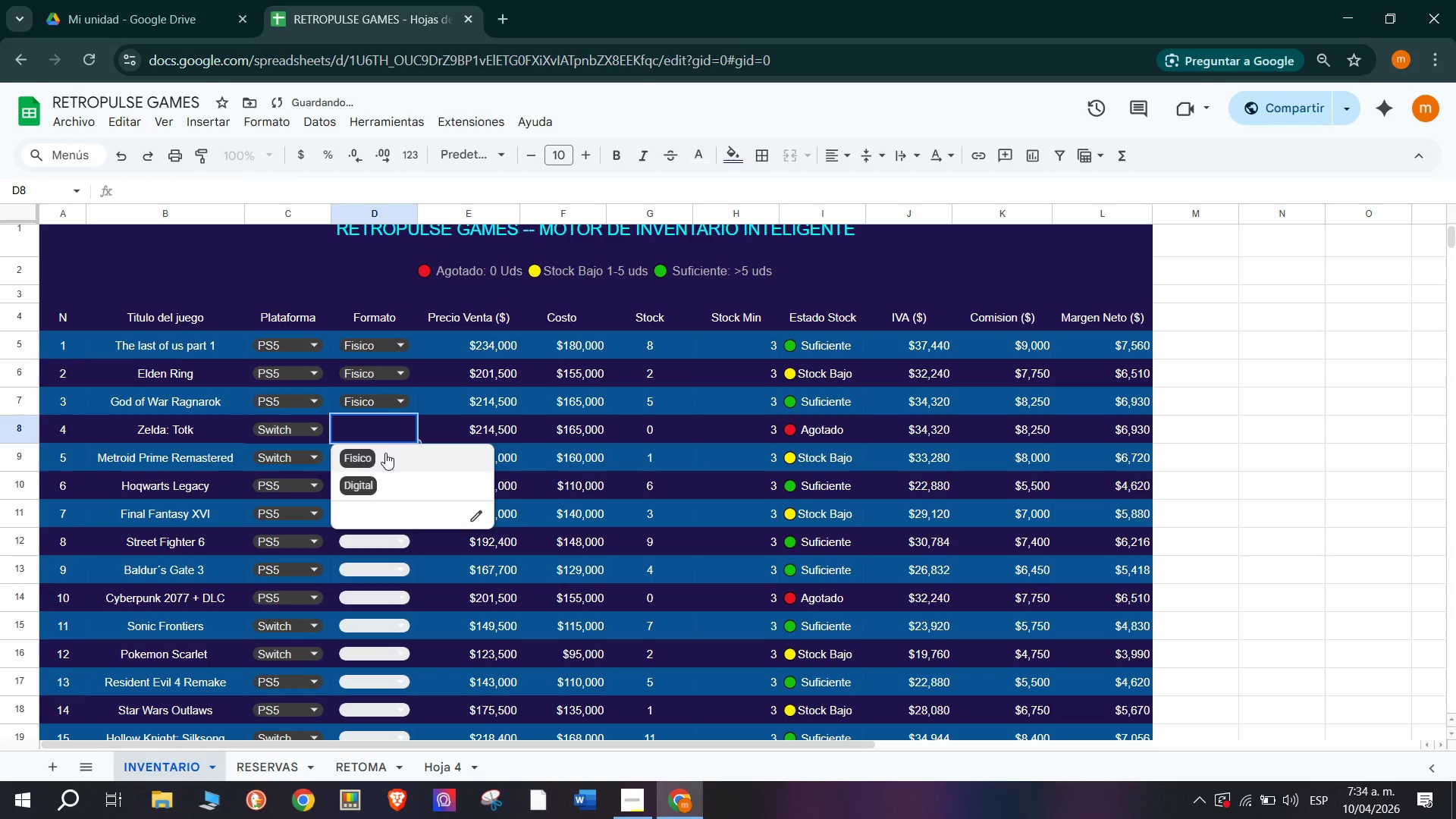 
left_click([385, 453])
 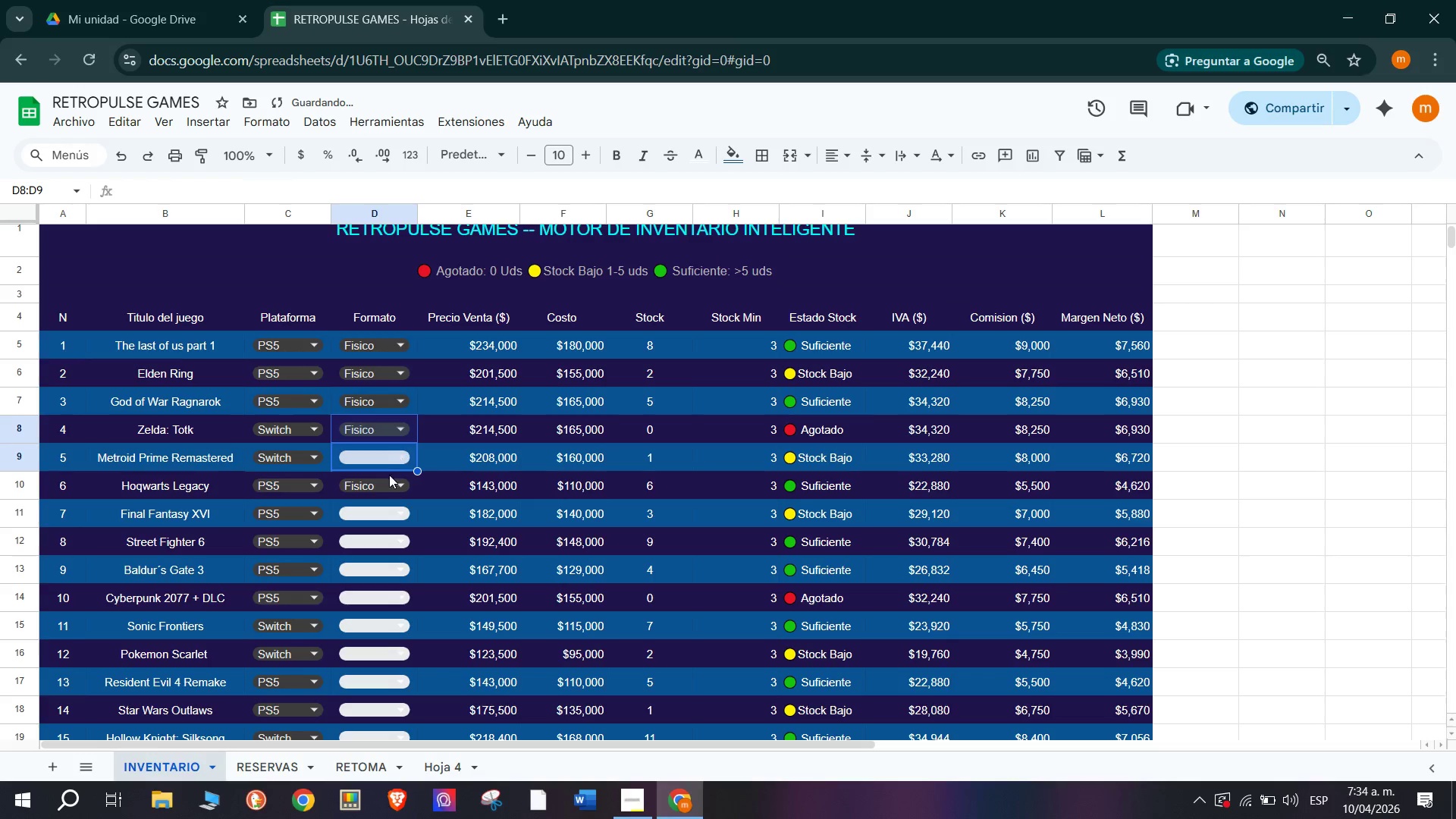 
left_click([391, 454])
 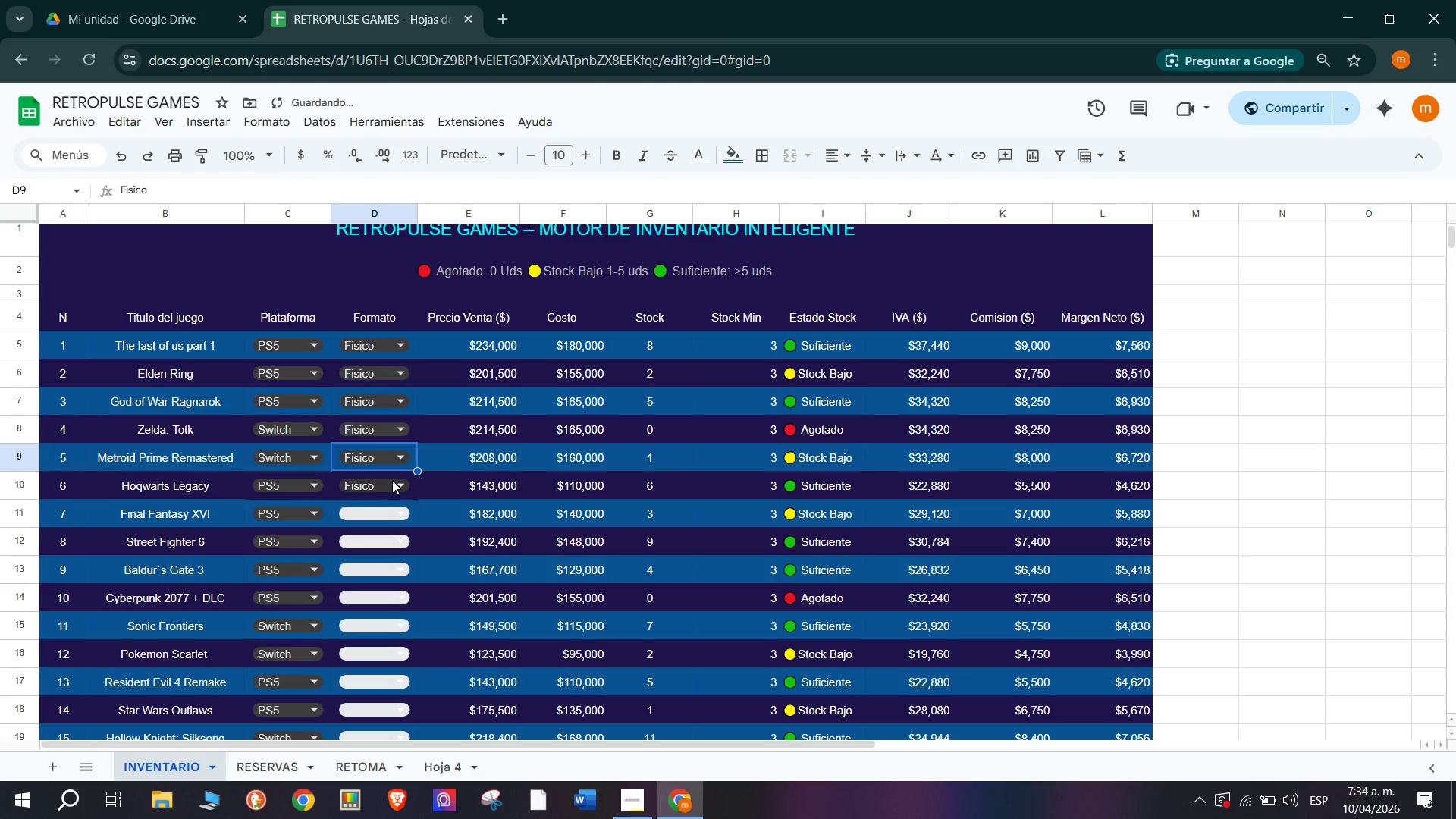 
scroll: coordinate [392, 478], scroll_direction: down, amount: 1.0
 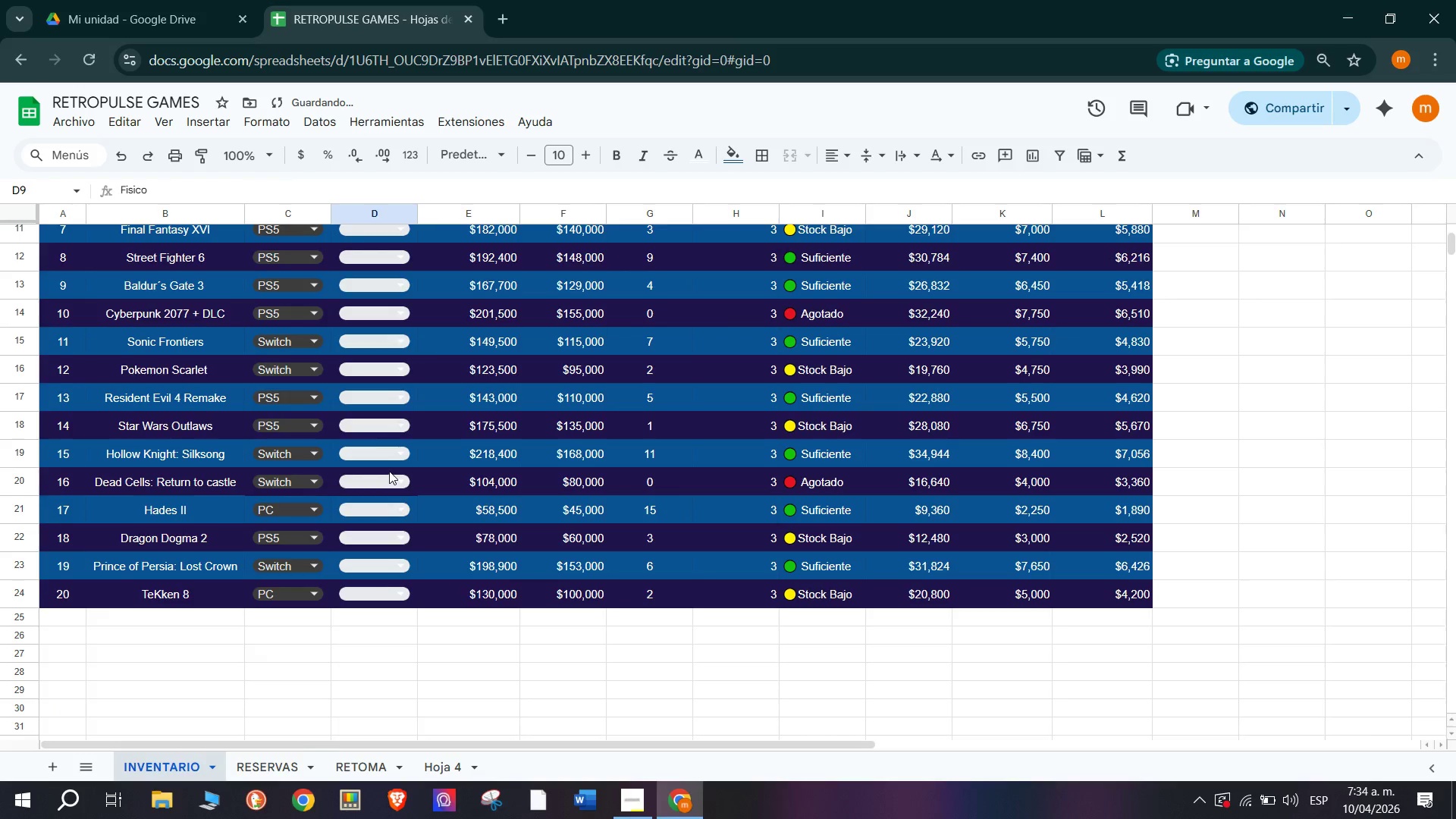 
scroll: coordinate [389, 471], scroll_direction: up, amount: 2.0
 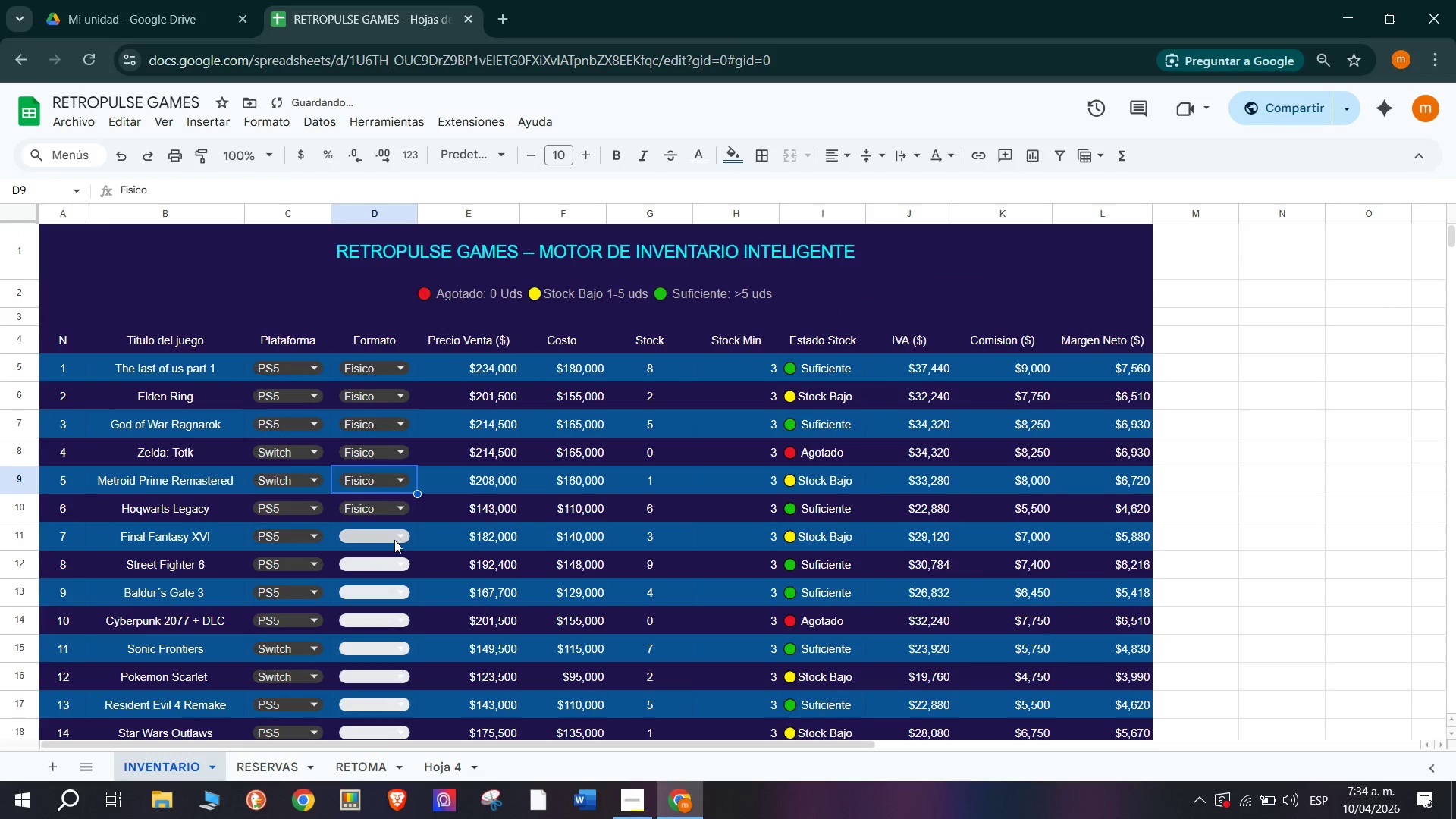 
left_click([394, 540])
 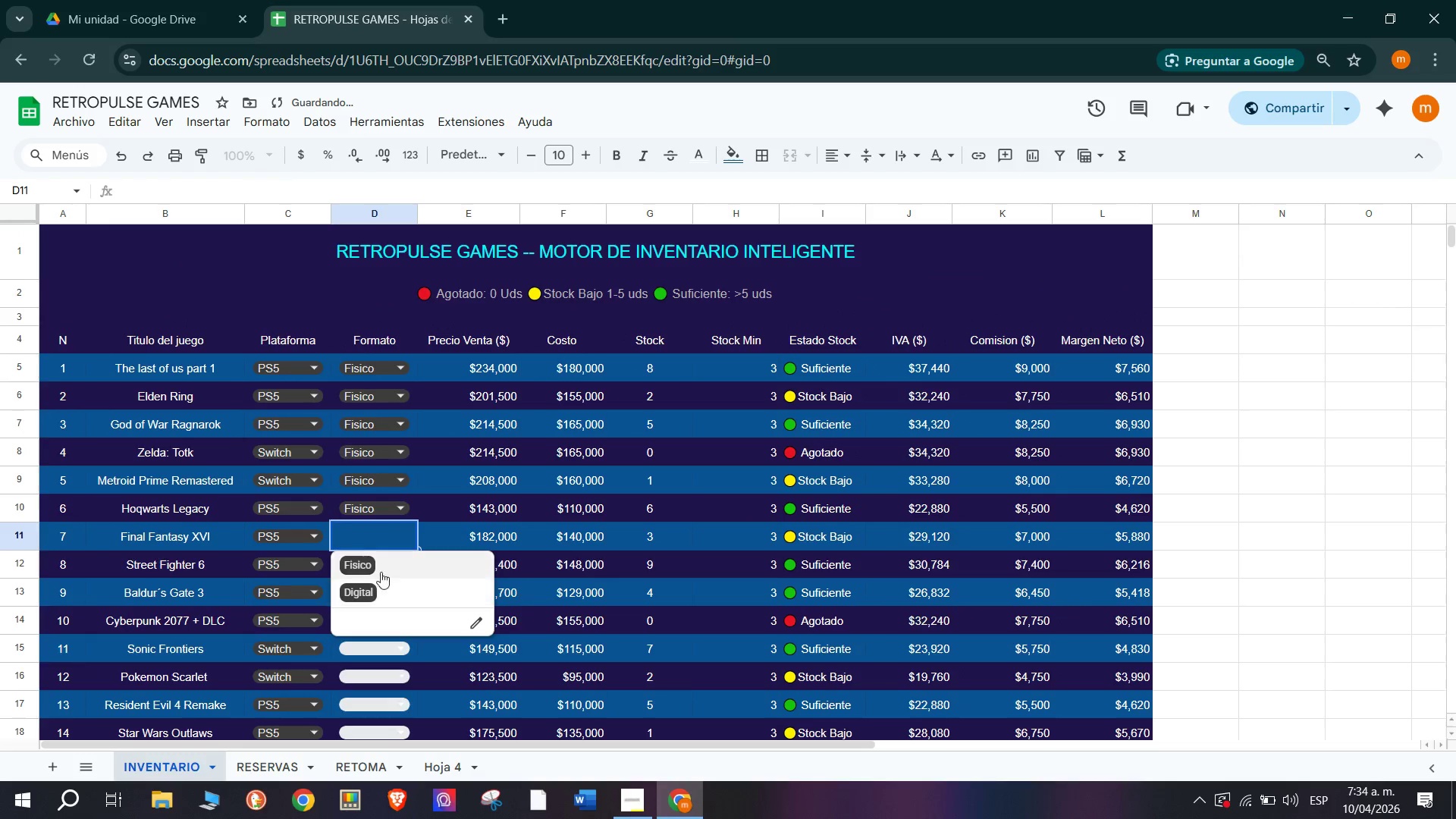 
left_click([379, 566])
 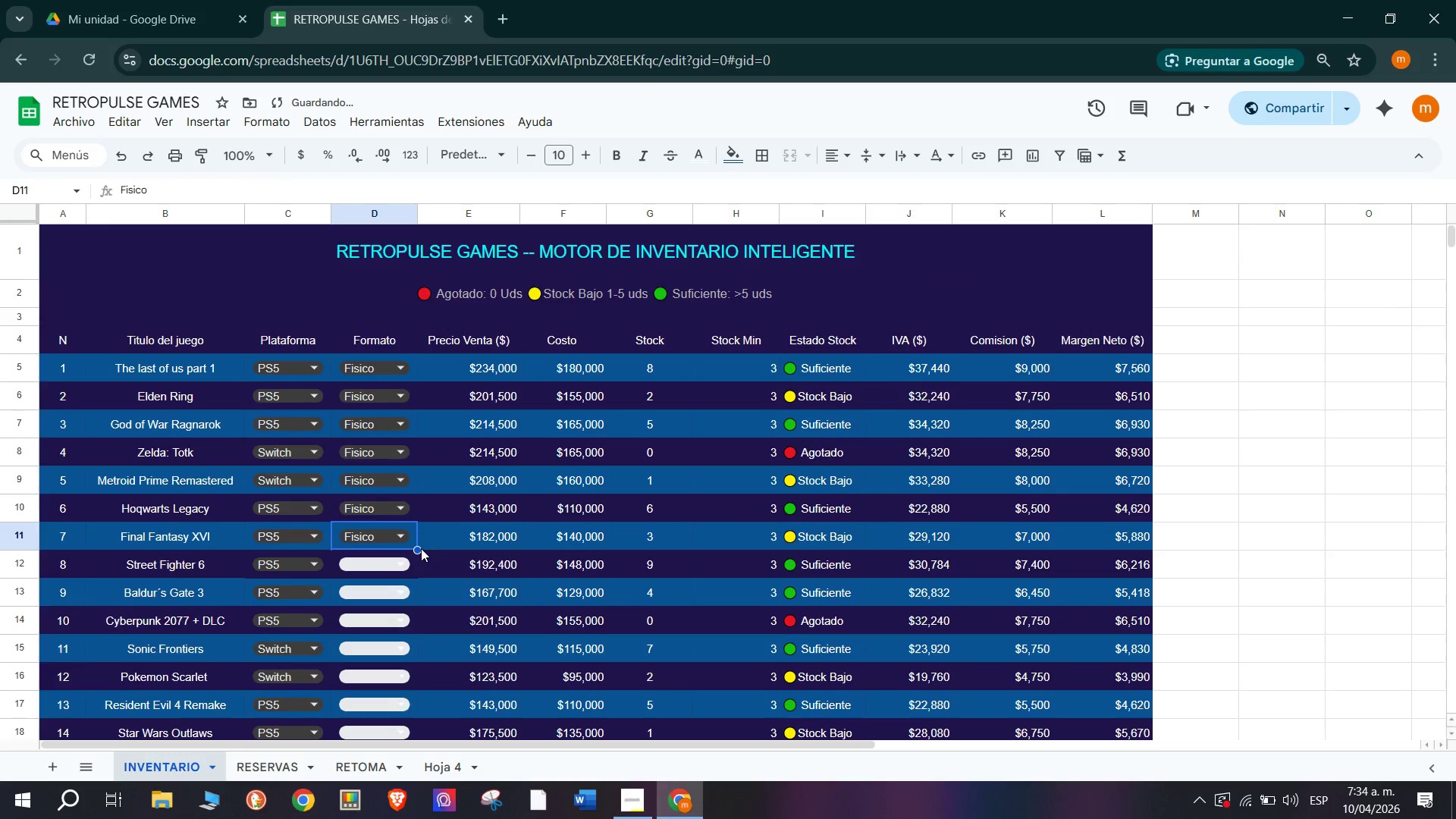 
left_click_drag(start_coordinate=[419, 548], to_coordinate=[406, 625])
 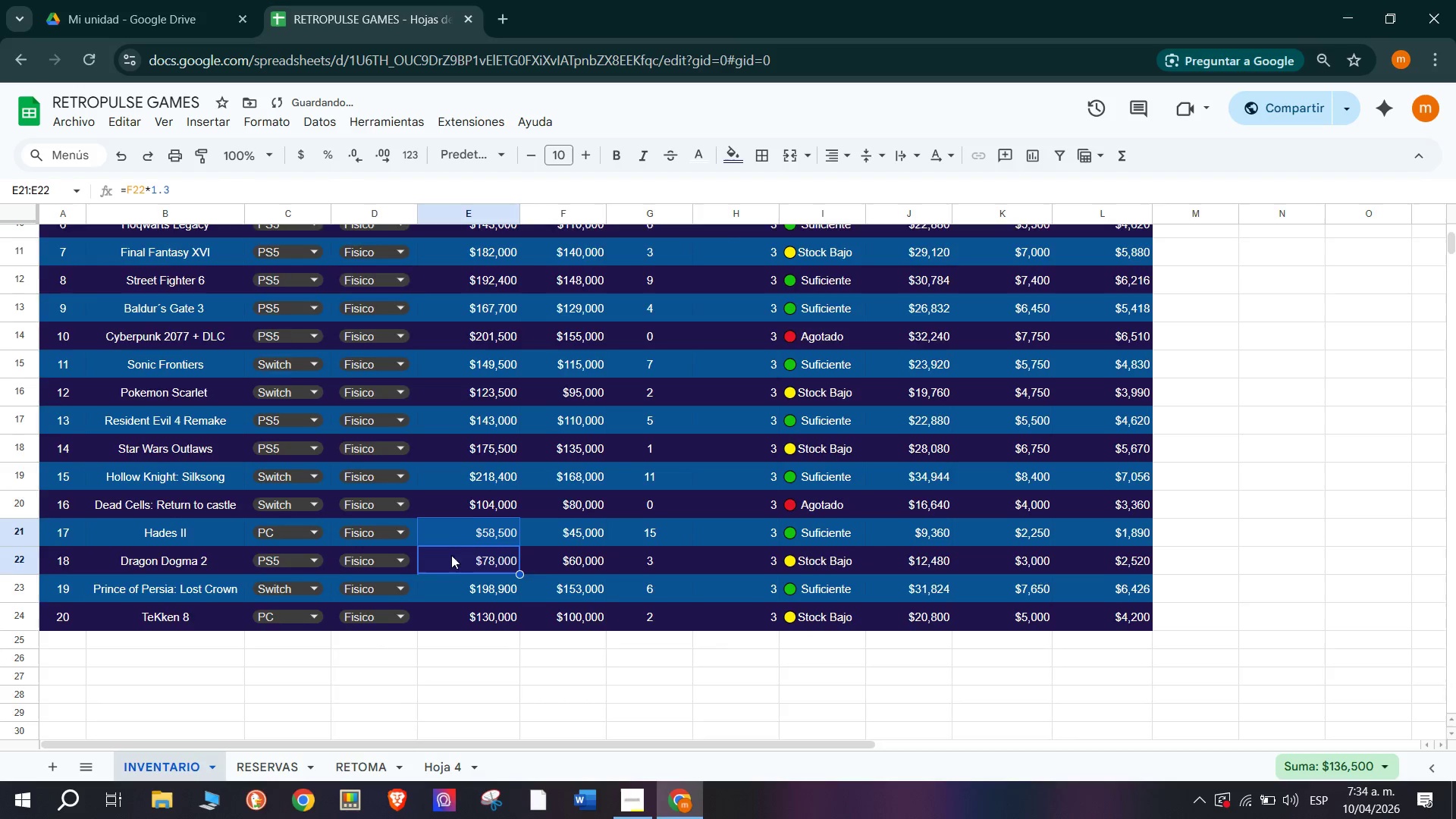 
scroll: coordinate [416, 590], scroll_direction: up, amount: 4.0
 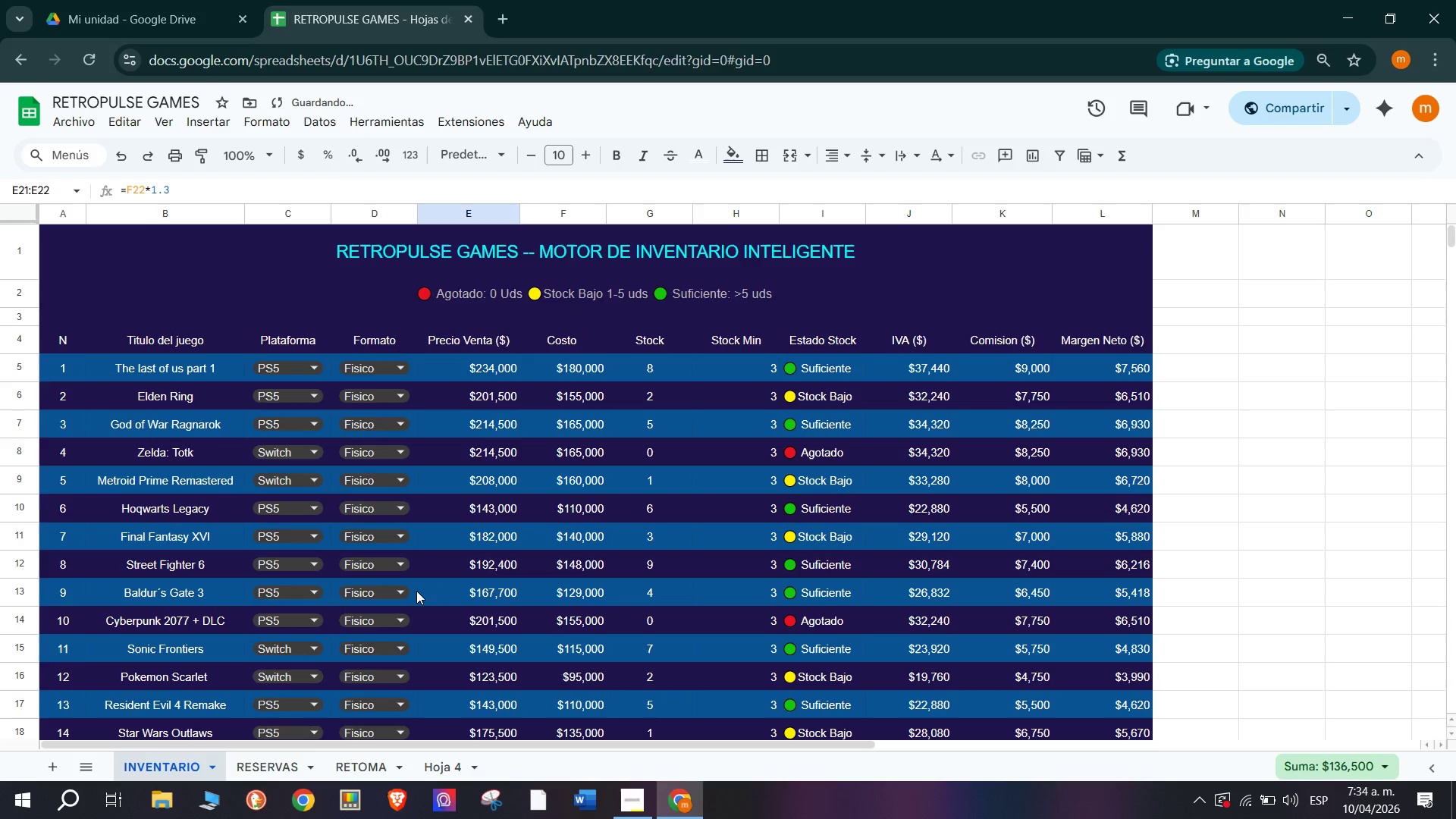 
scroll: coordinate [416, 585], scroll_direction: down, amount: 1.0
 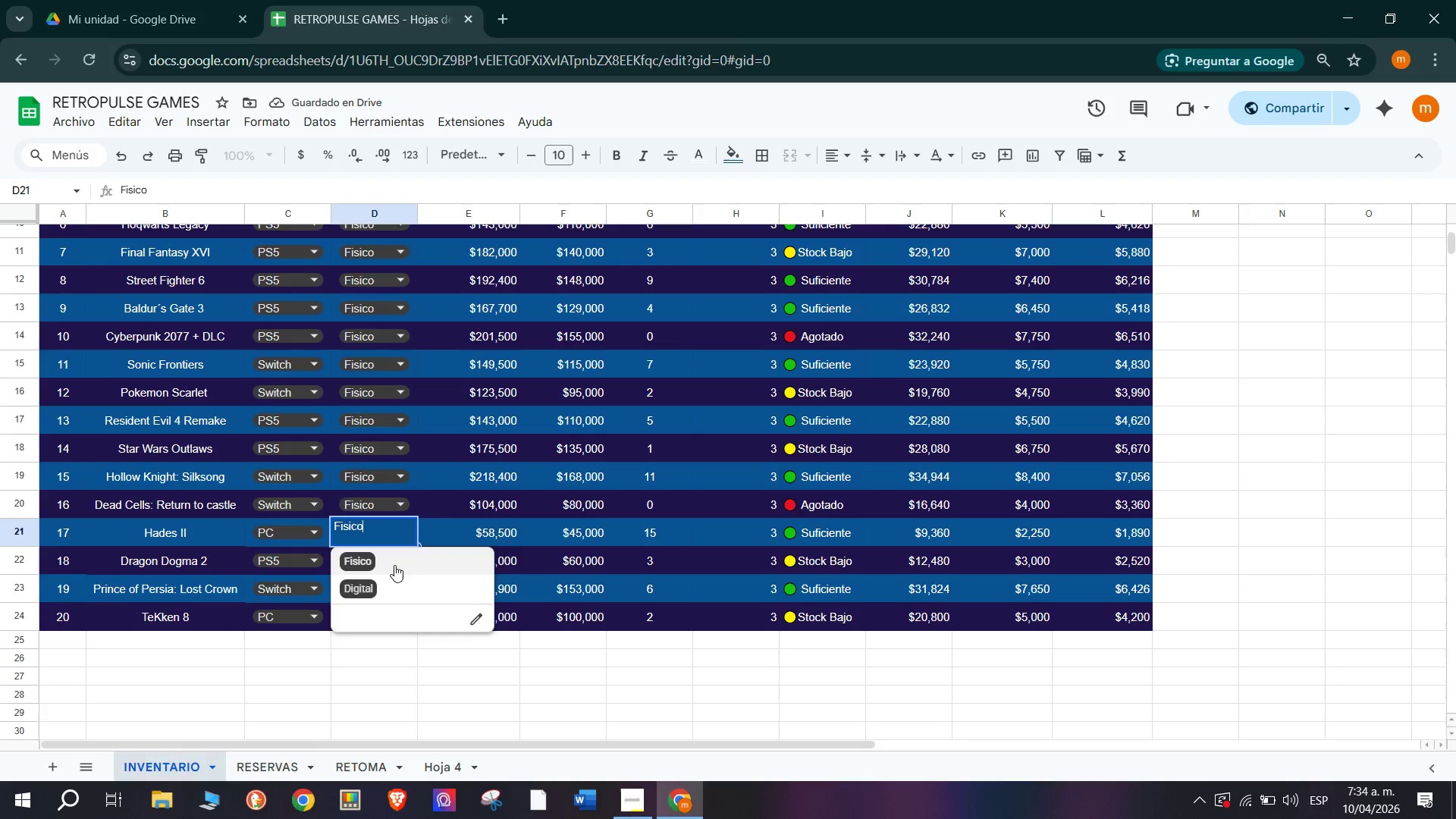 
left_click([383, 587])
 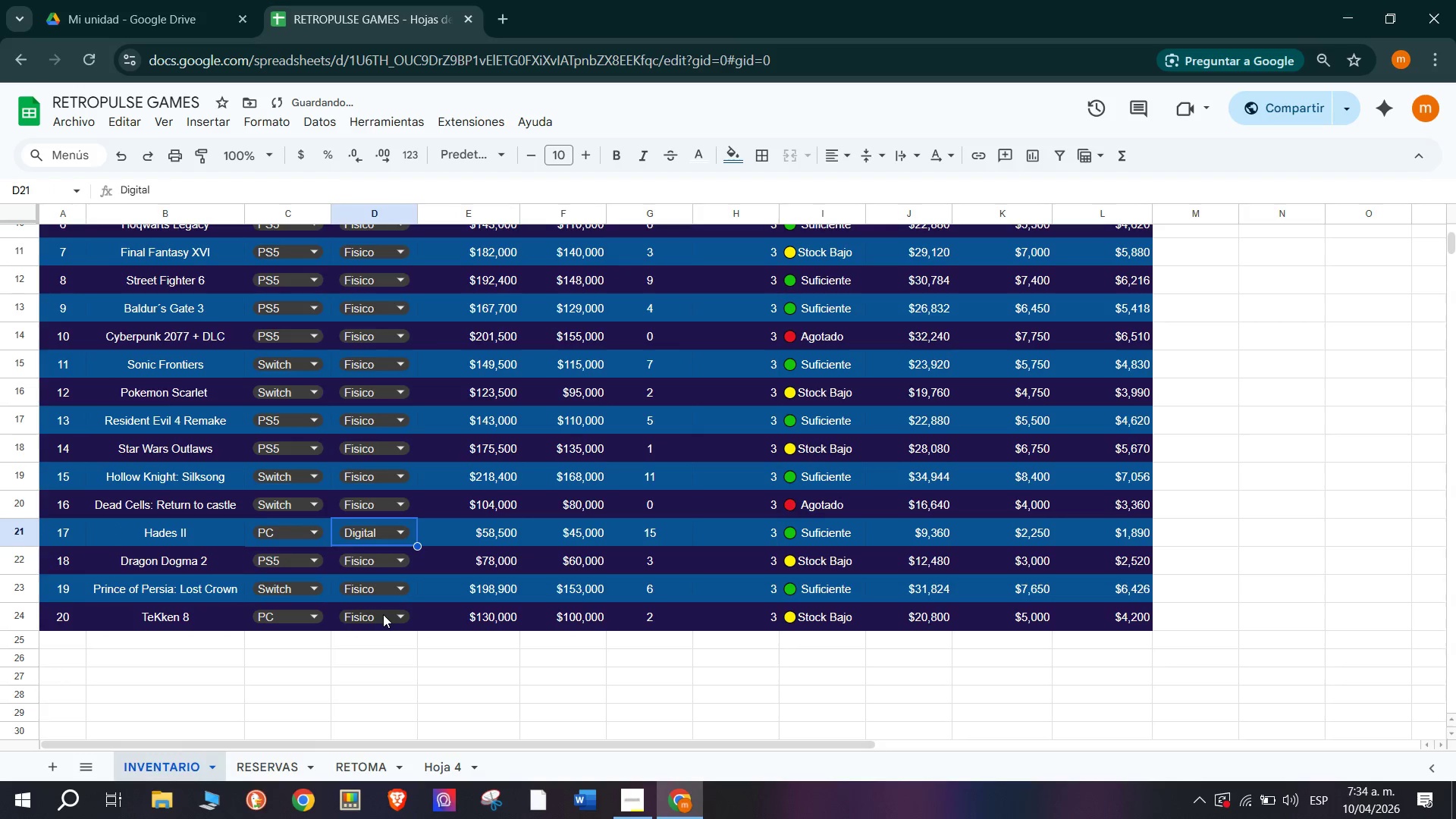 
left_click([384, 614])
 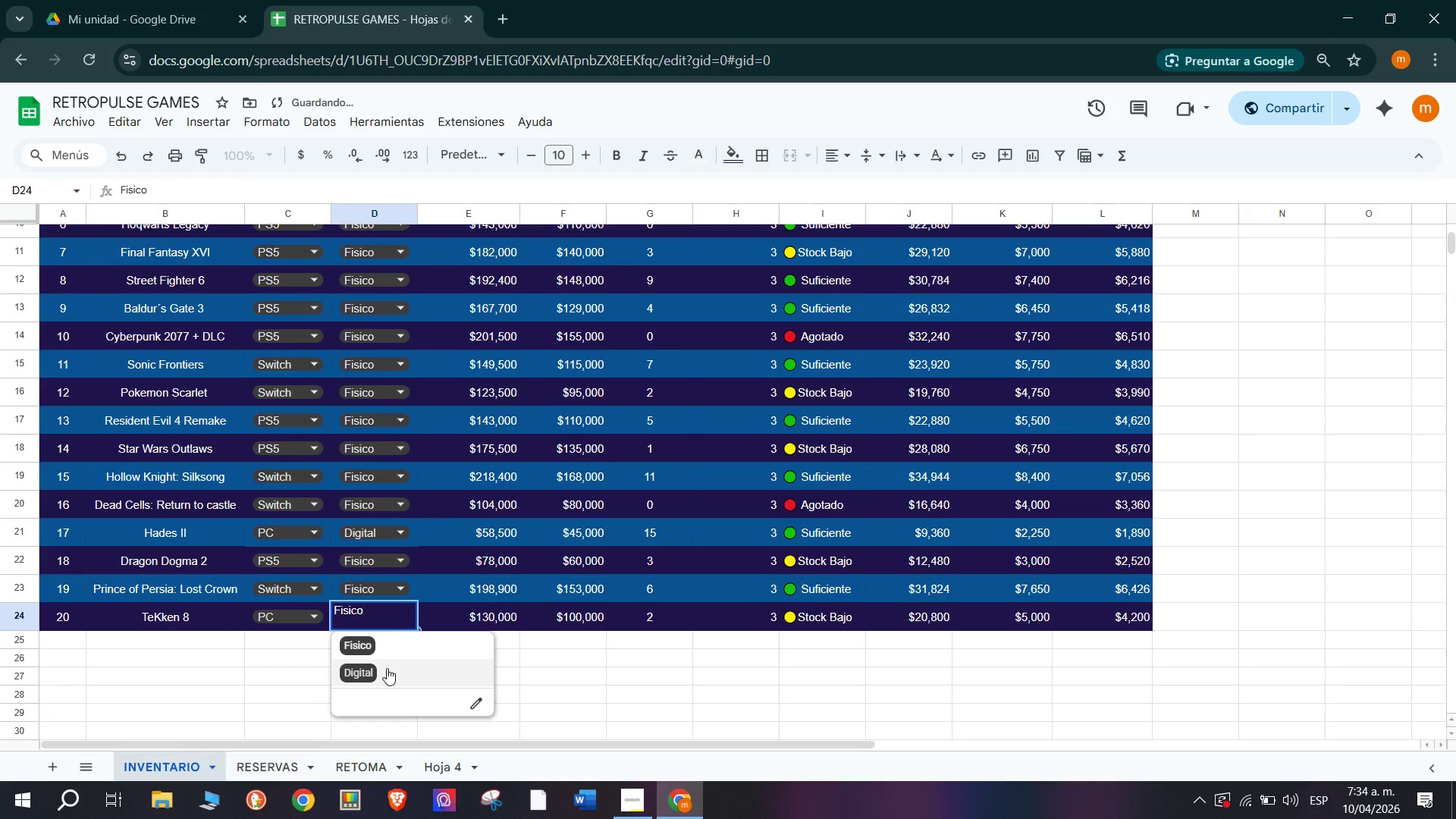 
left_click([385, 668])
 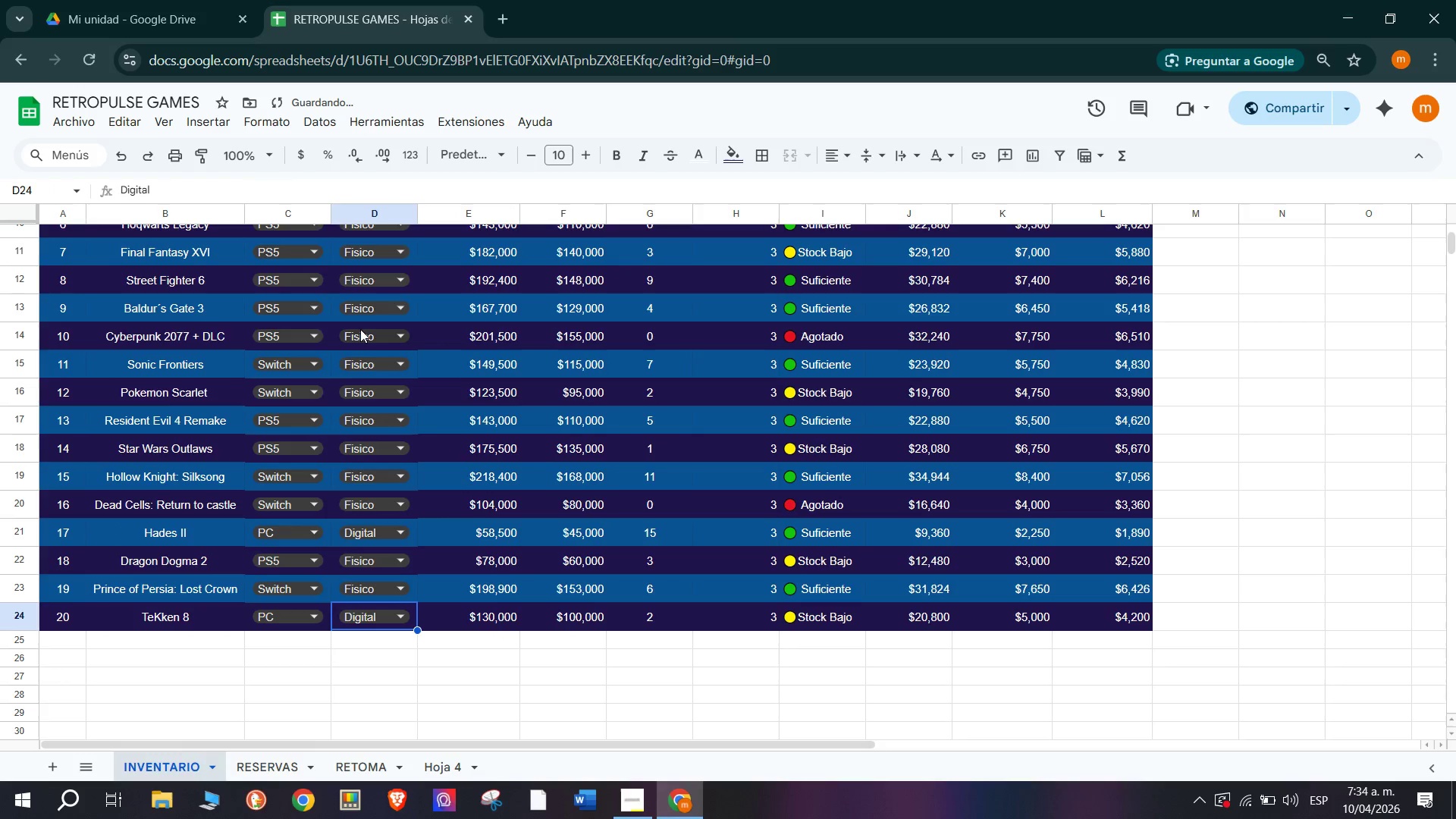 
scroll: coordinate [557, 520], scroll_direction: up, amount: 2.0
 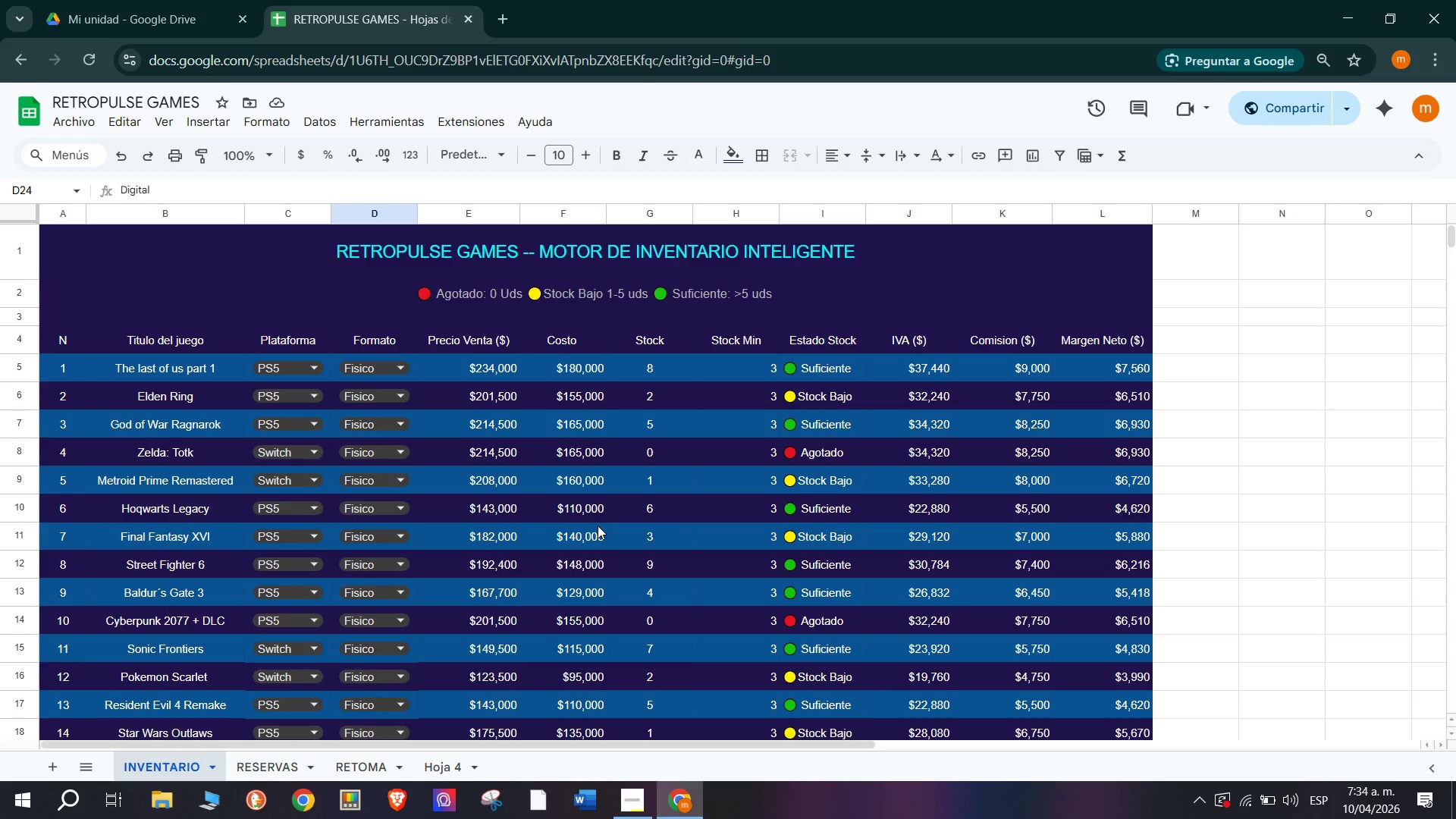 
wait(9.31)
 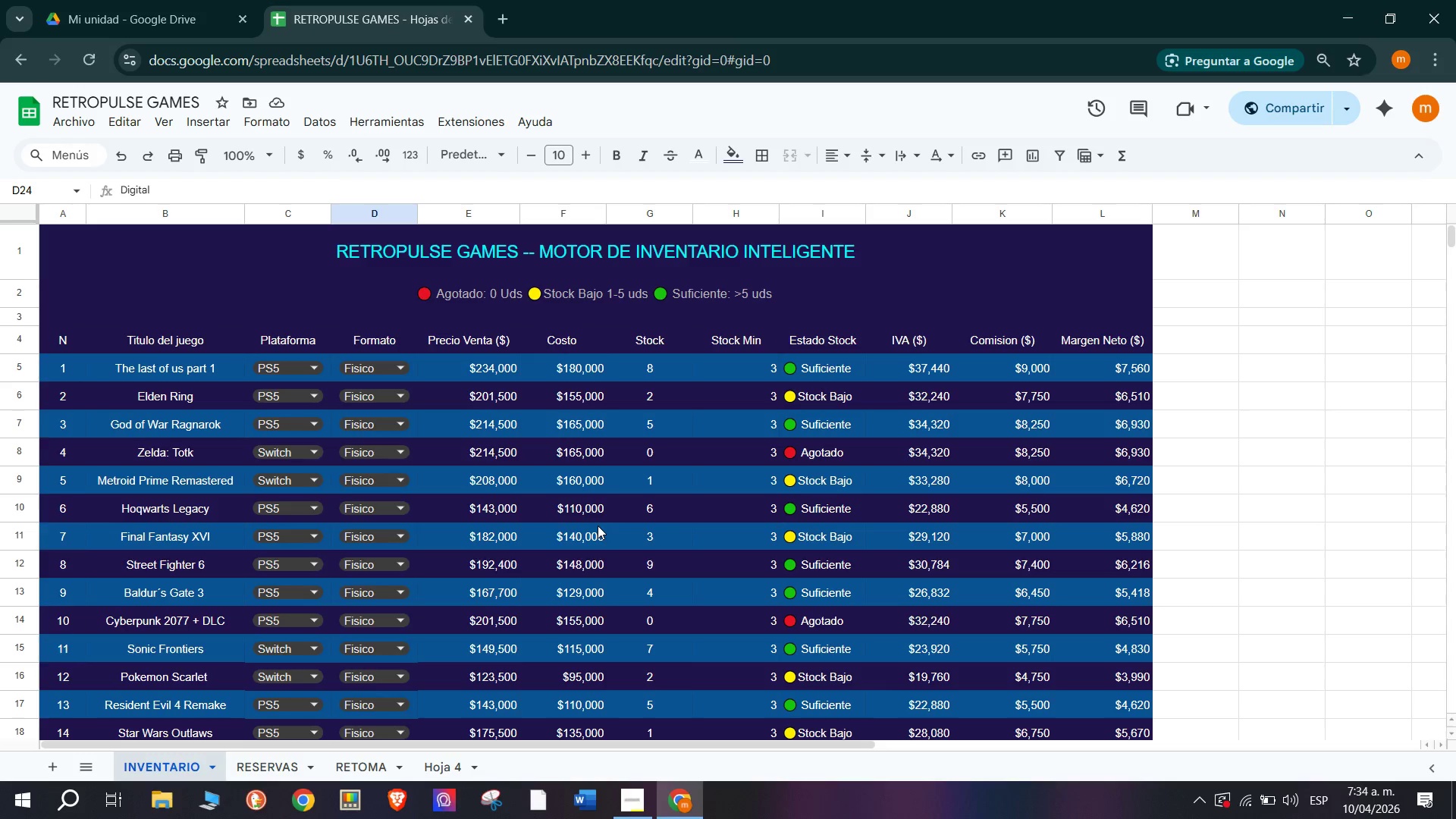 
left_click_drag(start_coordinate=[132, 353], to_coordinate=[1112, 612])
 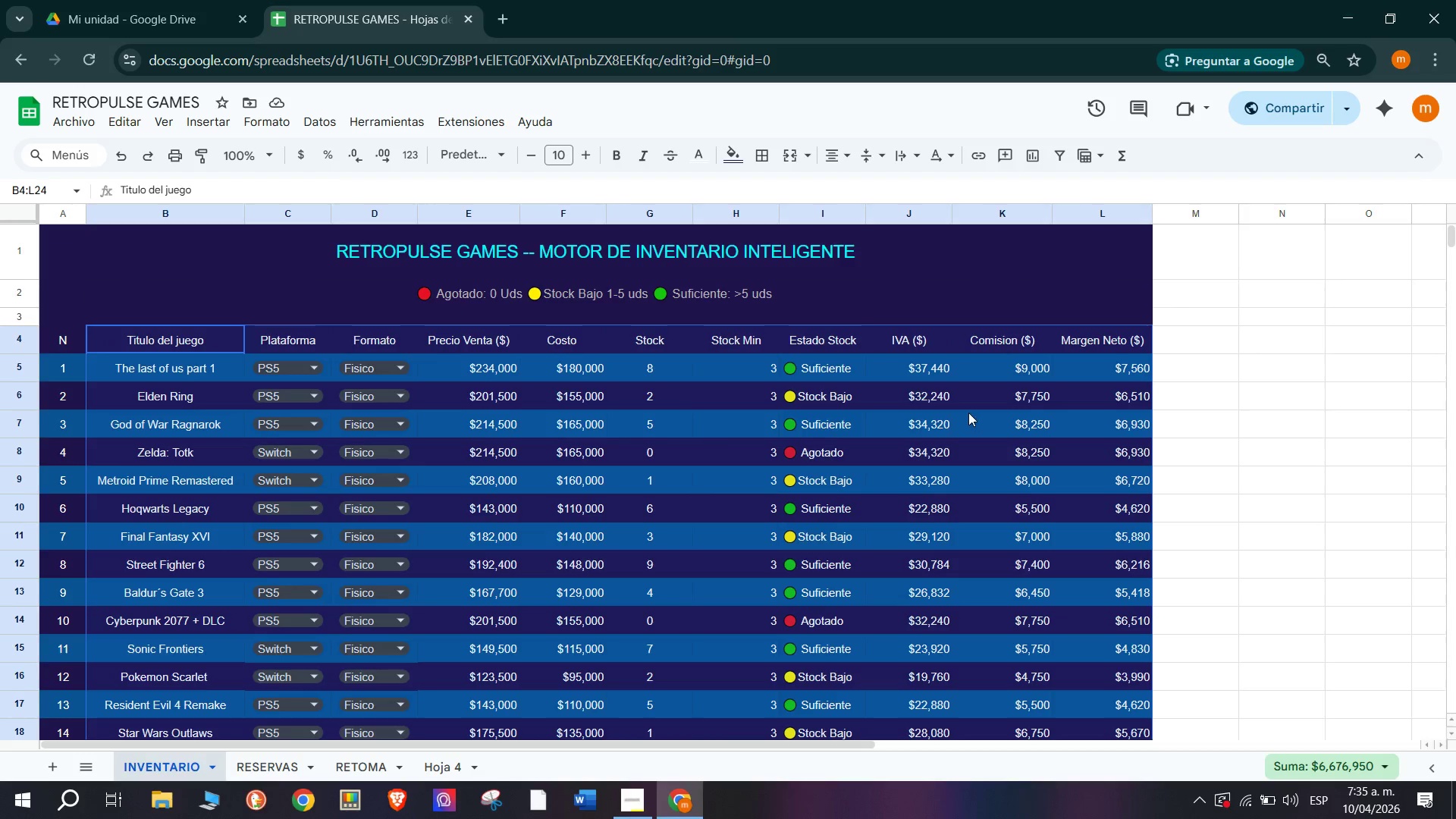 
scroll: coordinate [1111, 645], scroll_direction: down, amount: 1.0
 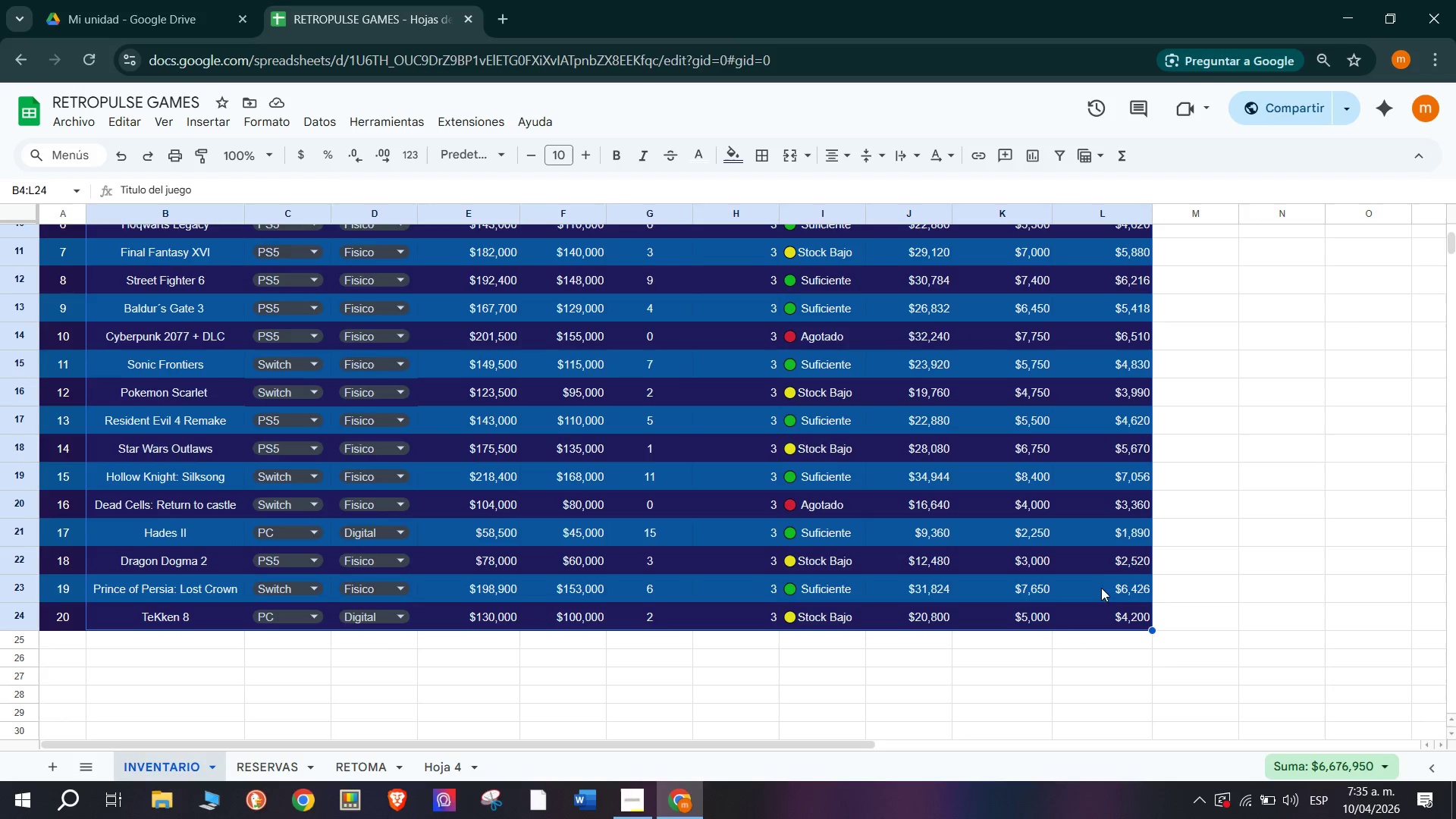 
scroll: coordinate [971, 415], scroll_direction: up, amount: 3.0
 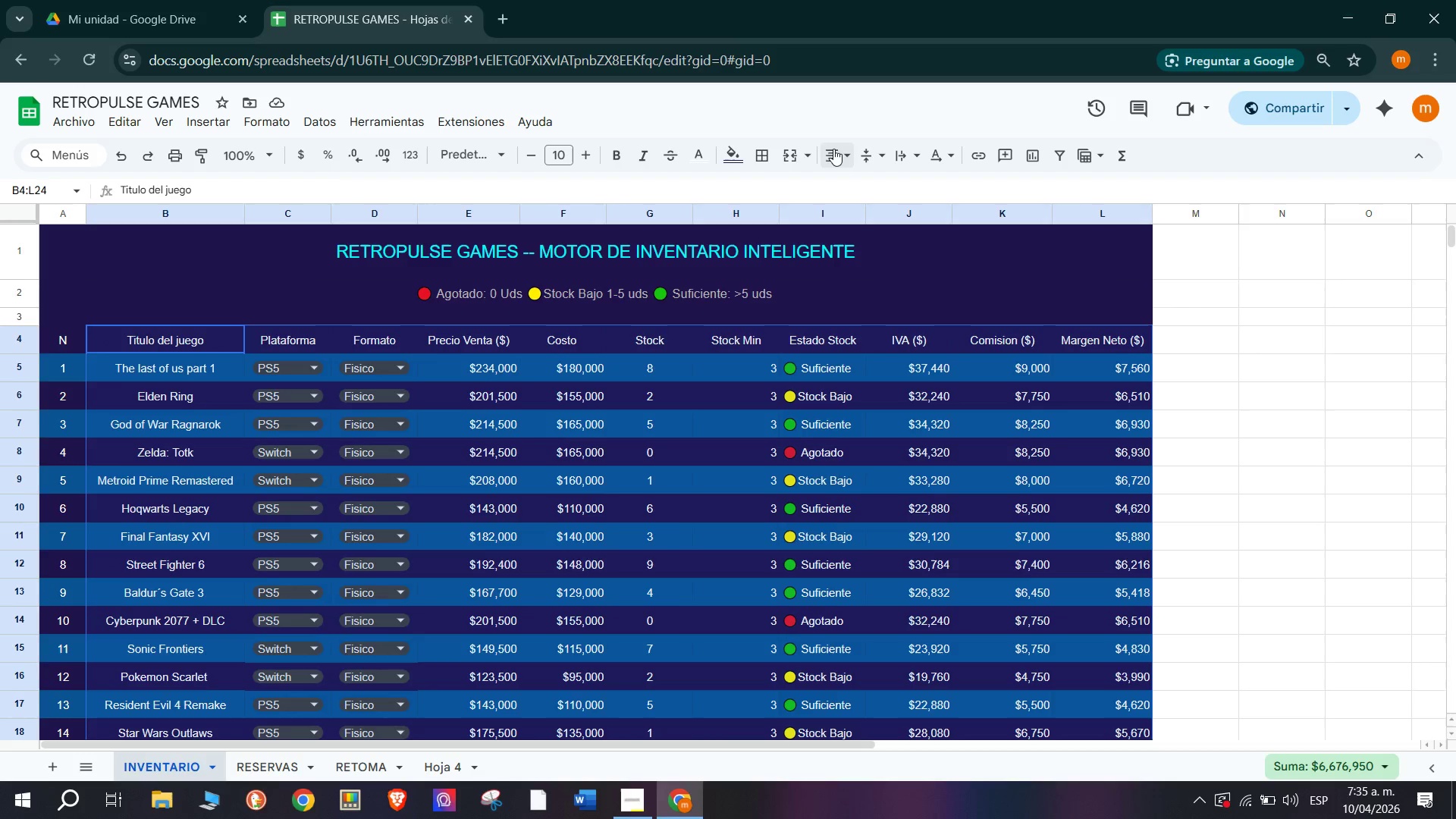 
left_click([836, 149])
 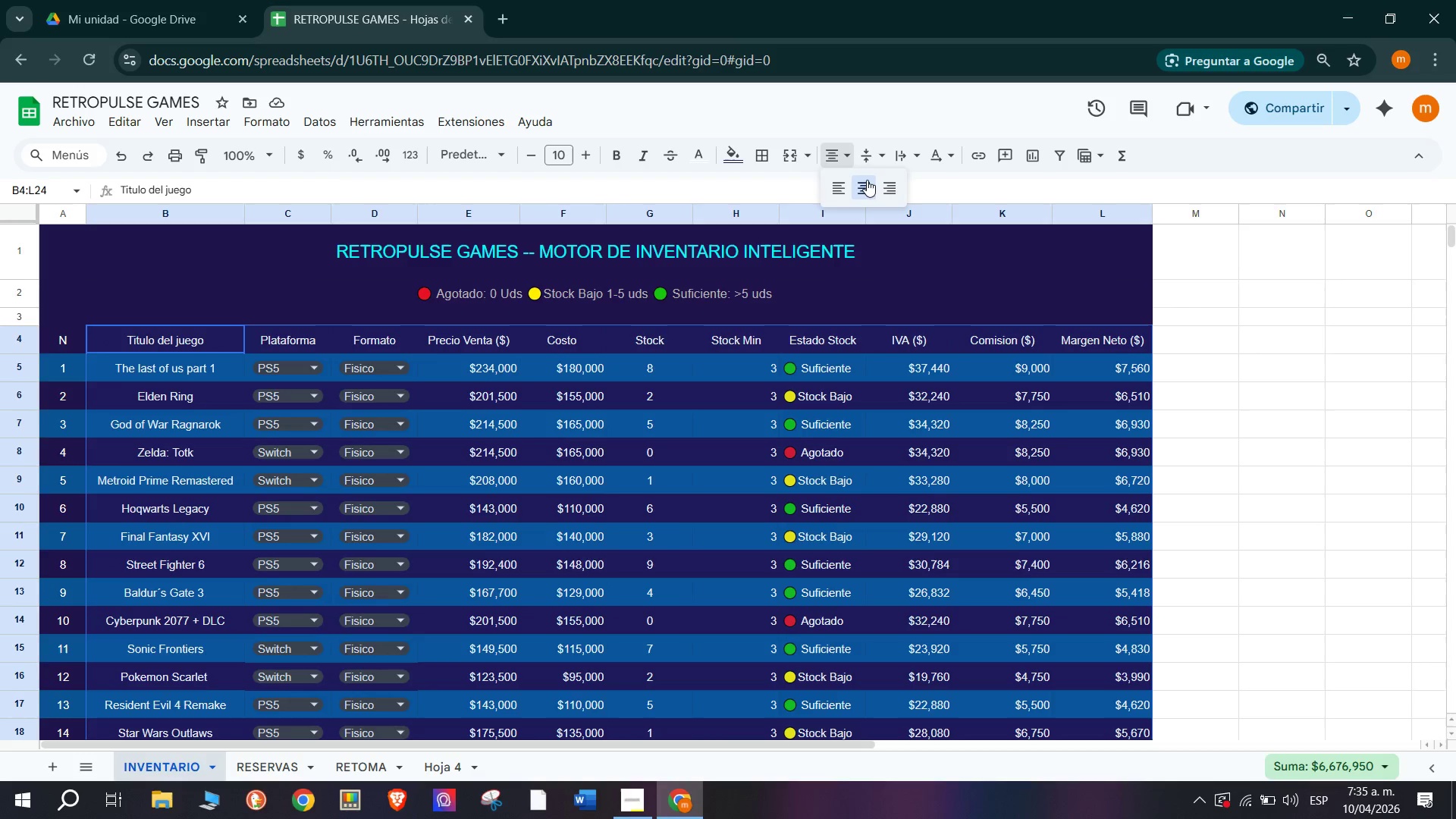 
left_click([867, 180])
 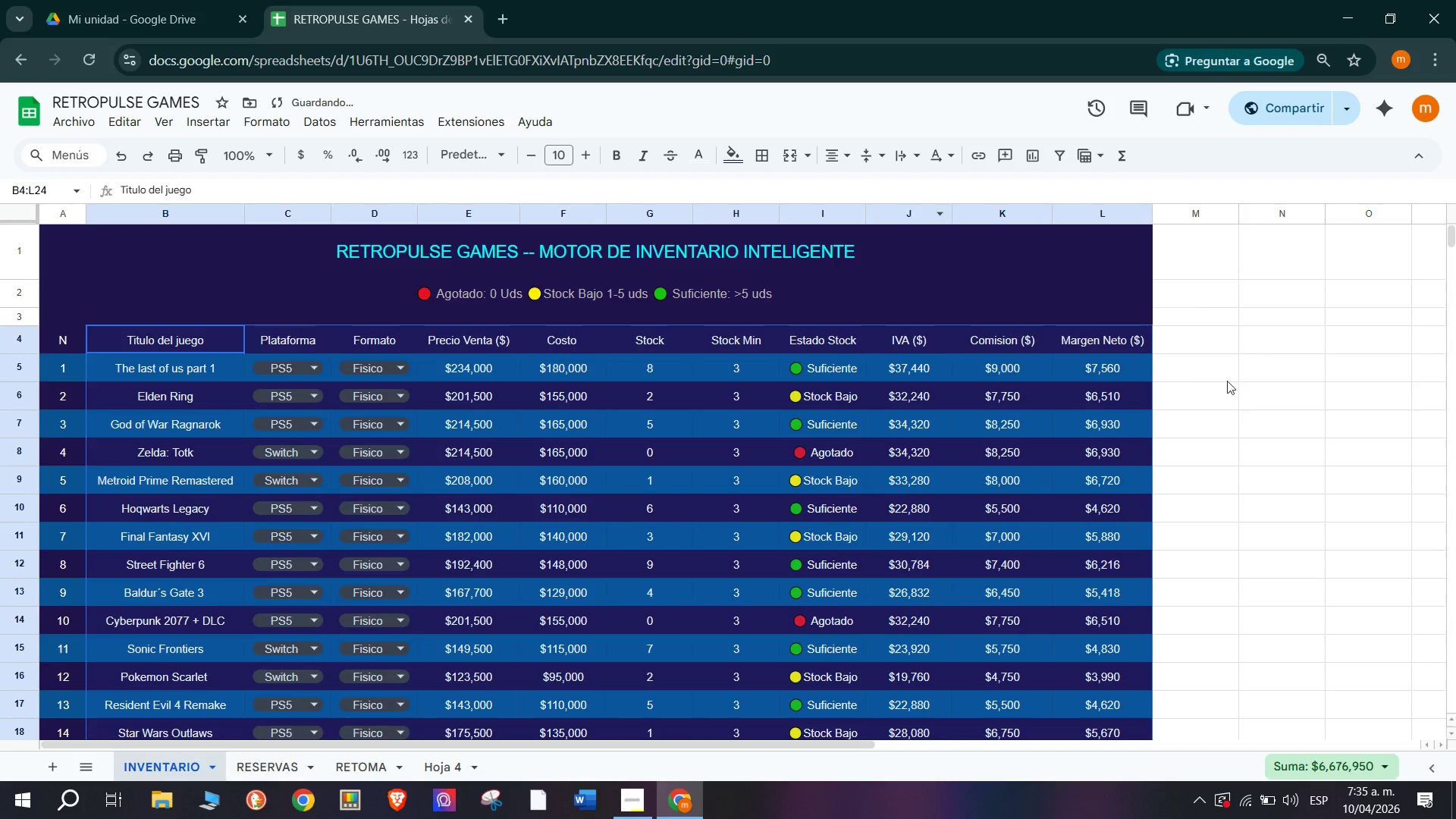 
left_click([1241, 378])
 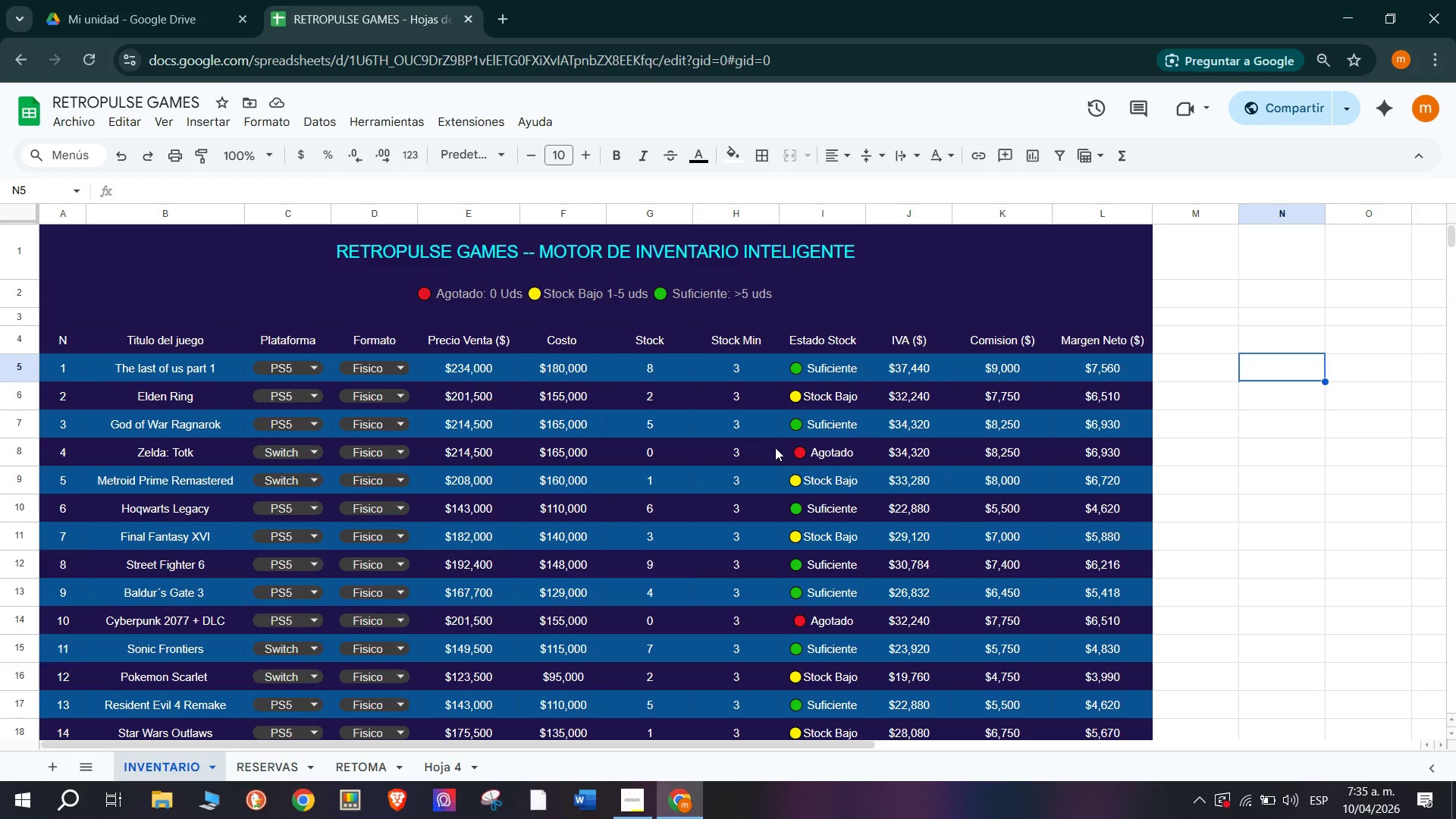 
wait(19.34)
 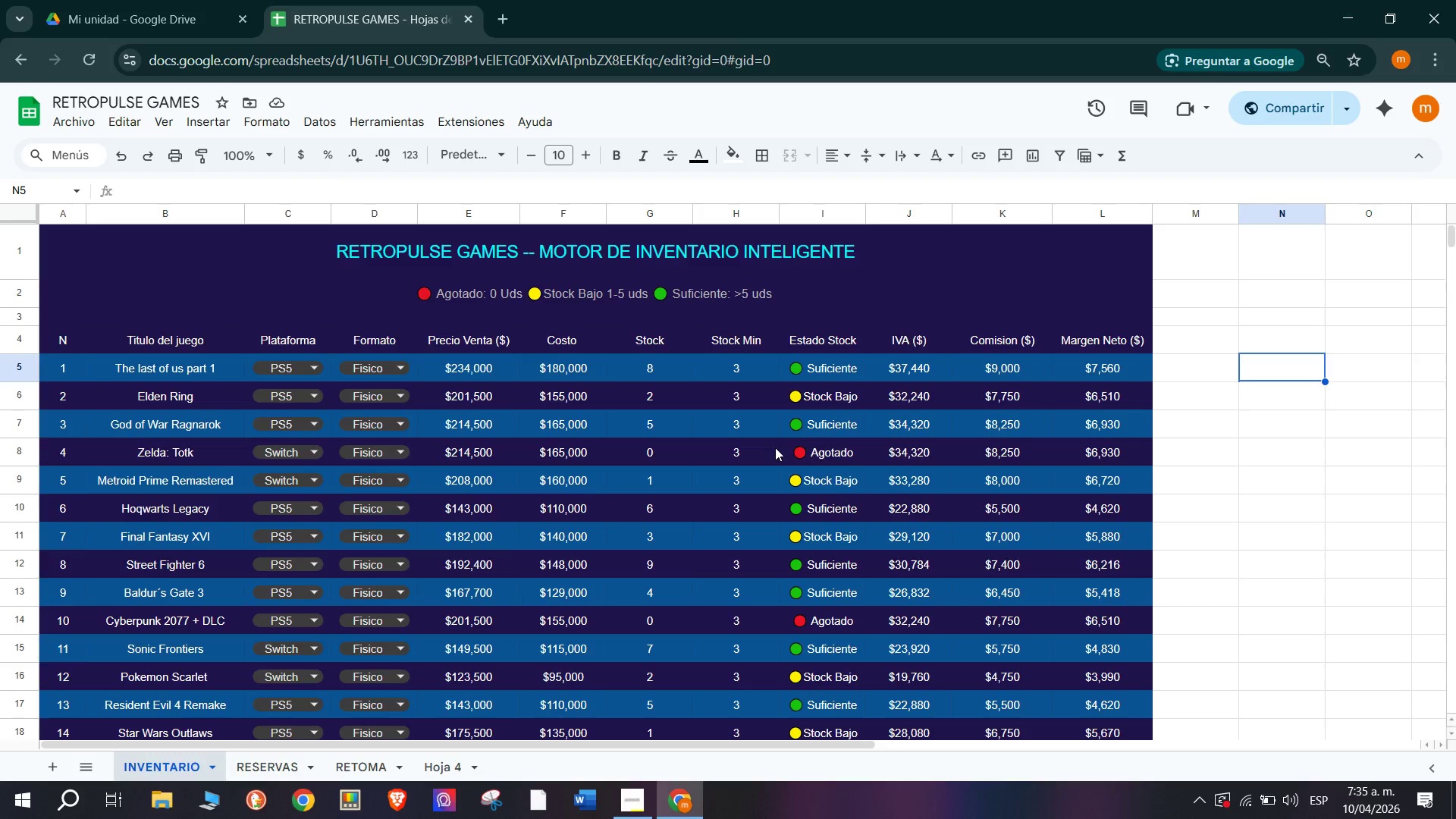 
scroll: coordinate [205, 416], scroll_direction: up, amount: 9.0
 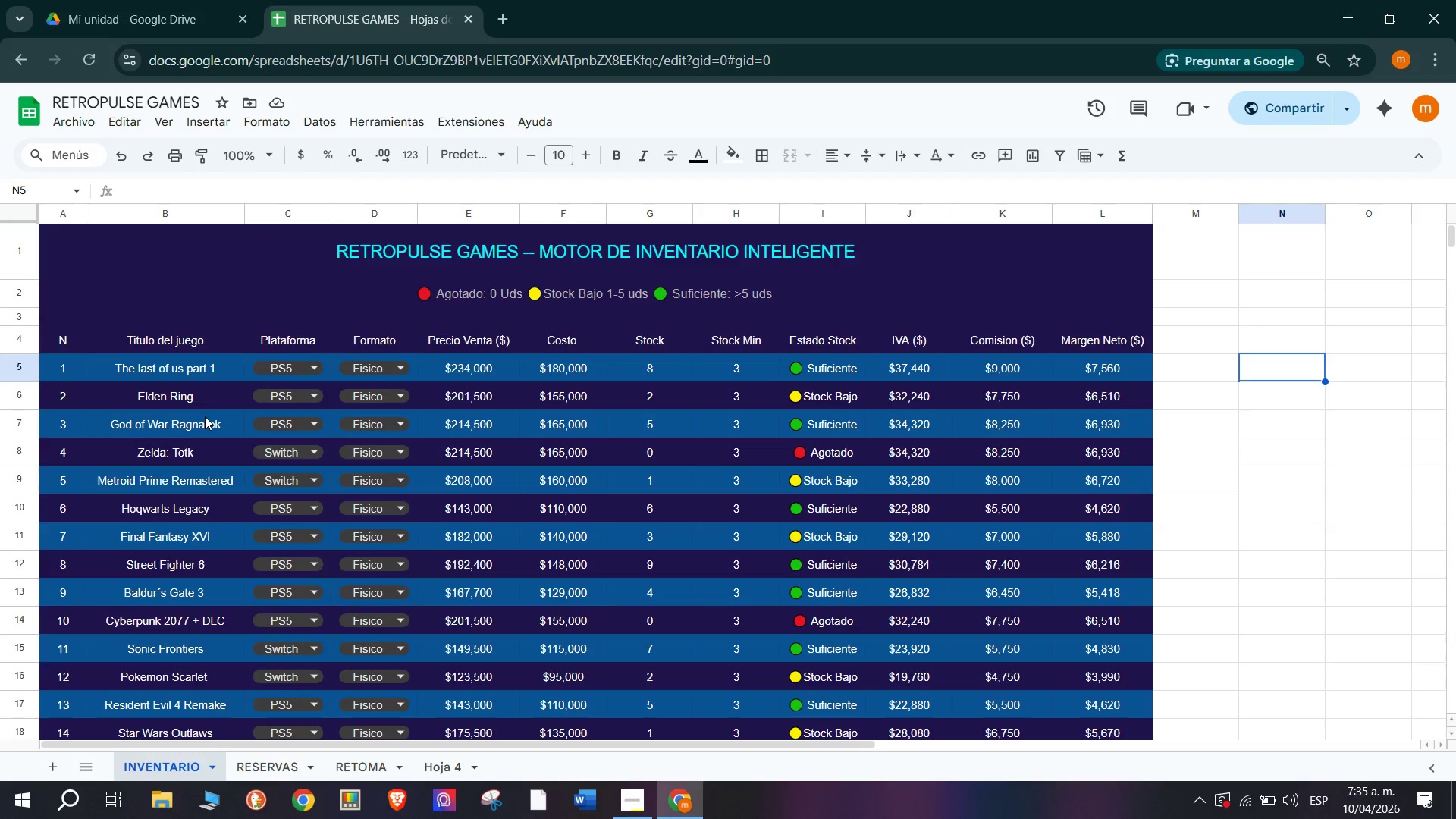 
scroll: coordinate [205, 416], scroll_direction: down, amount: 1.0
 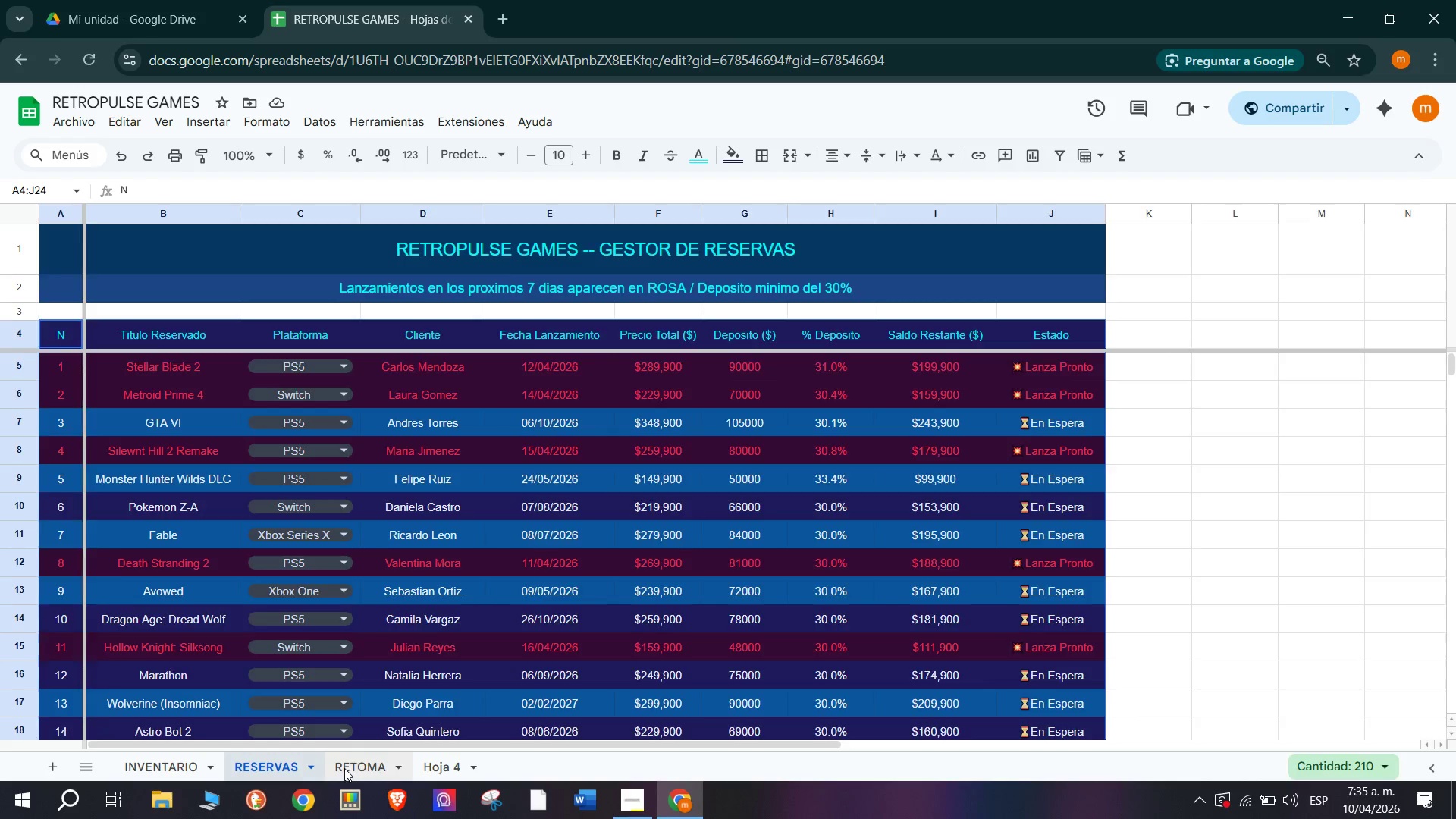 
scroll: coordinate [394, 604], scroll_direction: up, amount: 3.0
 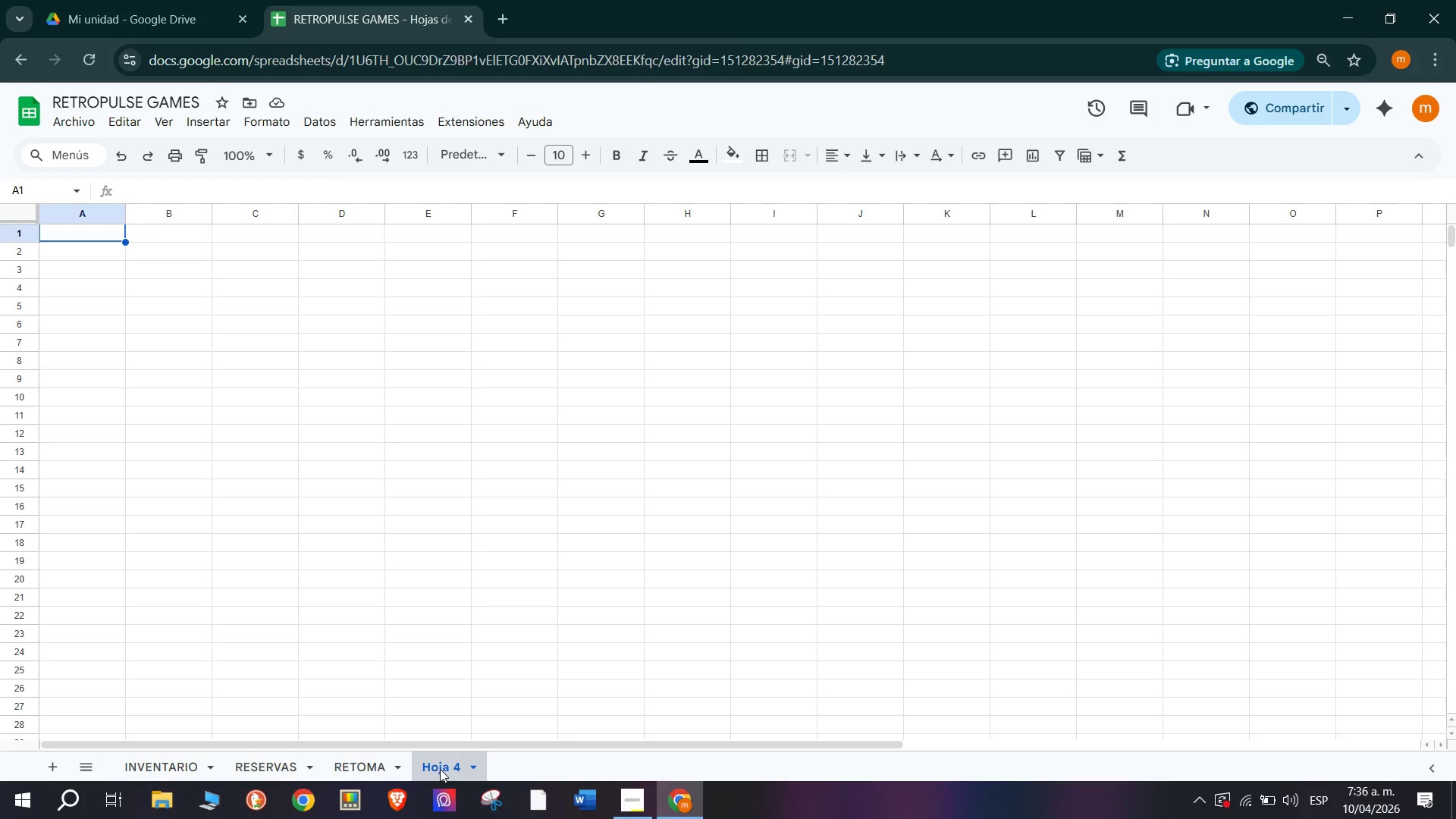 
wait(50.28)
 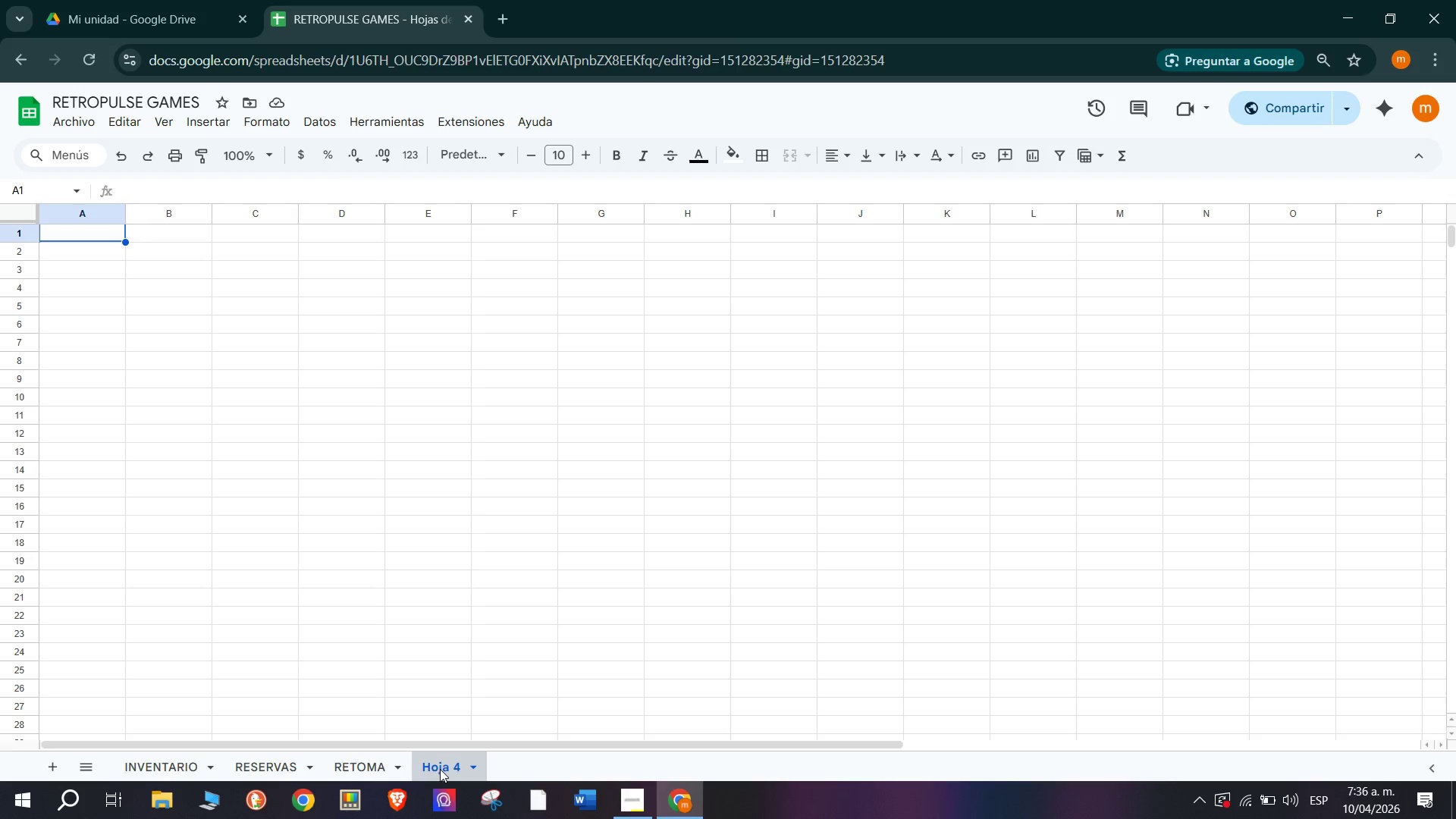 
left_click_drag(start_coordinate=[91, 229], to_coordinate=[1282, 238])
 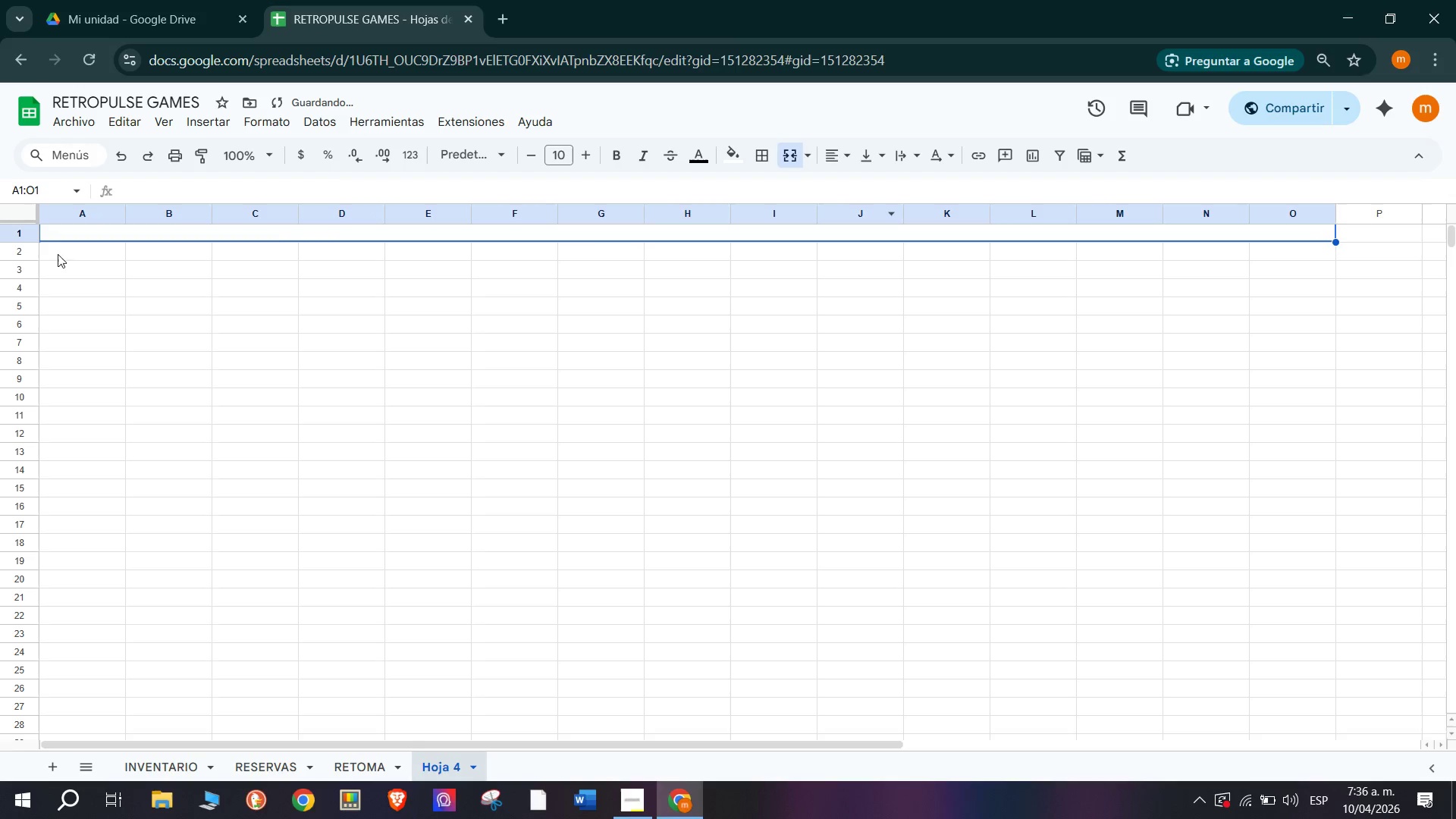 
left_click_drag(start_coordinate=[14, 242], to_coordinate=[20, 259])
 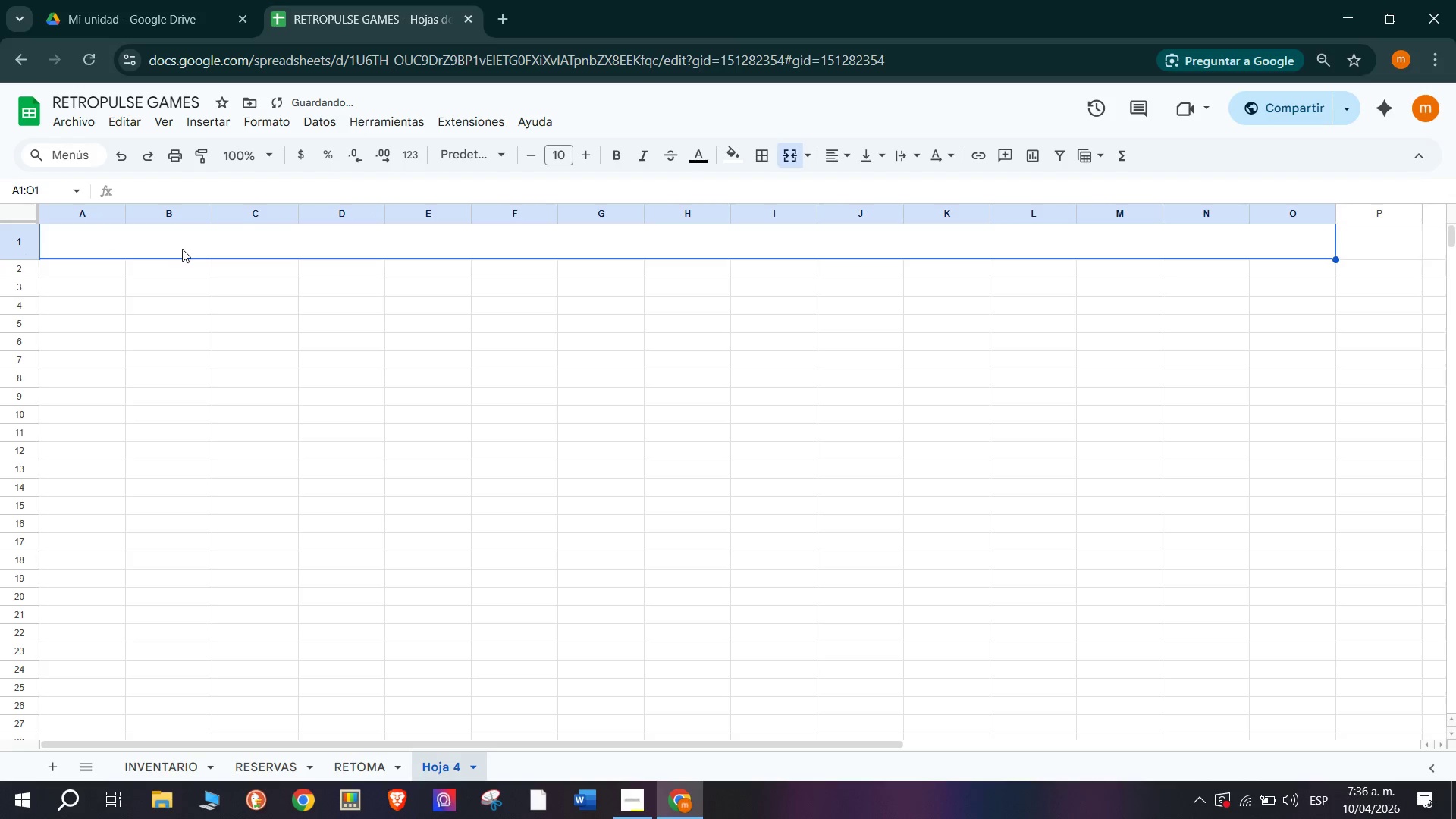 
left_click([524, 306])
 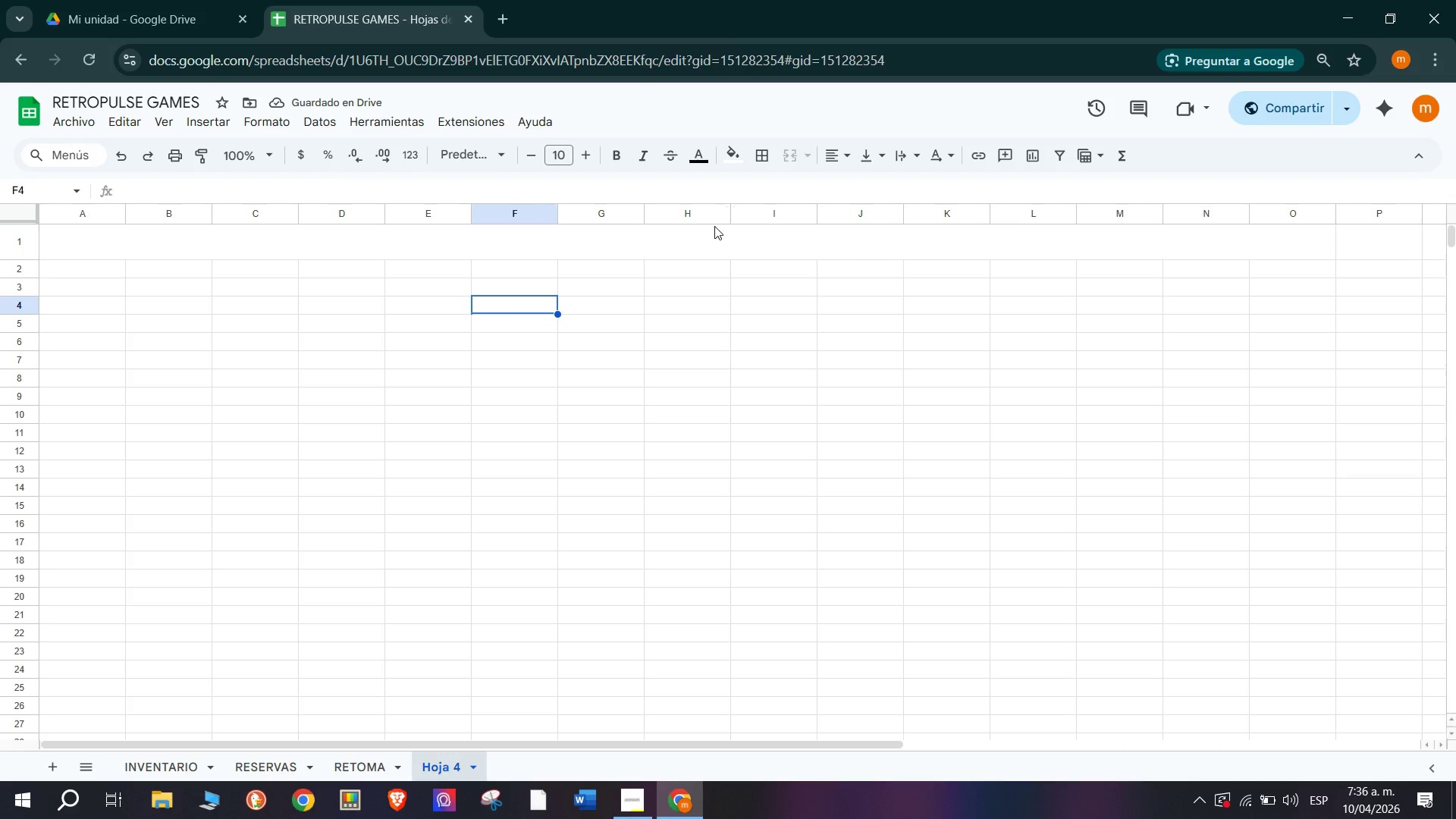 
left_click([710, 237])
 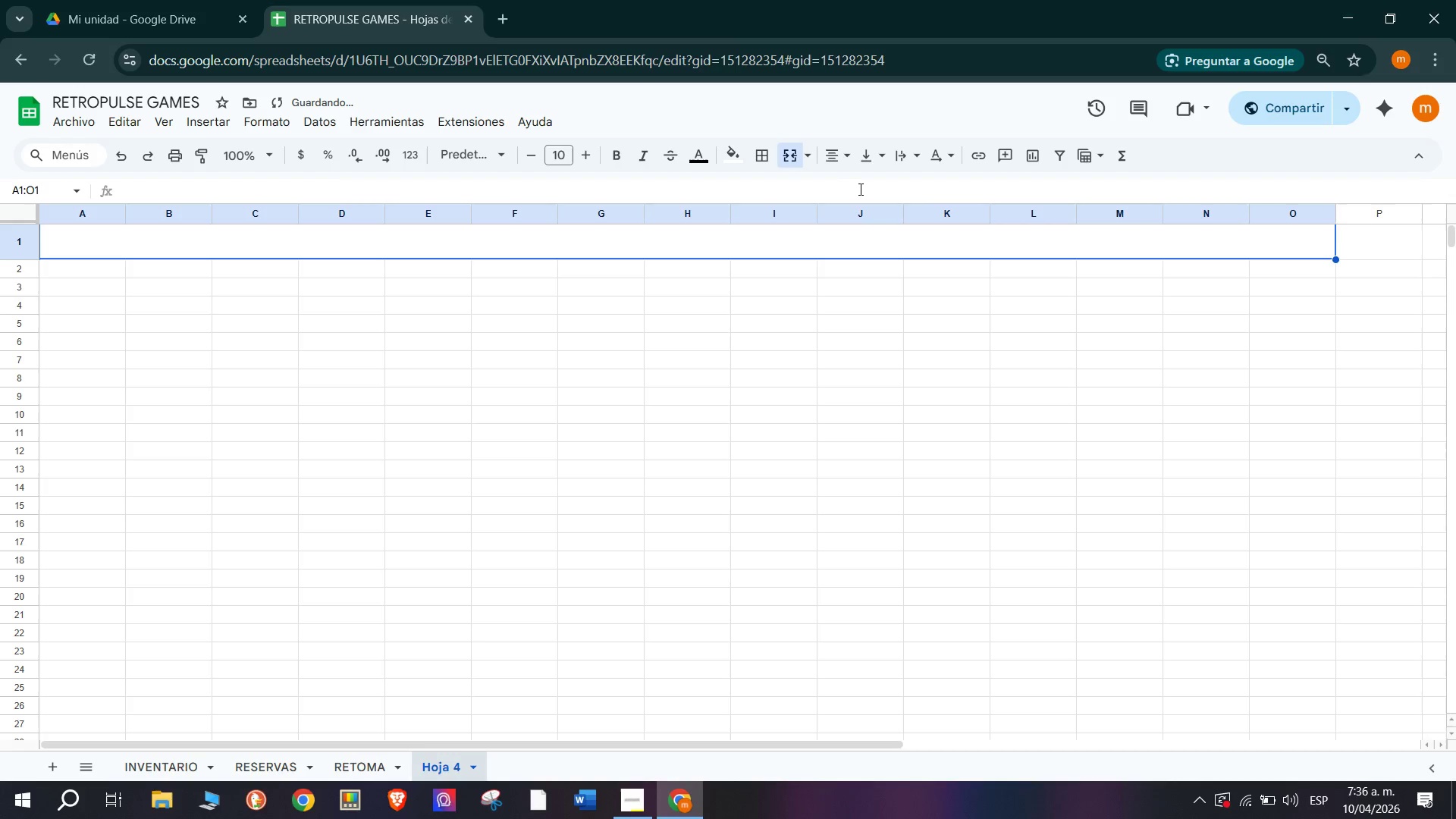 
type(RE)
key(Backspace)
key(Backspace)
key(Backspace)
type(retropuls)
 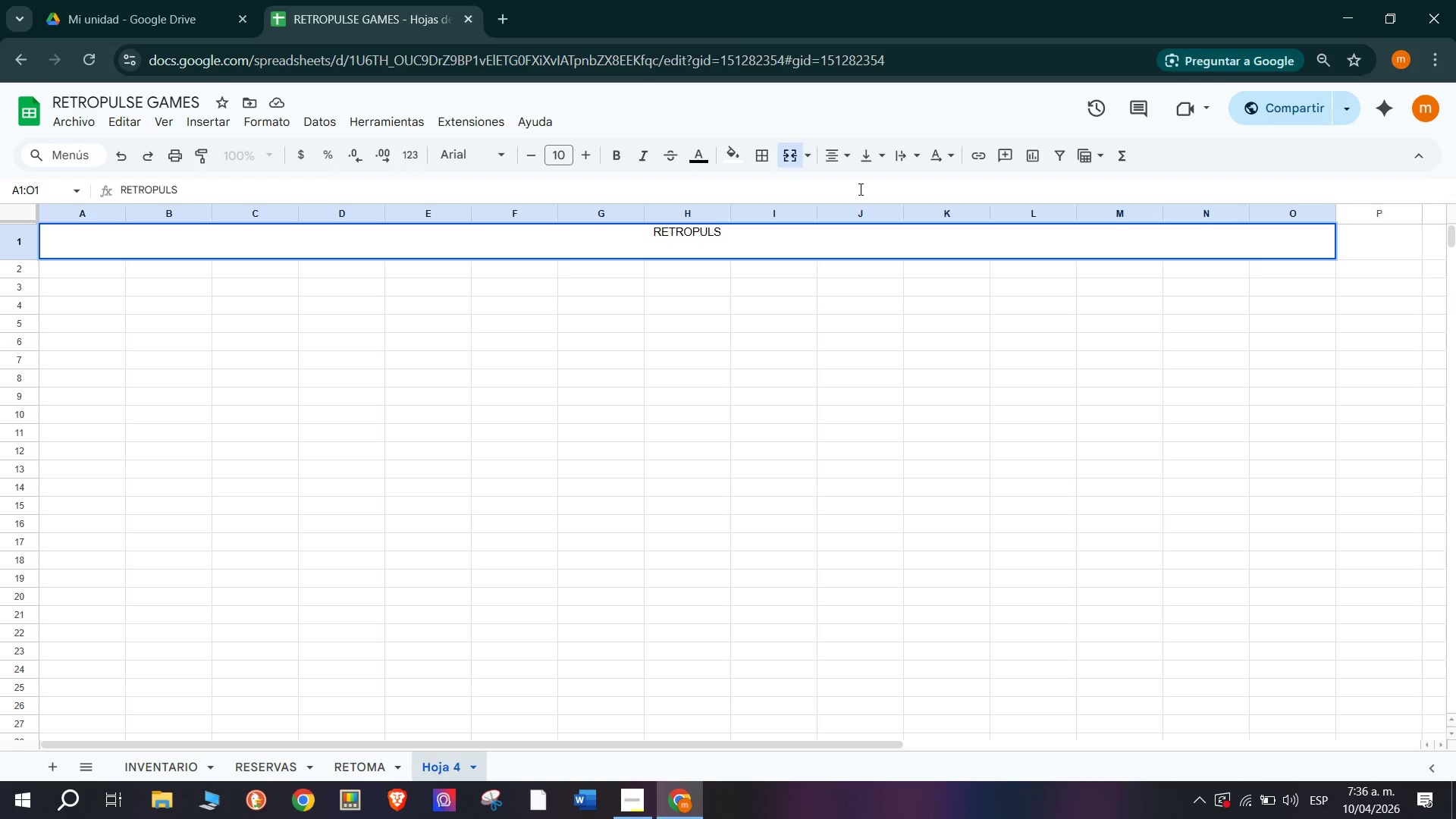 
wait(6.36)
 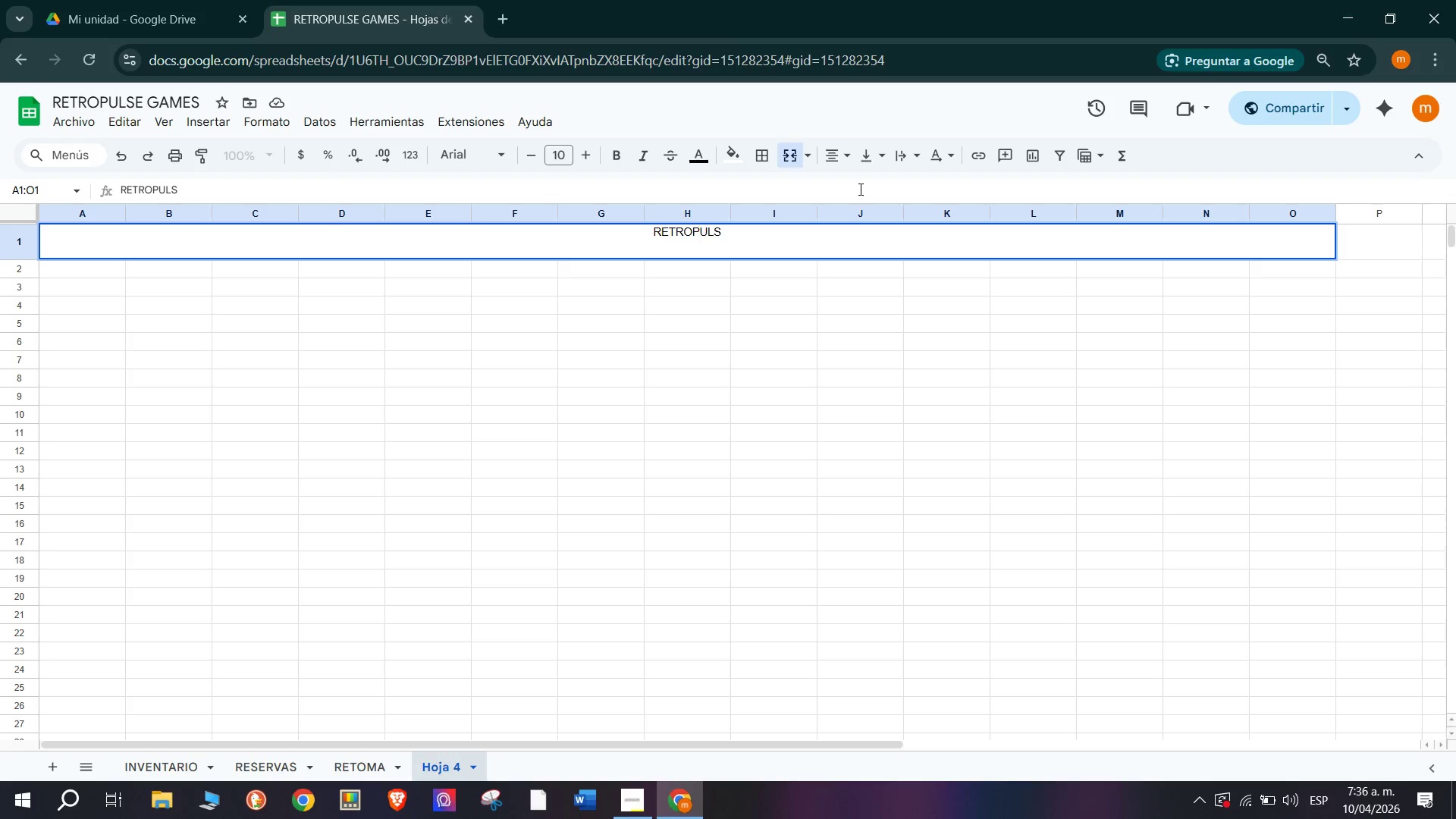 
type(e games -- dashboard)
 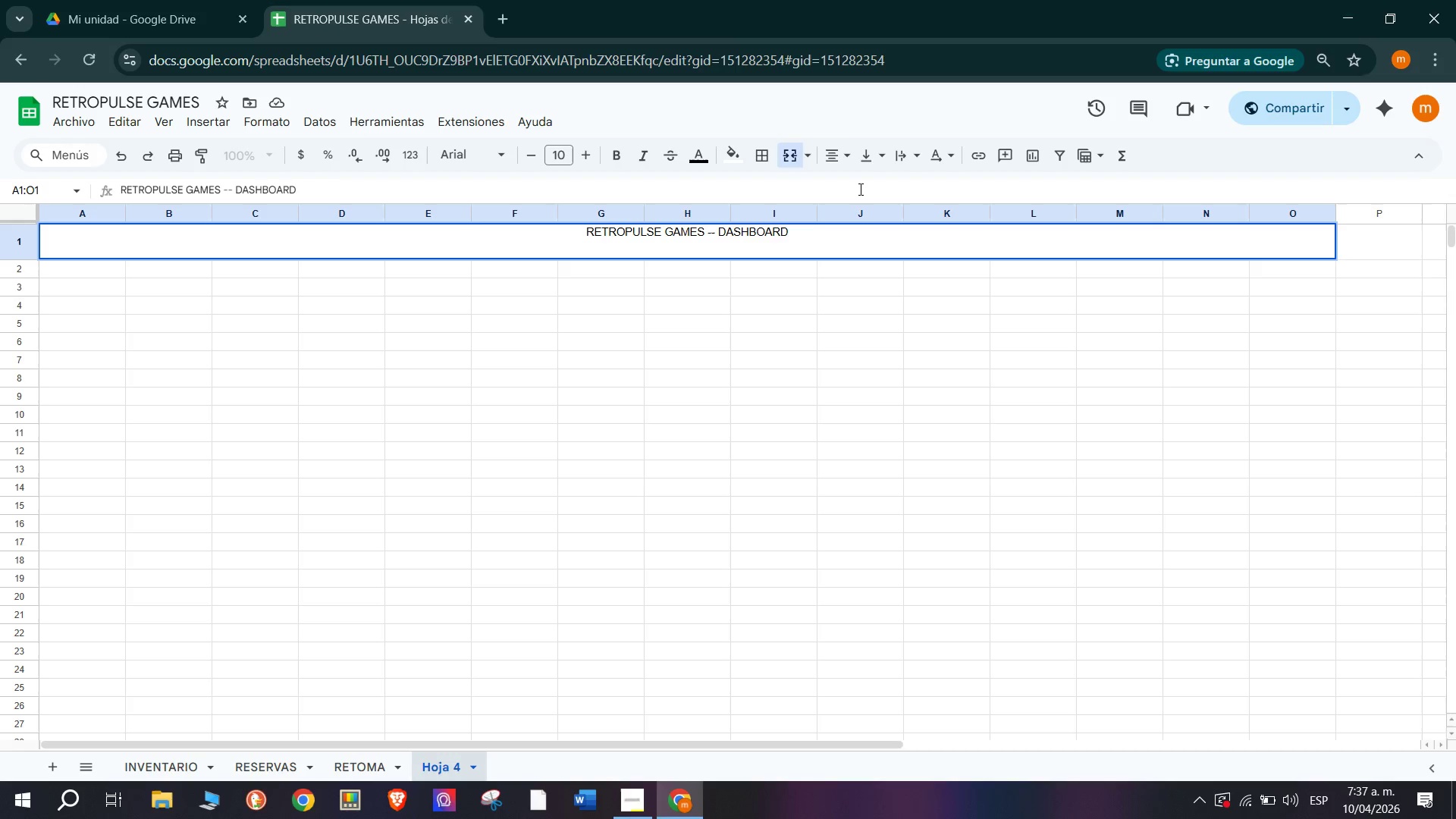 
type( ejecutivo)
 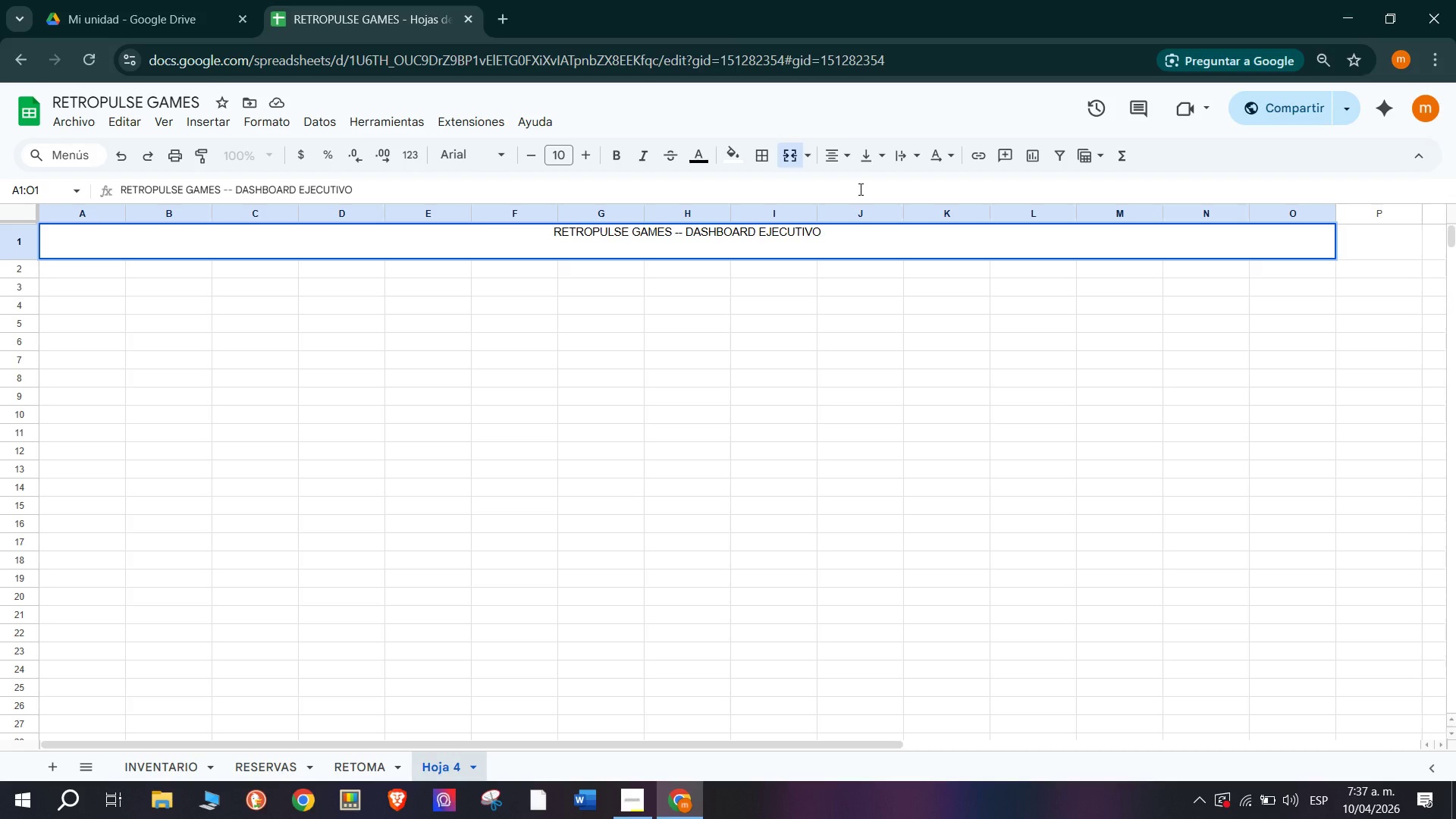 
key(Enter)
 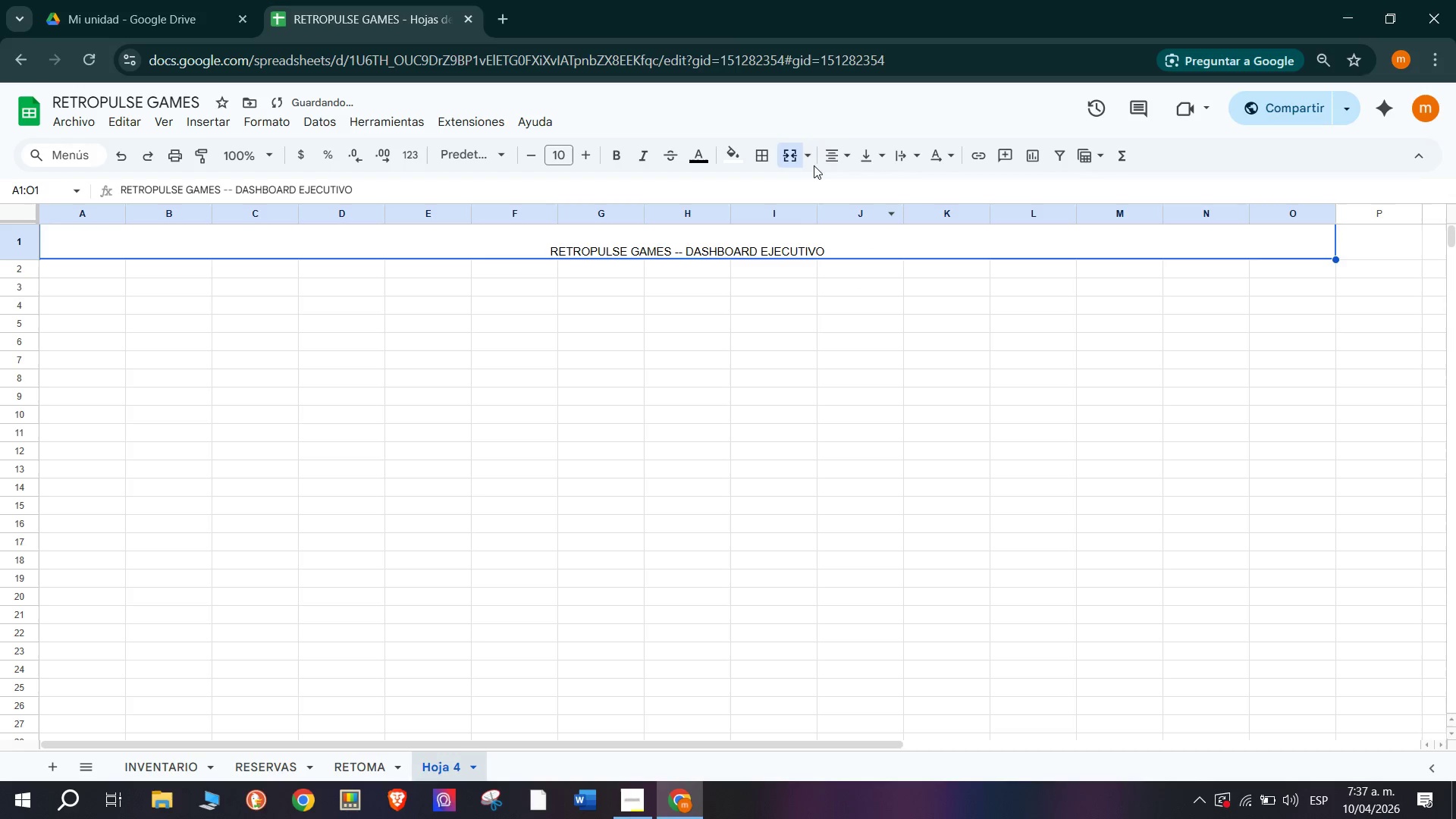 
left_click([840, 155])
 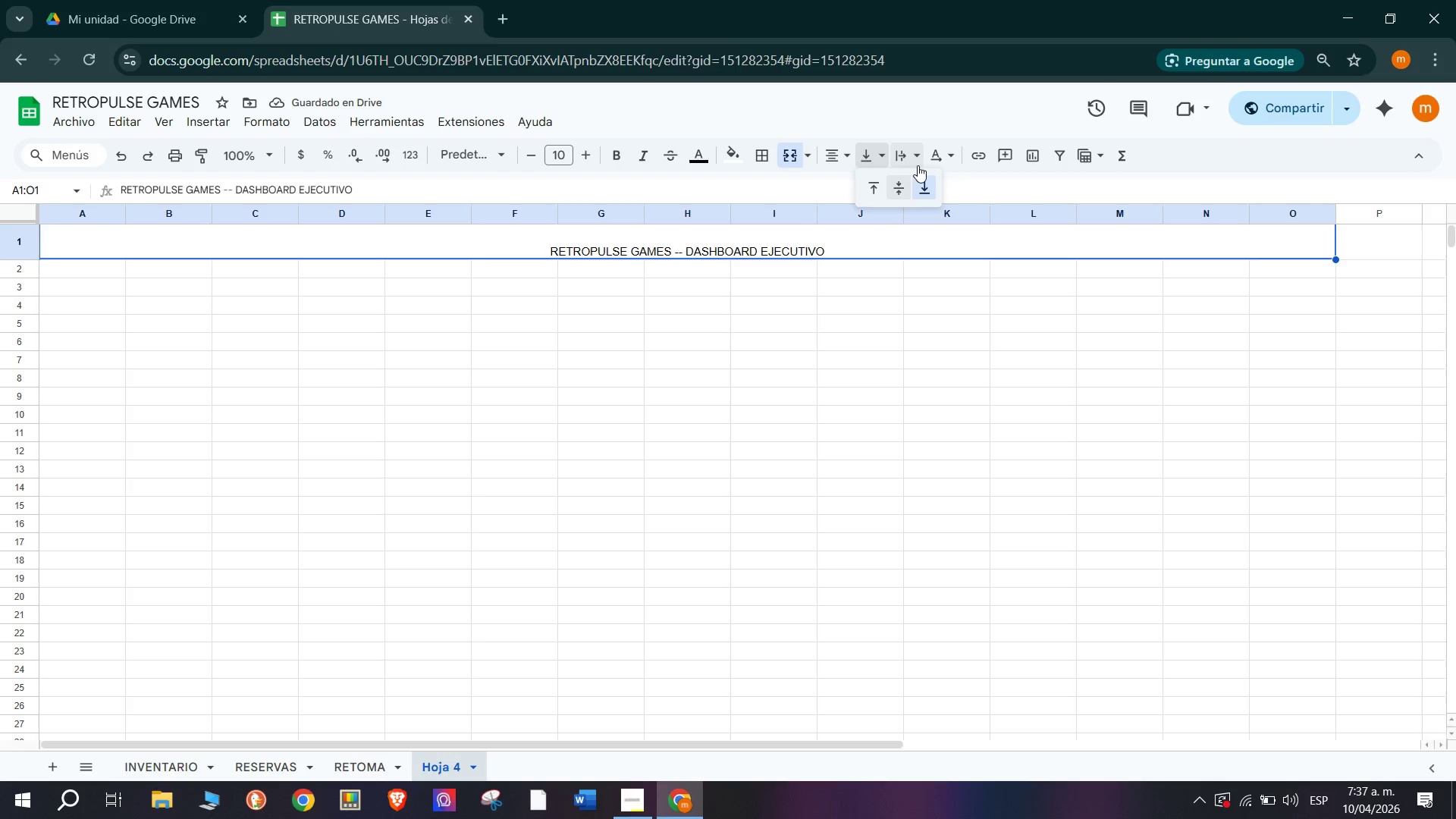 
left_click([907, 174])
 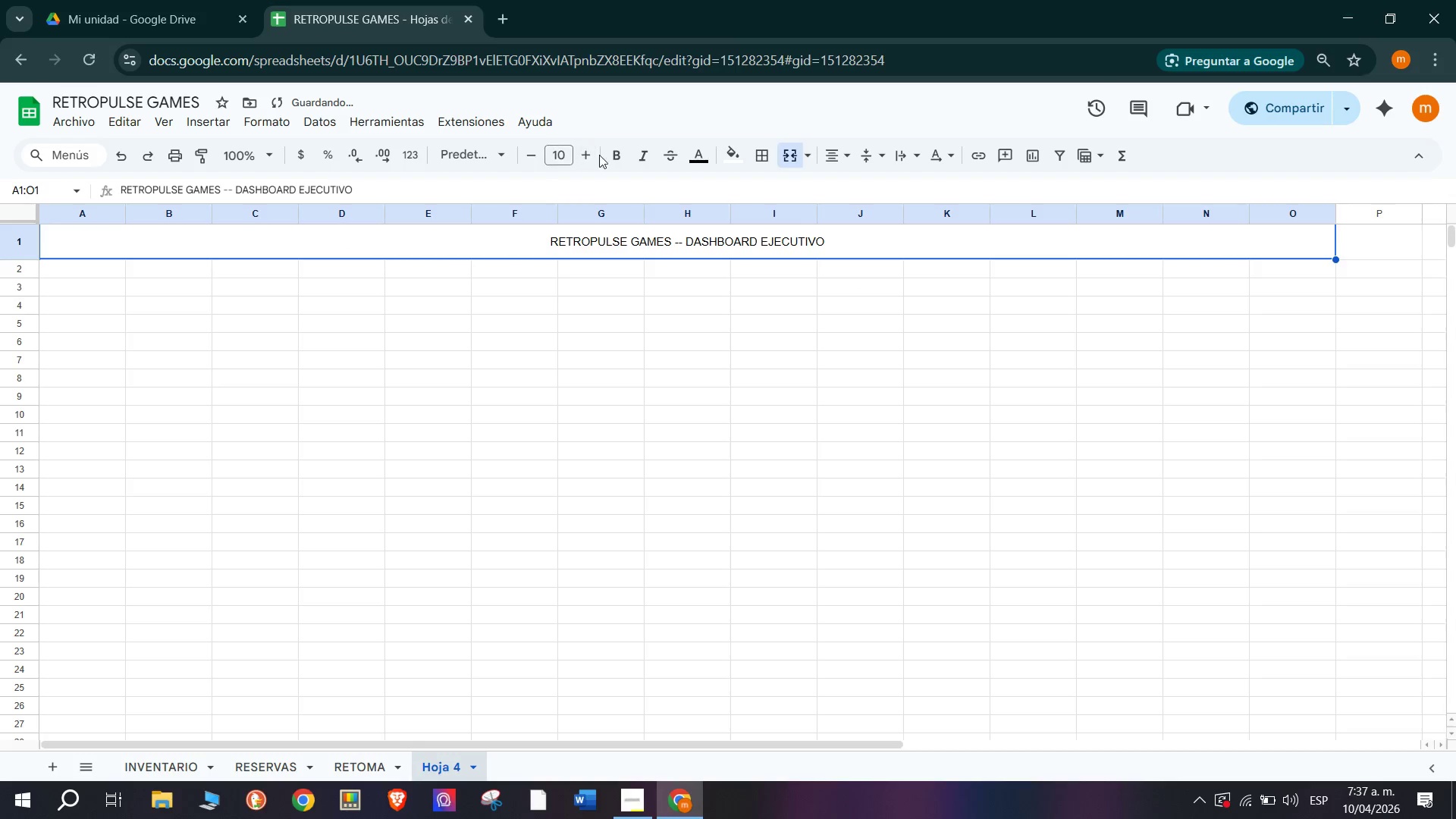 
double_click([587, 155])
 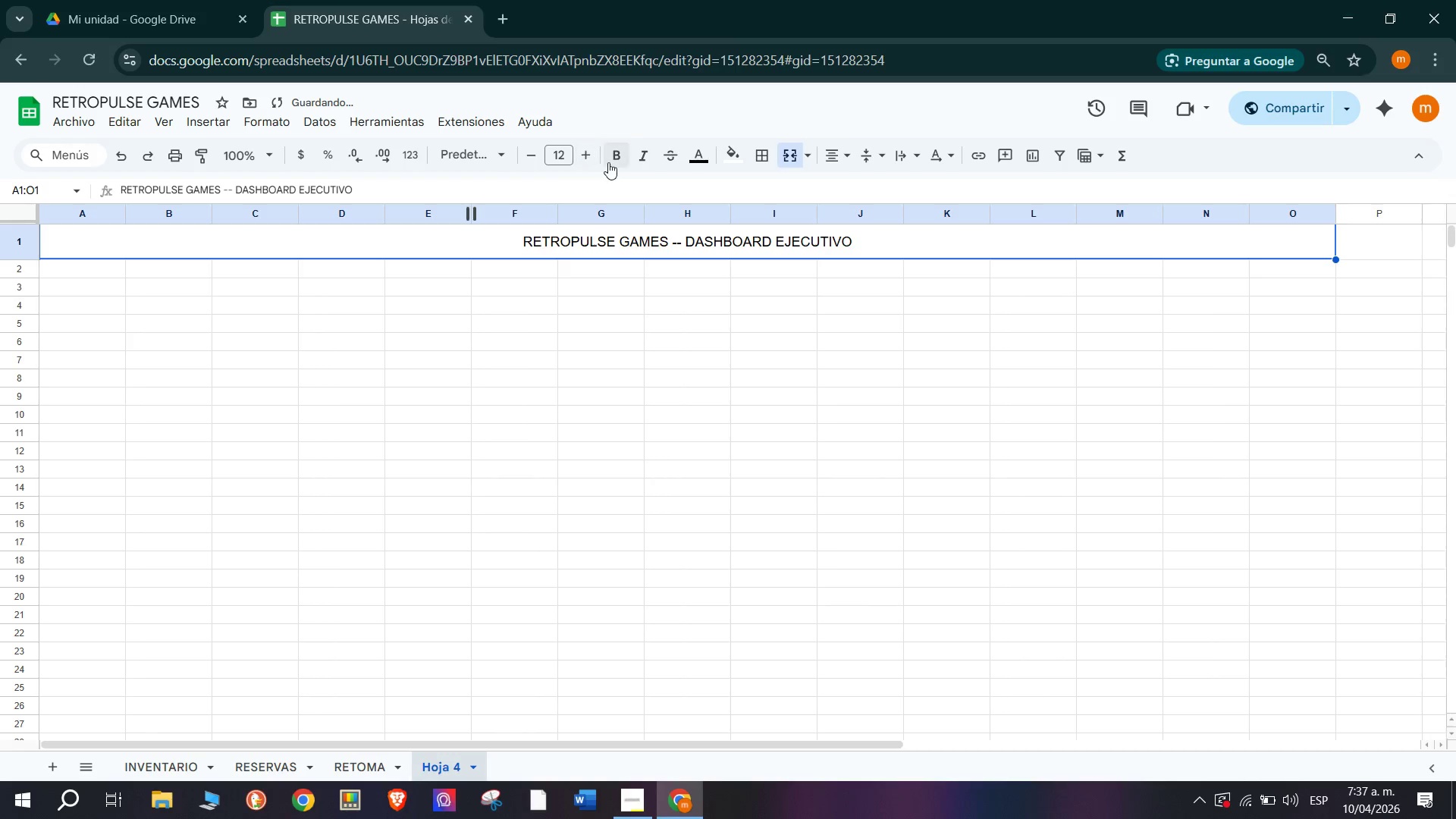 
left_click([576, 153])
 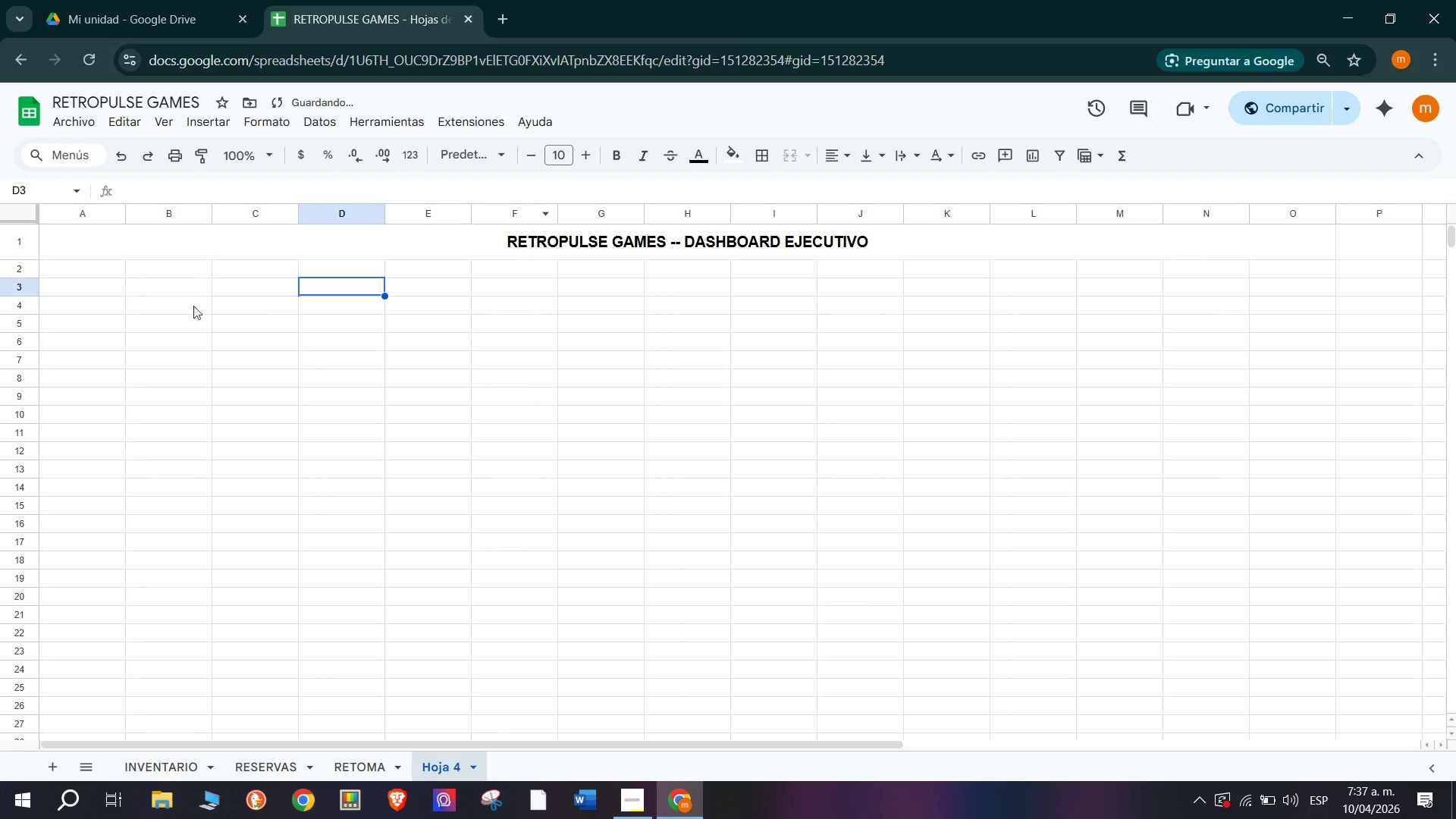 
left_click_drag(start_coordinate=[102, 271], to_coordinate=[102, 267])
 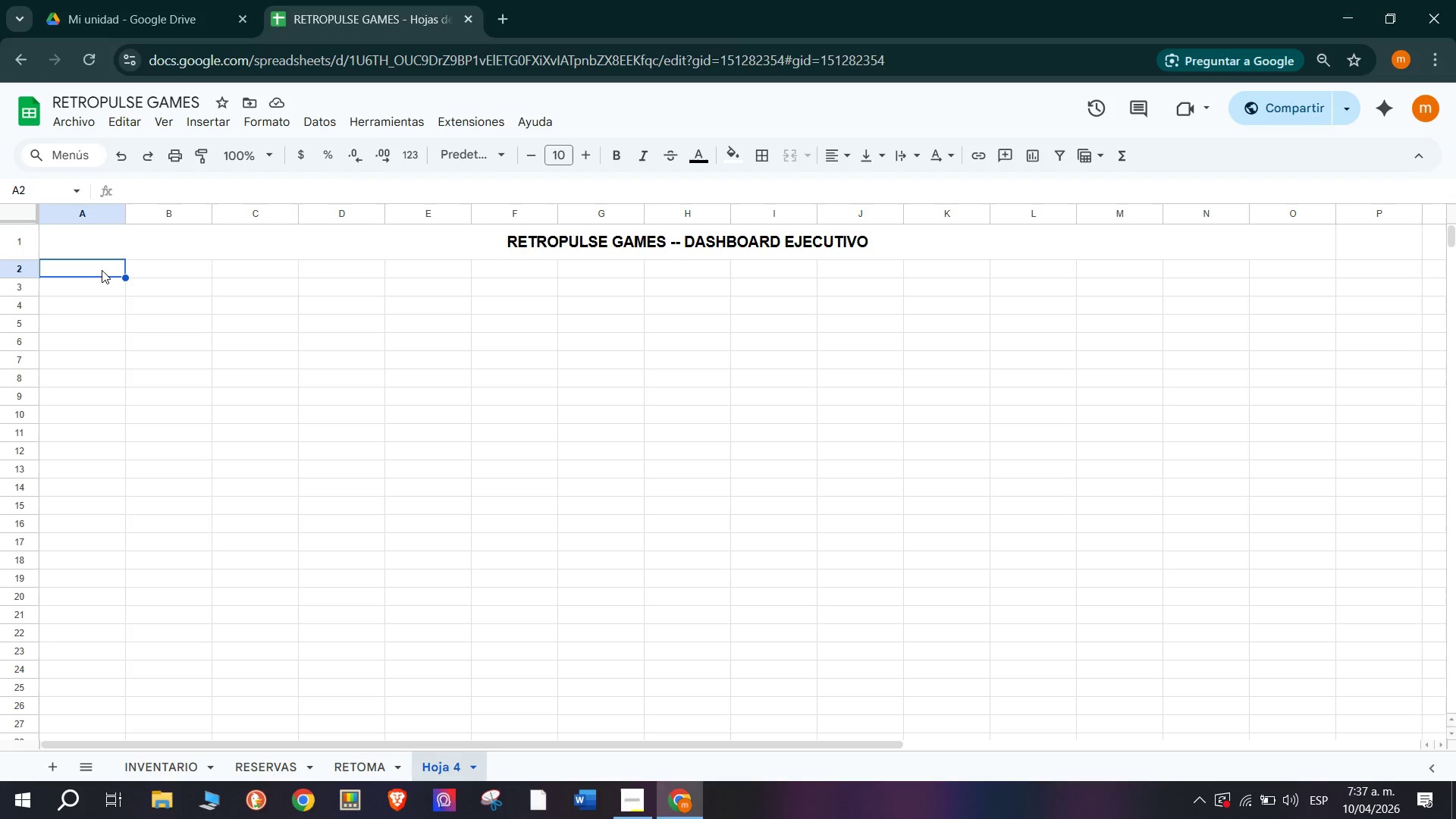 
wait(11.58)
 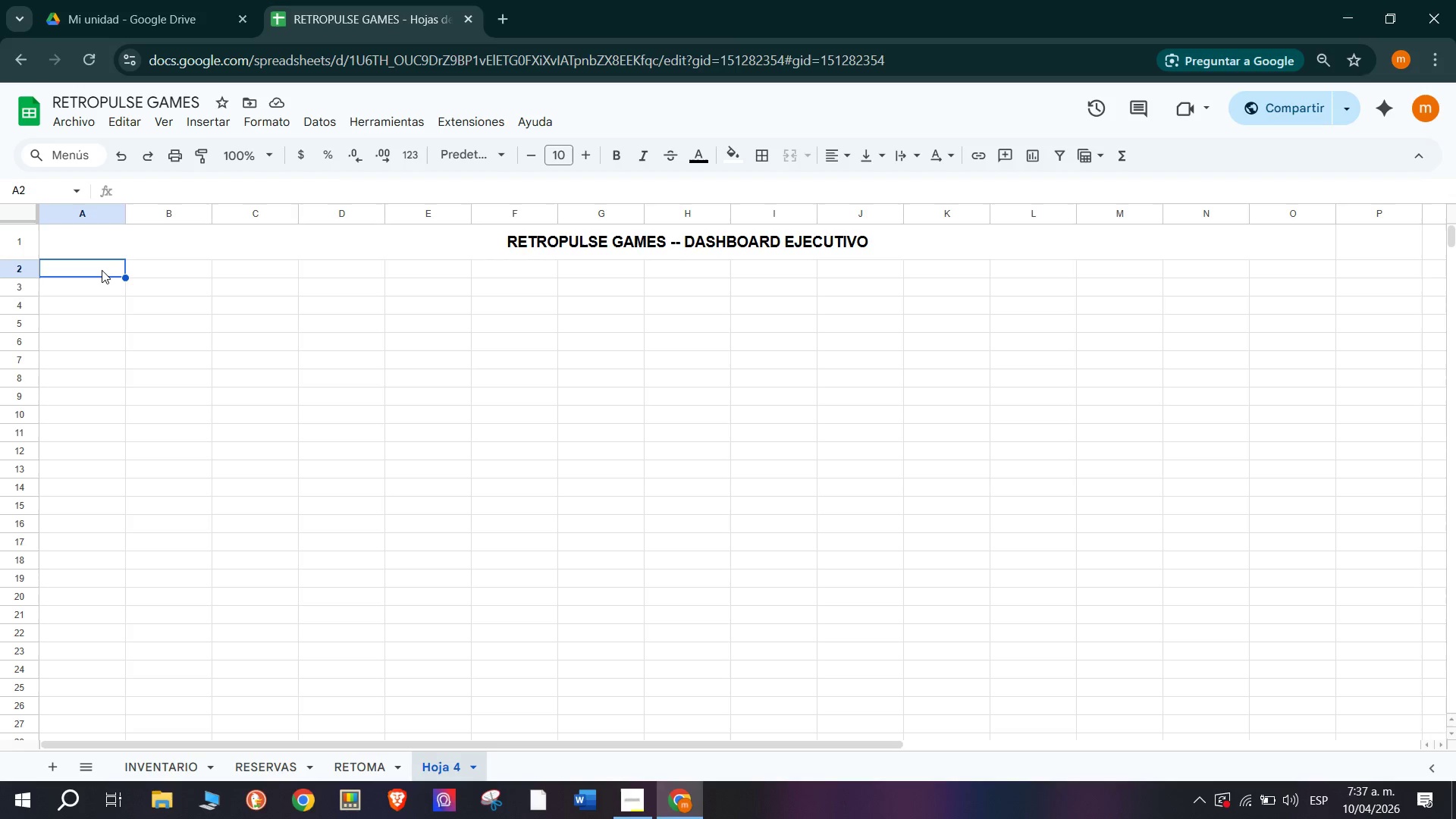 
left_click_drag(start_coordinate=[83, 268], to_coordinate=[1341, 273])
 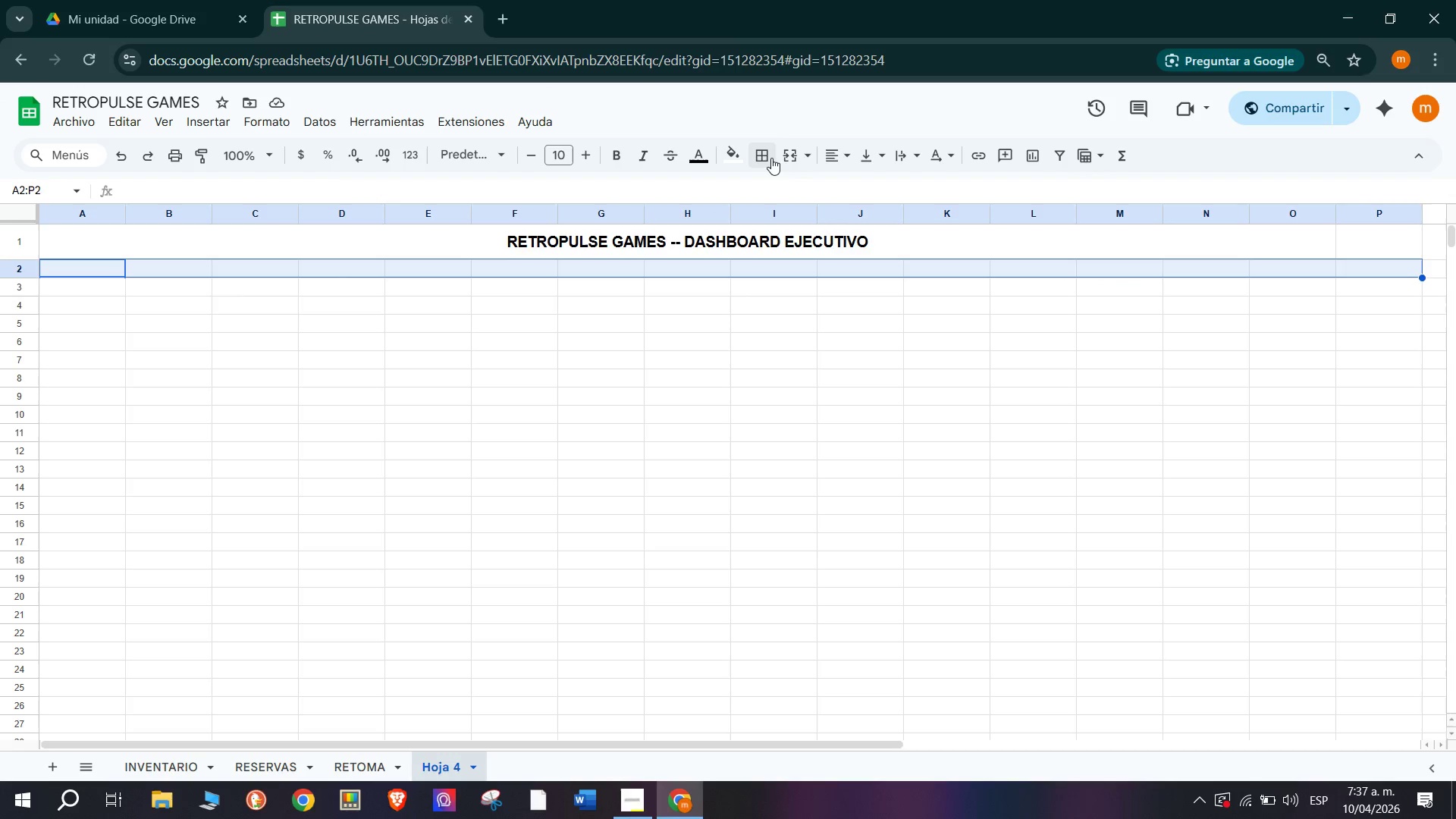 
left_click([787, 159])
 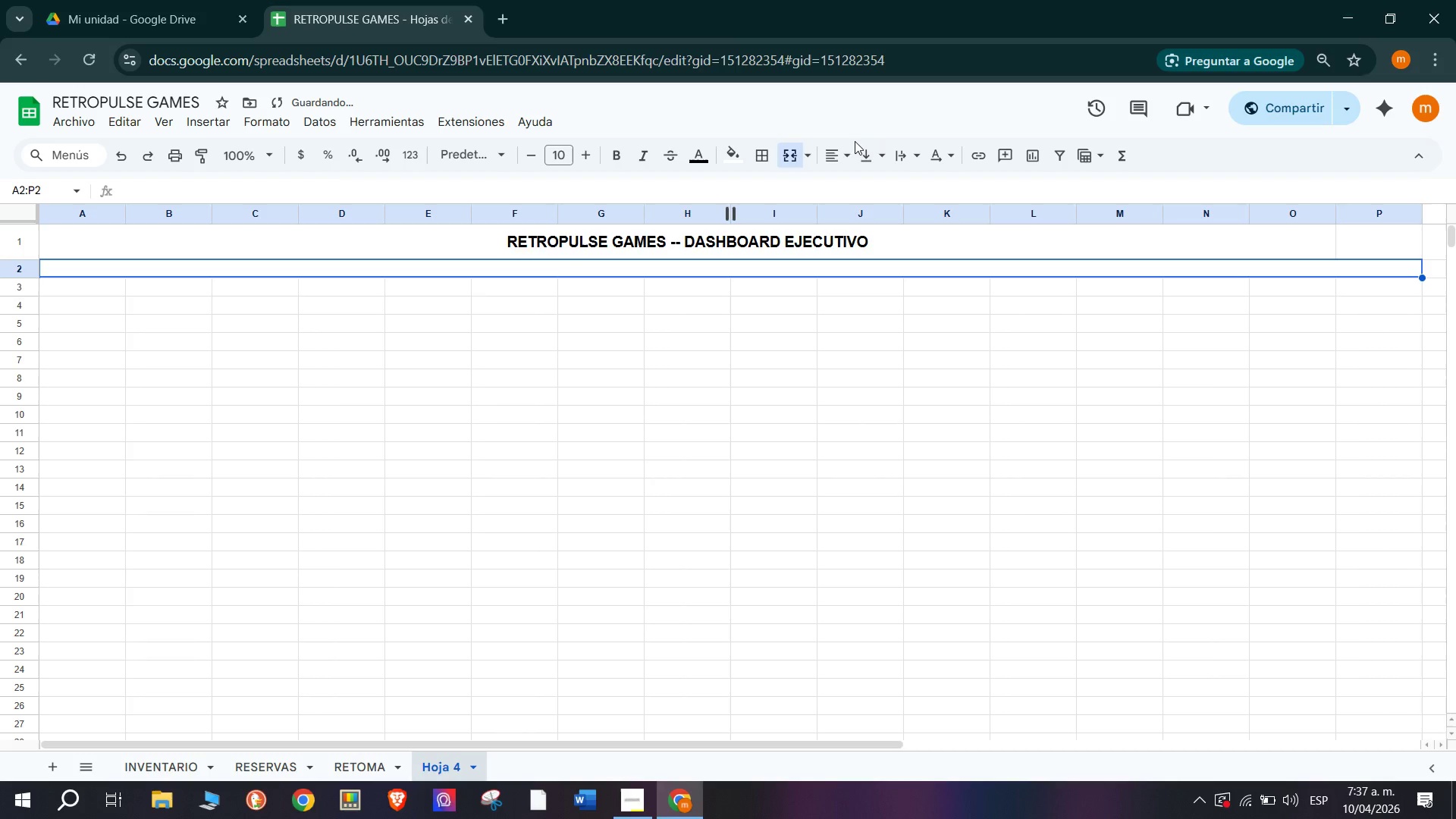 
double_click([843, 158])
 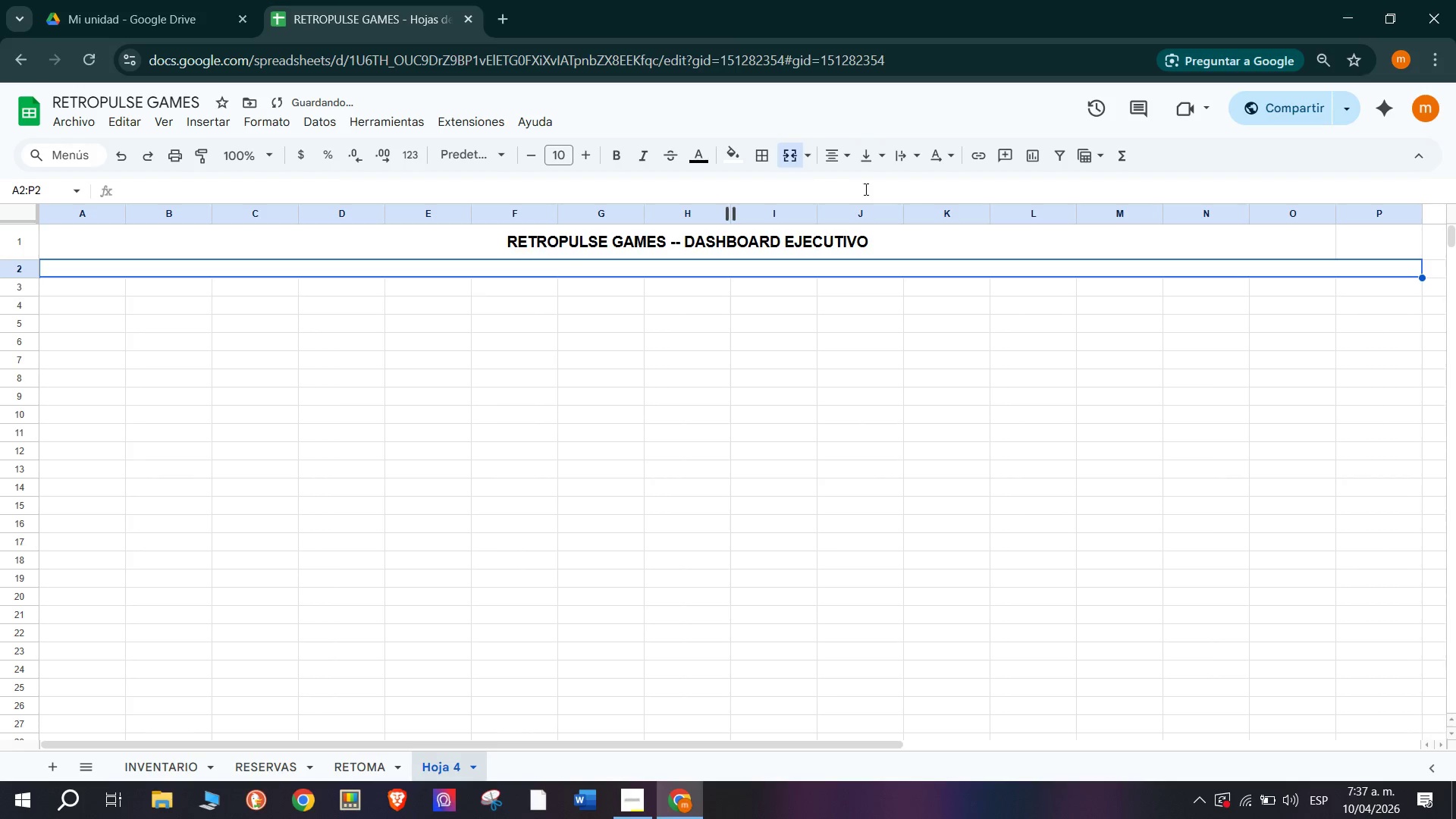 
type(Control A)
key(Backspace)
type(Actualizado)
 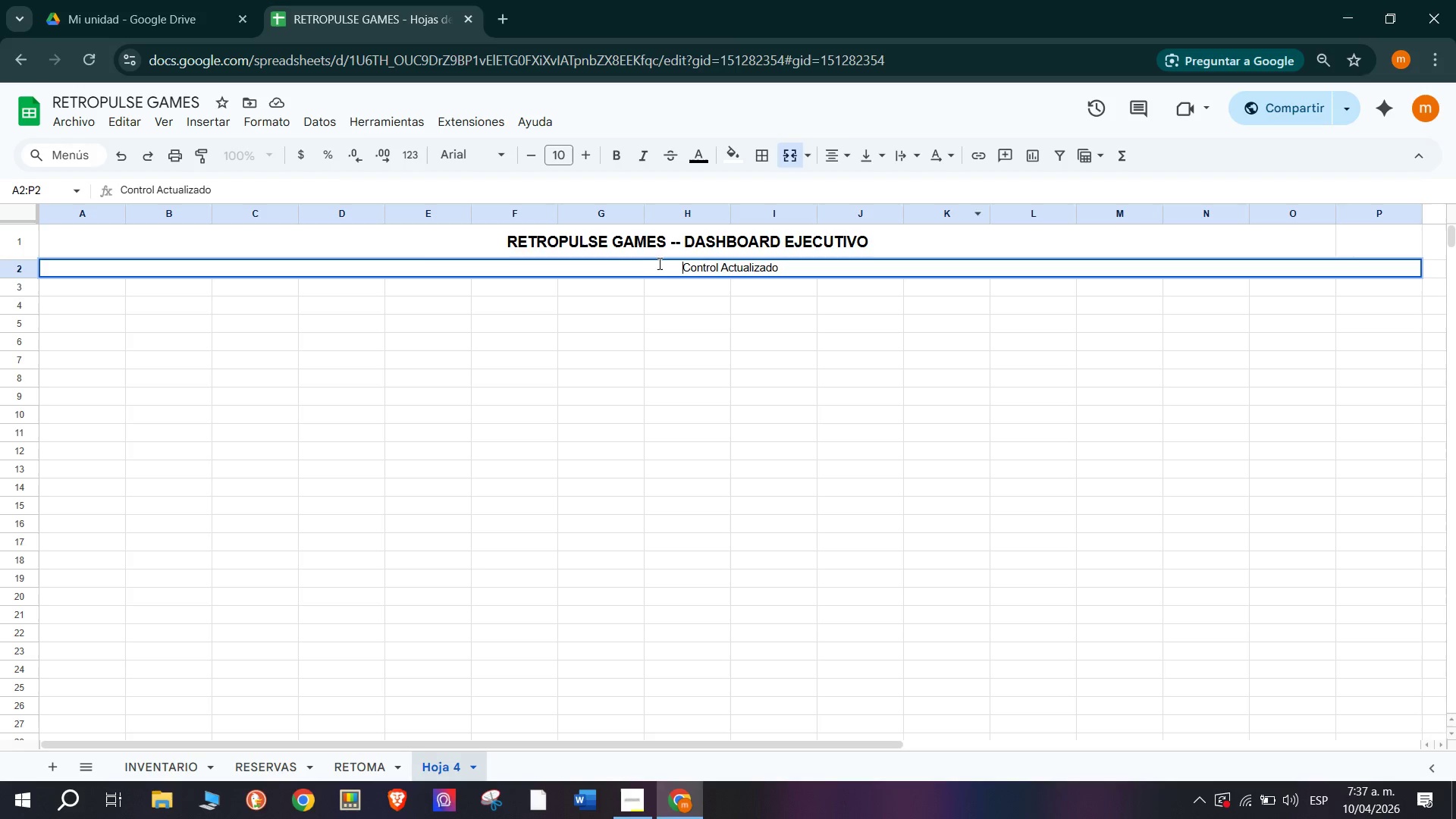 
double_click([428, 306])
 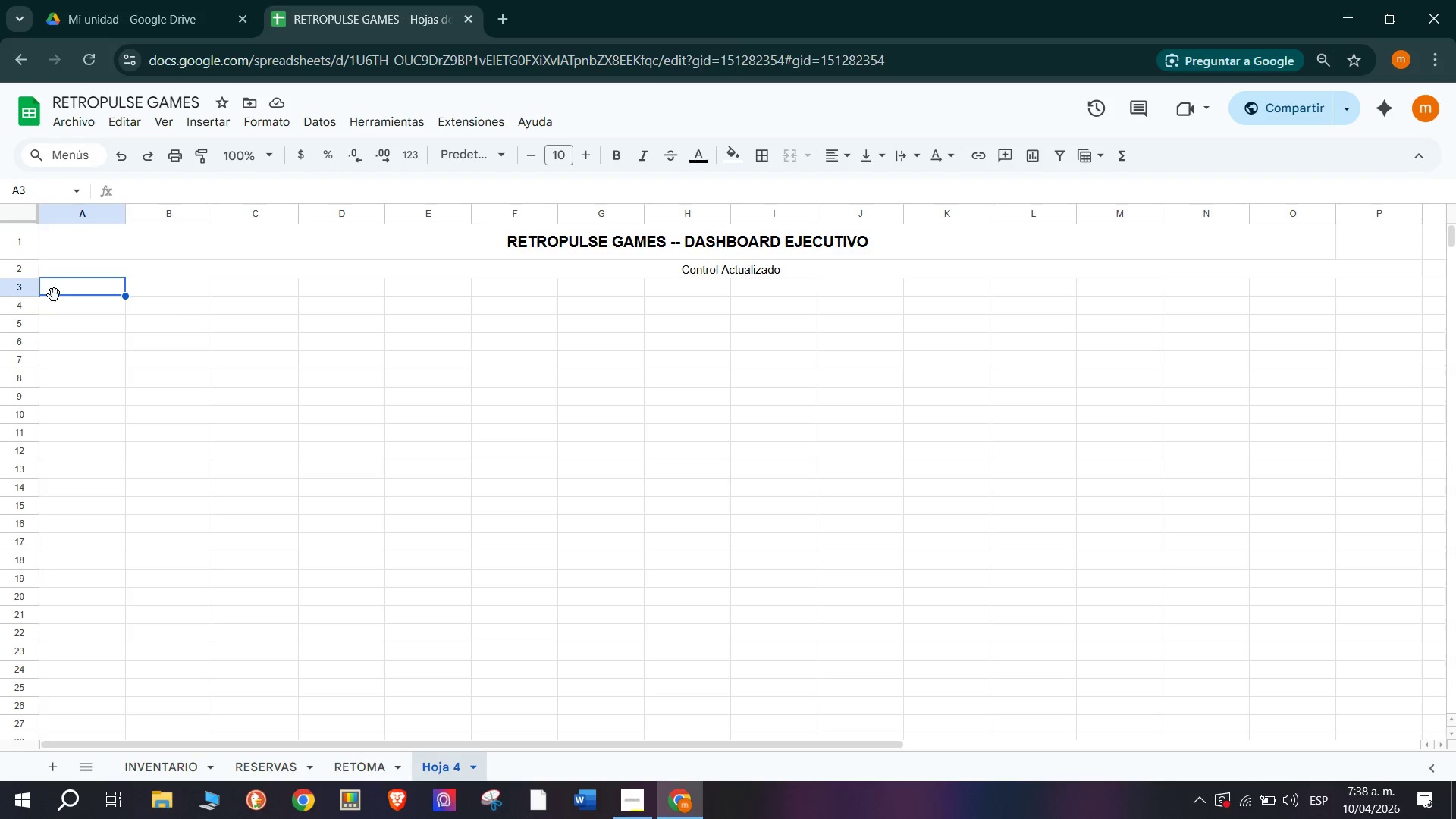 
wait(13.38)
 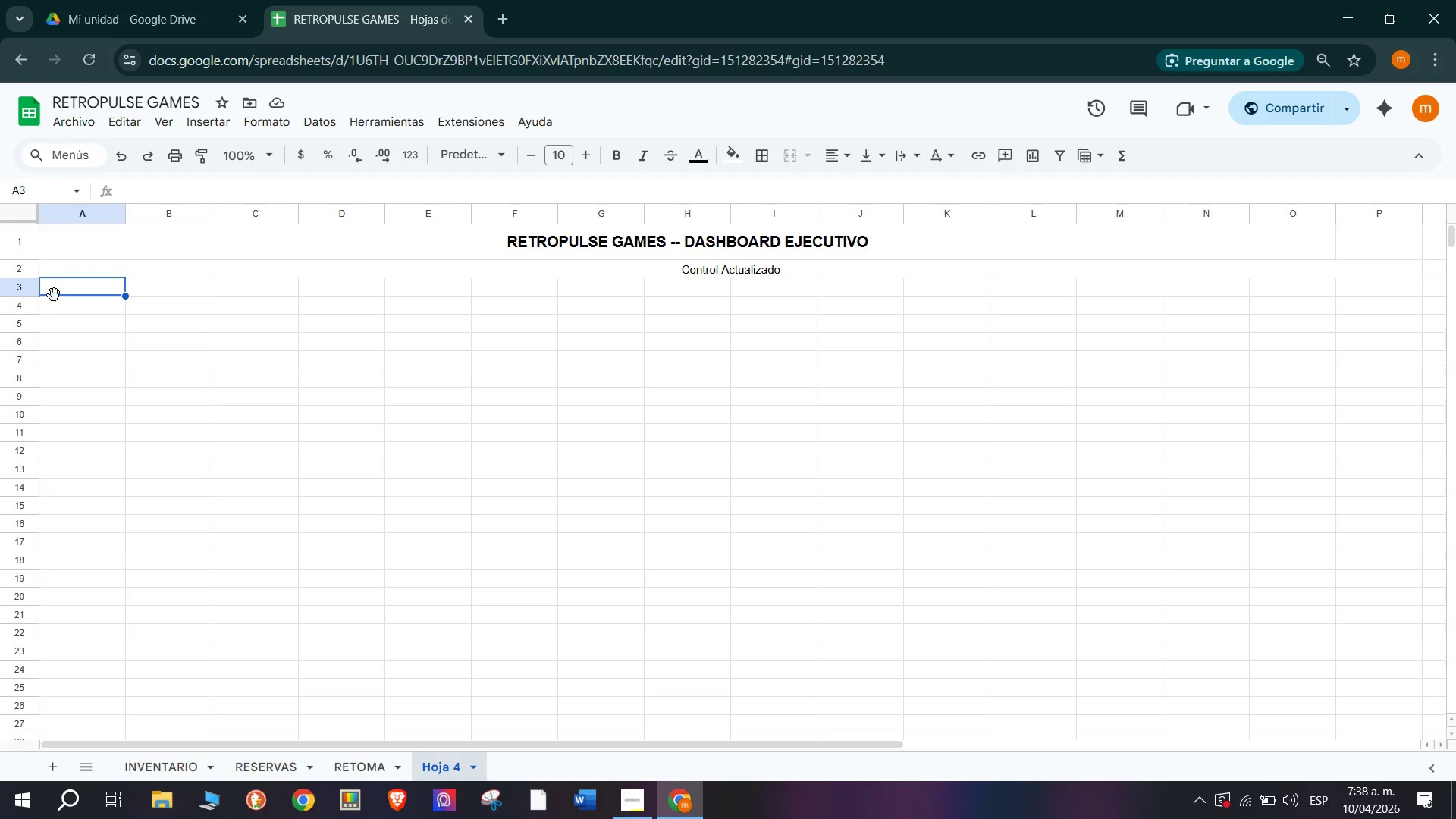 
left_click_drag(start_coordinate=[93, 284], to_coordinate=[1377, 294])
 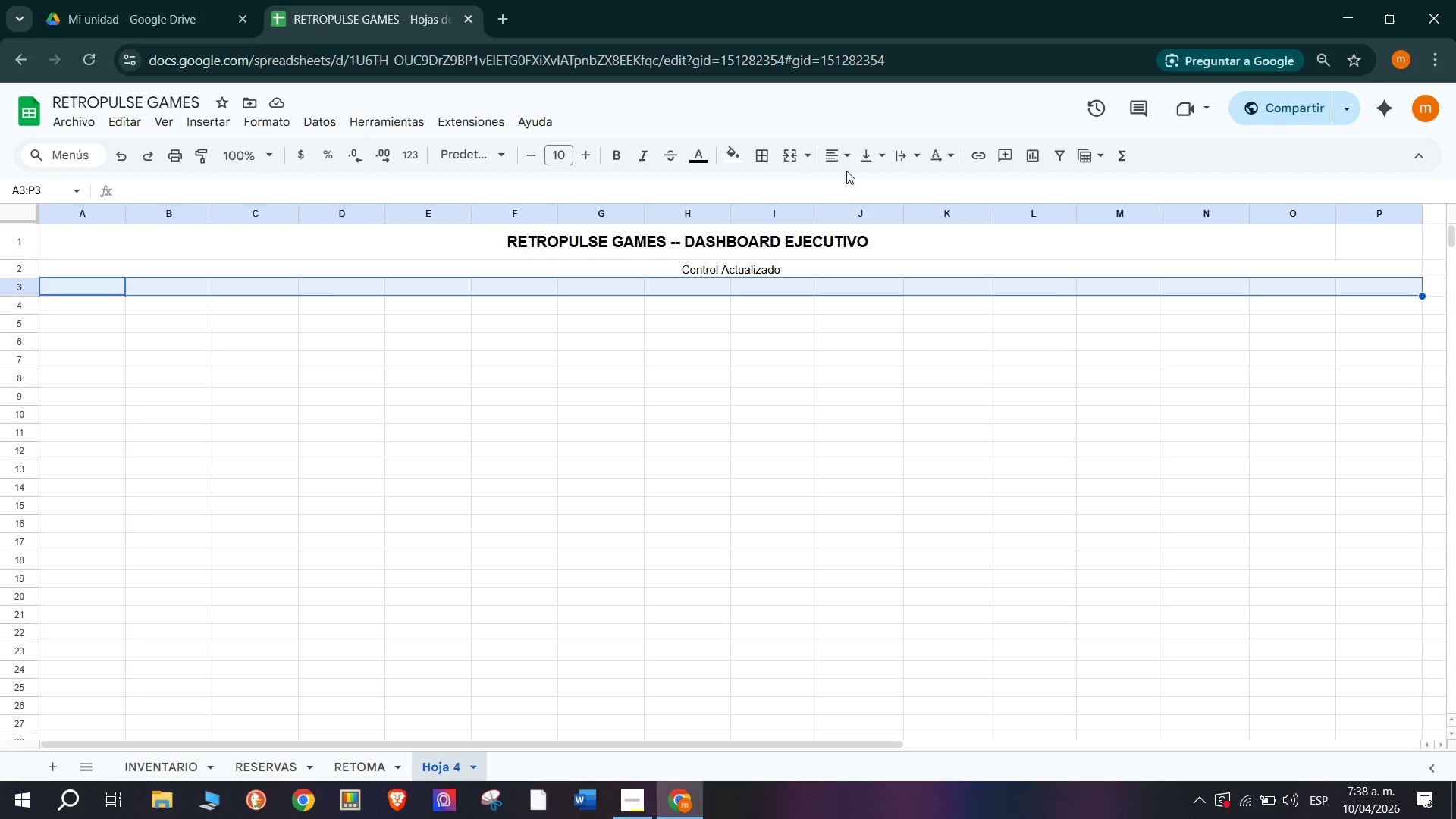 
wait(12.67)
 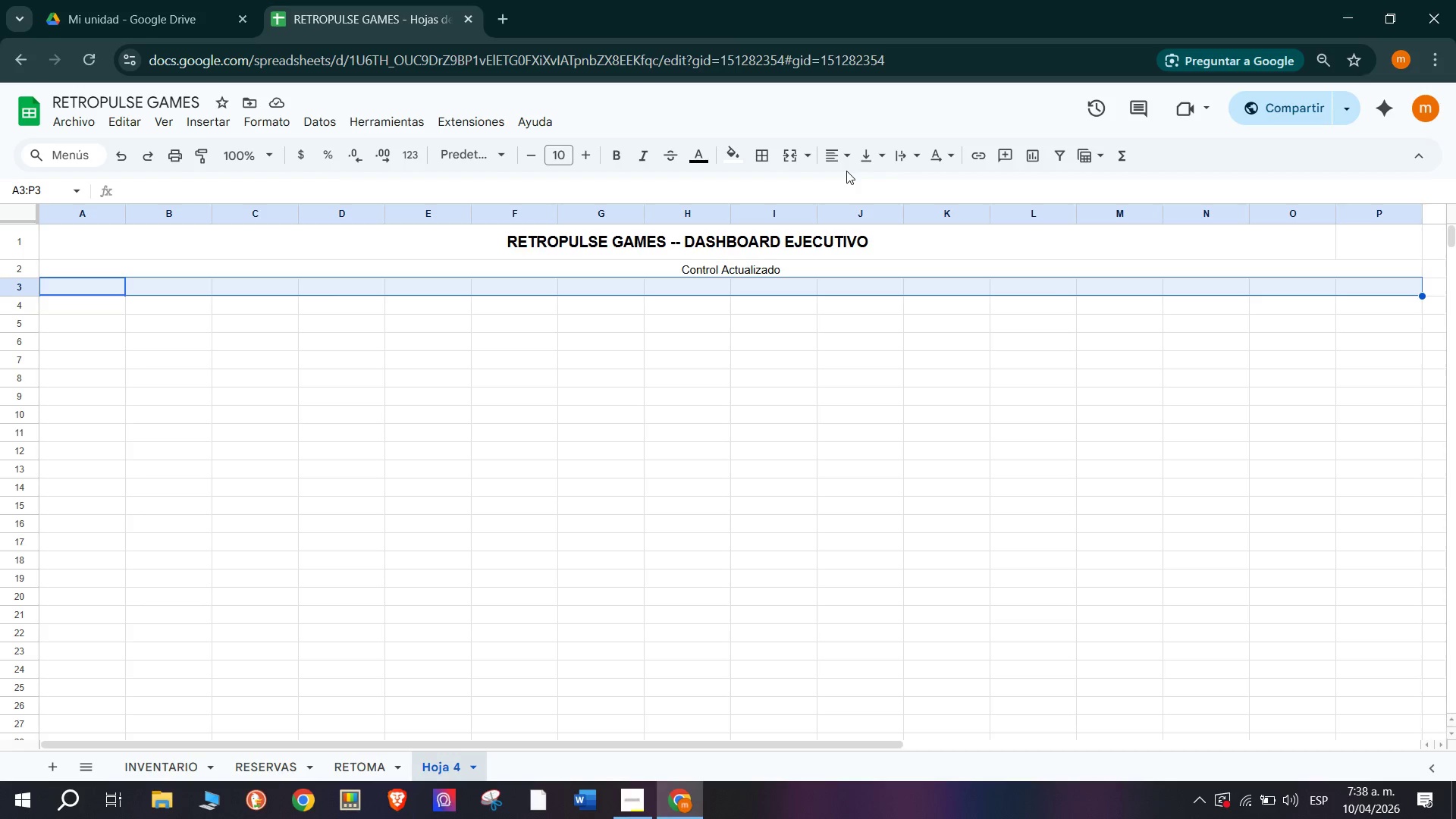 
type(RESUMEWN)
key(Backspace)
key(Backspace)
key(Backspace)
type(EN GENERAL DE OPERACIONES)
 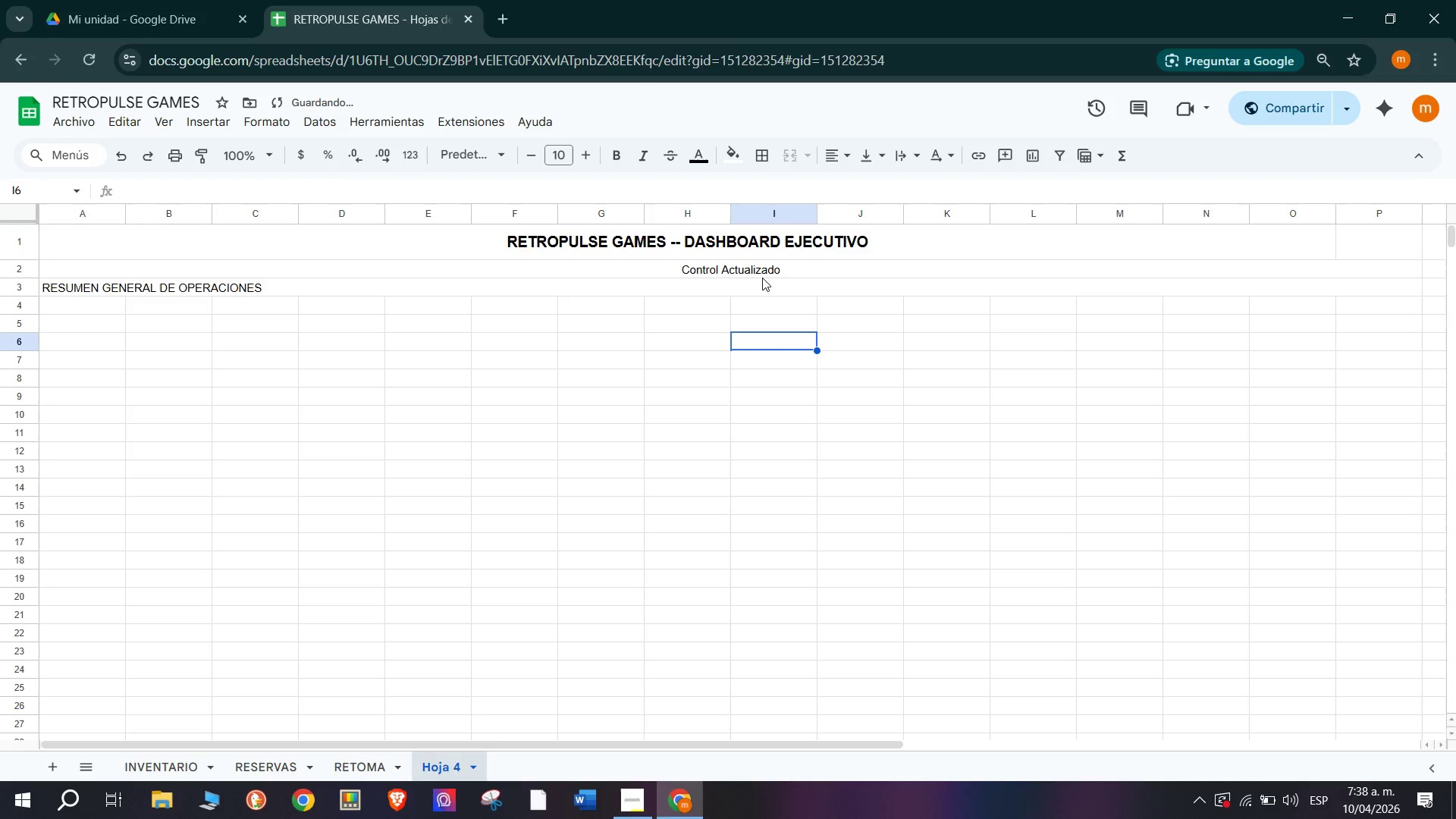 
left_click([770, 293])
 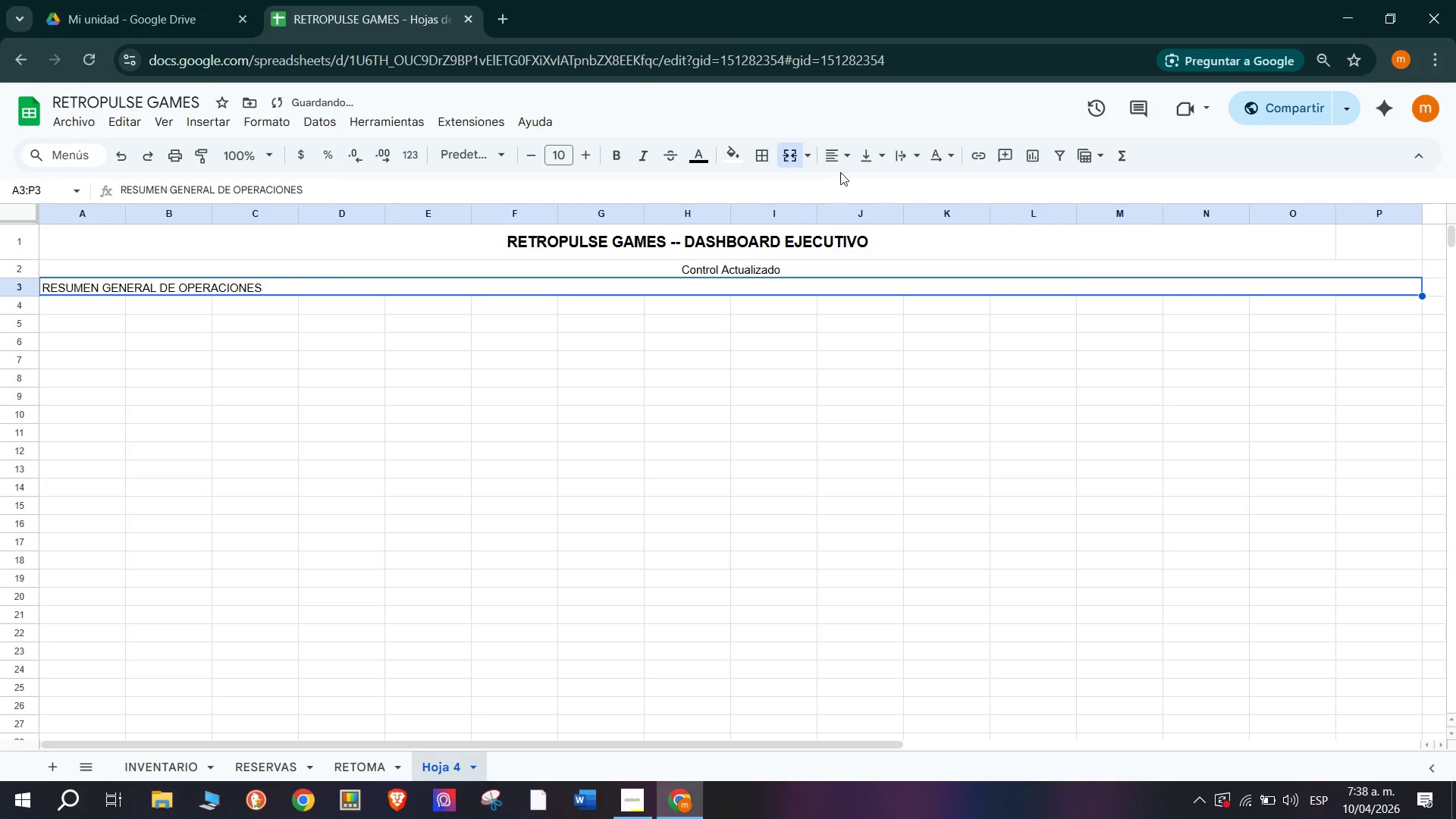 
mouse_move([858, 174])
 